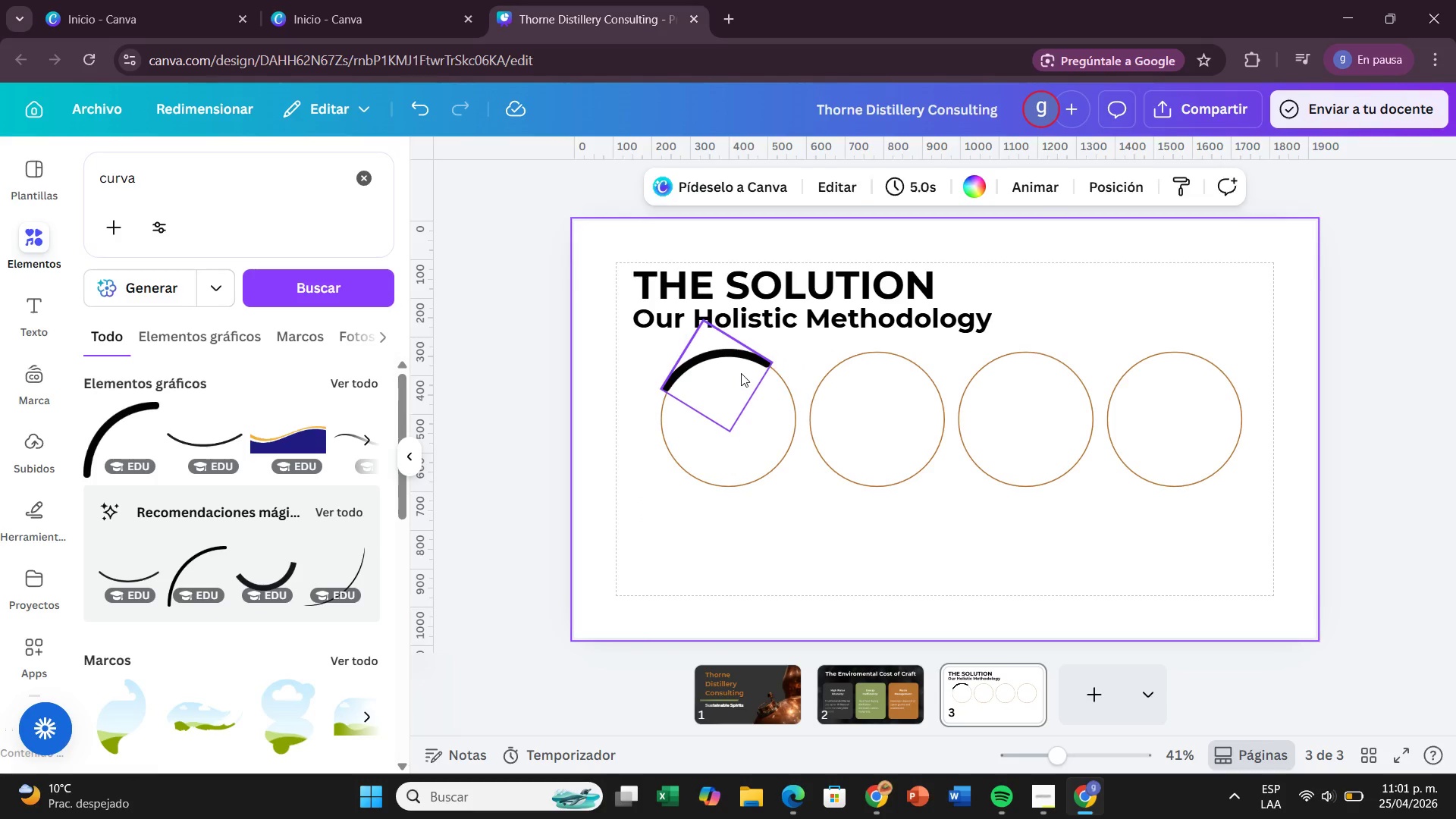 
left_click([741, 373])
 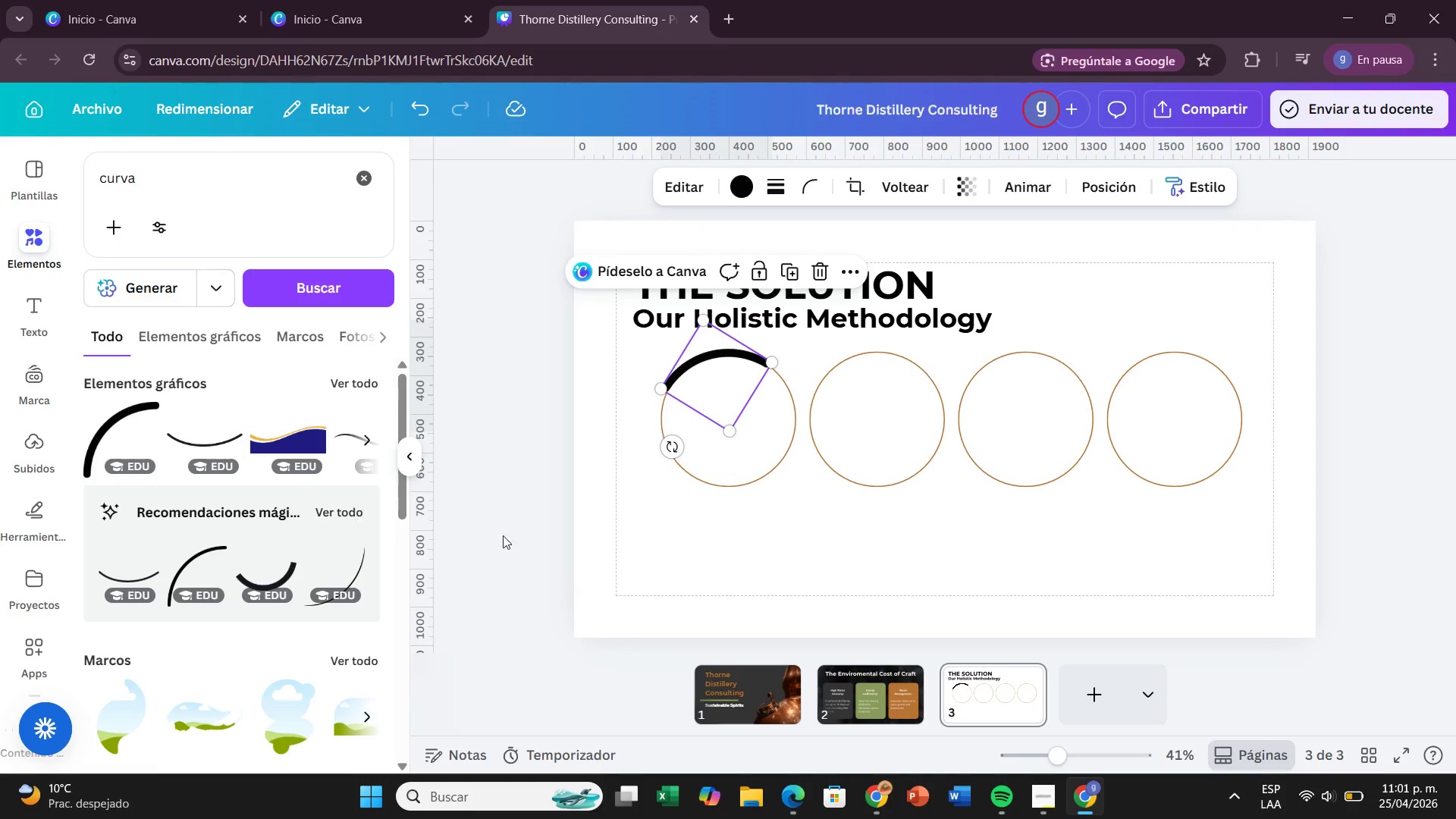 
wait(7.55)
 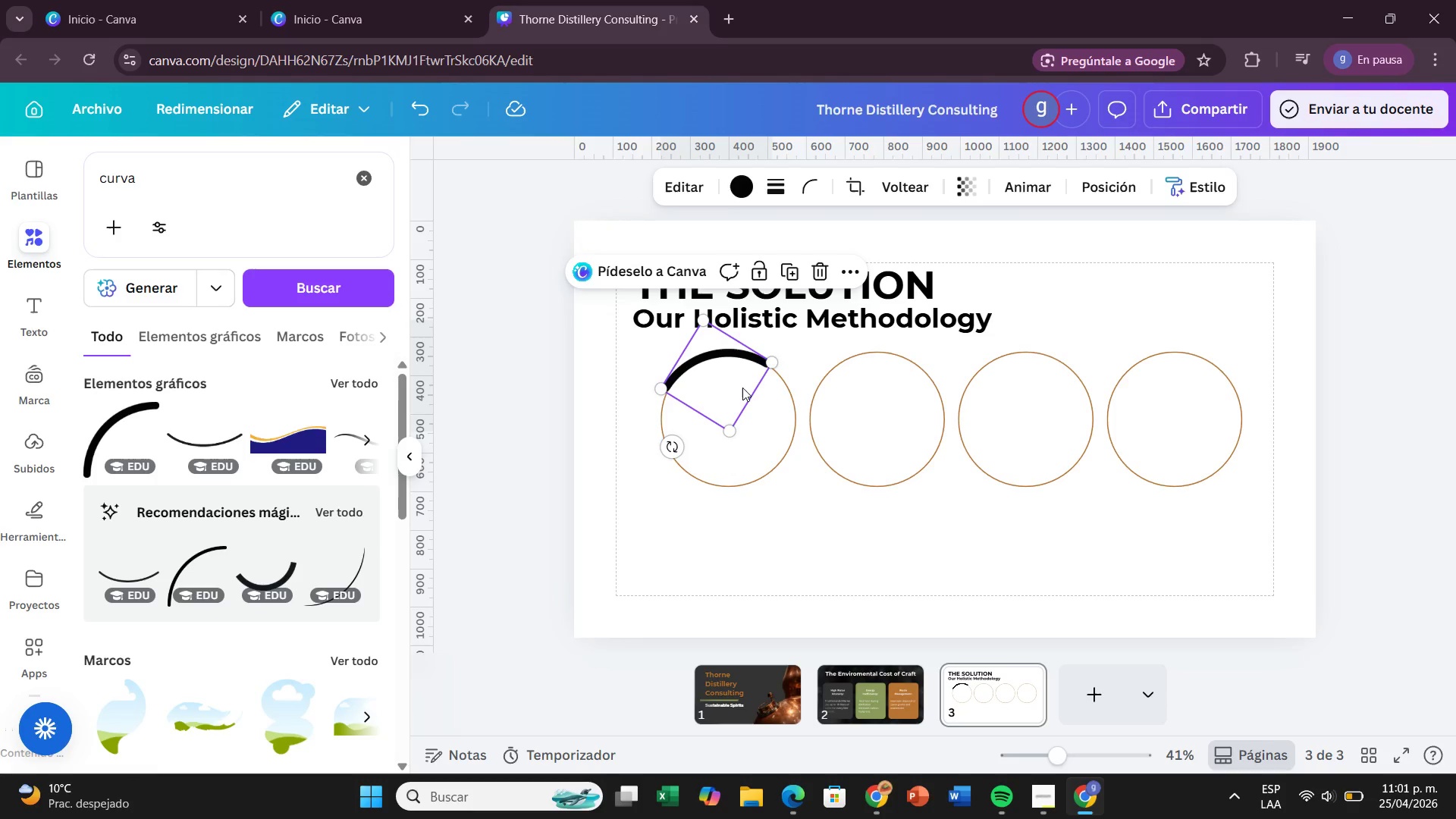 
left_click_drag(start_coordinate=[218, 442], to_coordinate=[859, 473])
 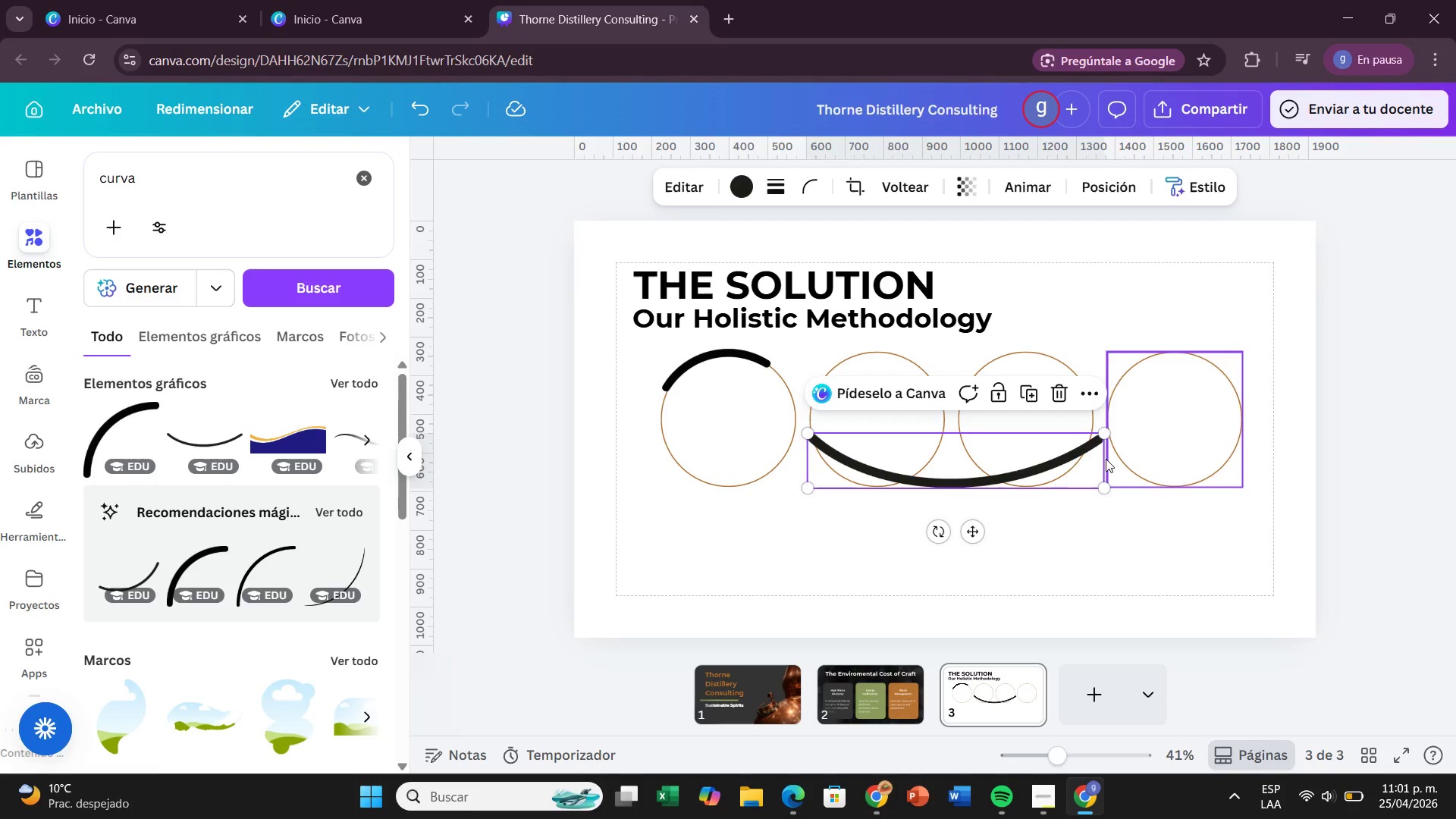 
left_click_drag(start_coordinate=[1103, 434], to_coordinate=[934, 456])
 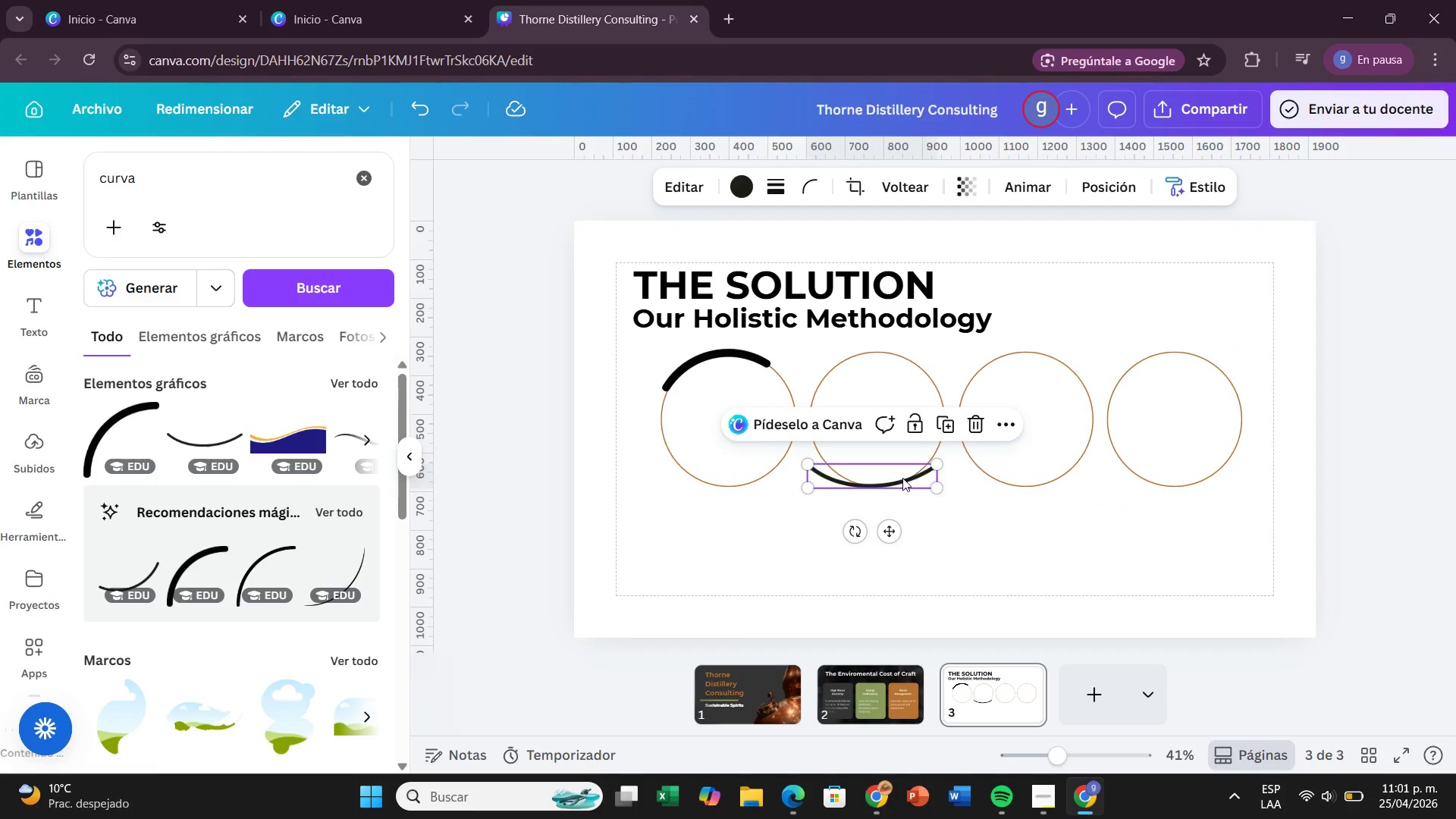 
left_click_drag(start_coordinate=[902, 476], to_coordinate=[917, 470])
 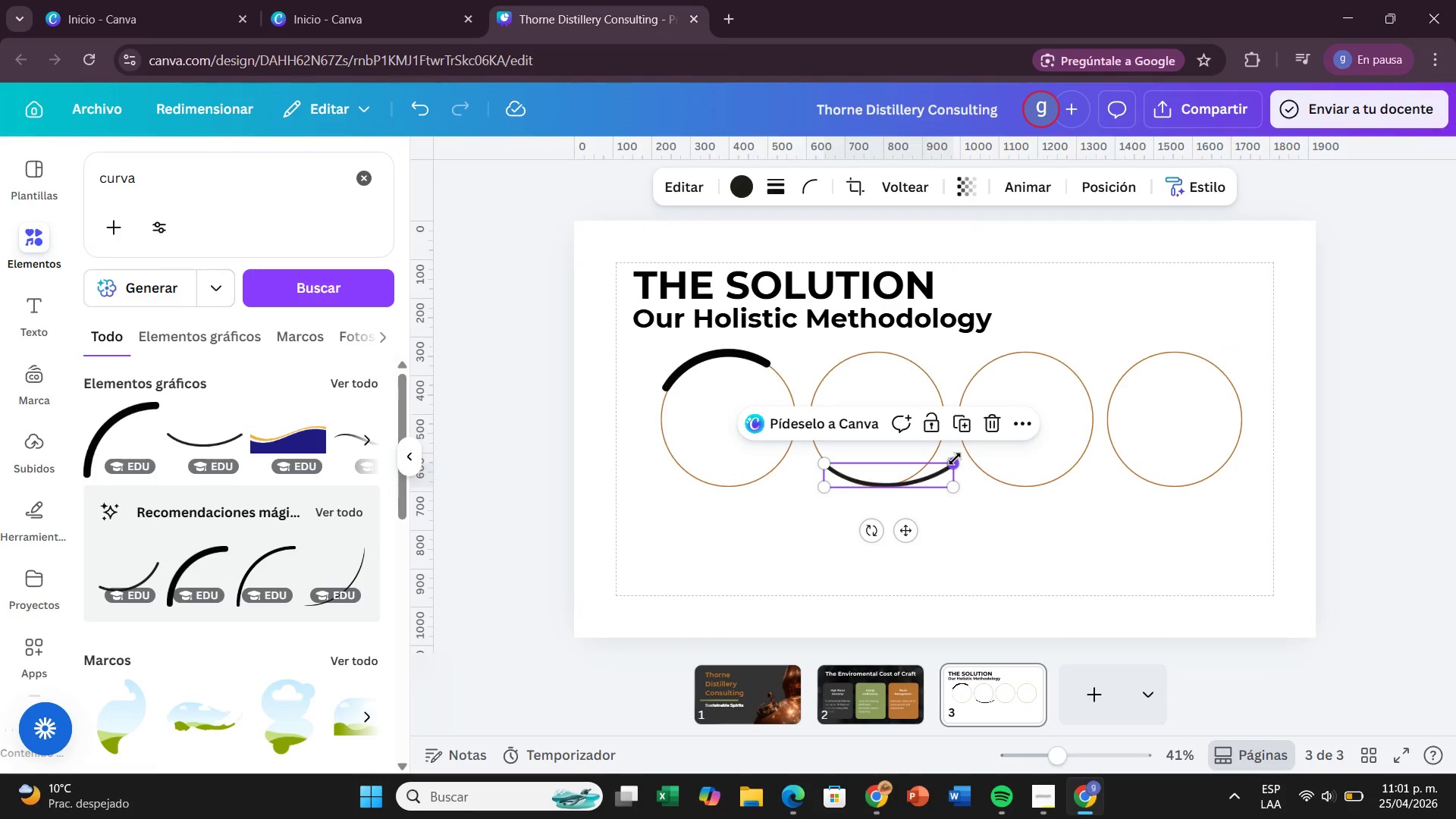 
left_click_drag(start_coordinate=[955, 459], to_coordinate=[927, 445])
 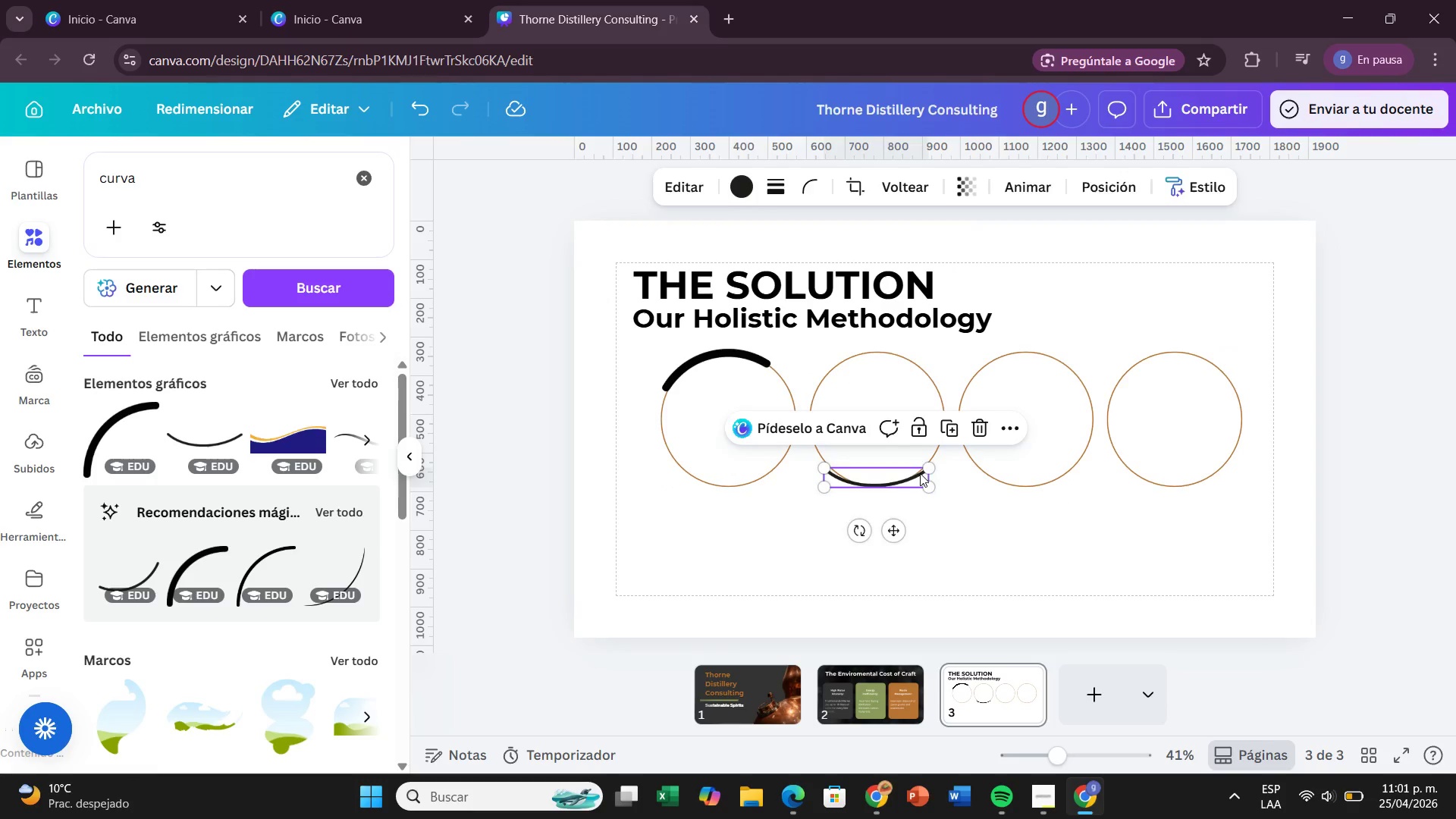 
key(Backspace)
 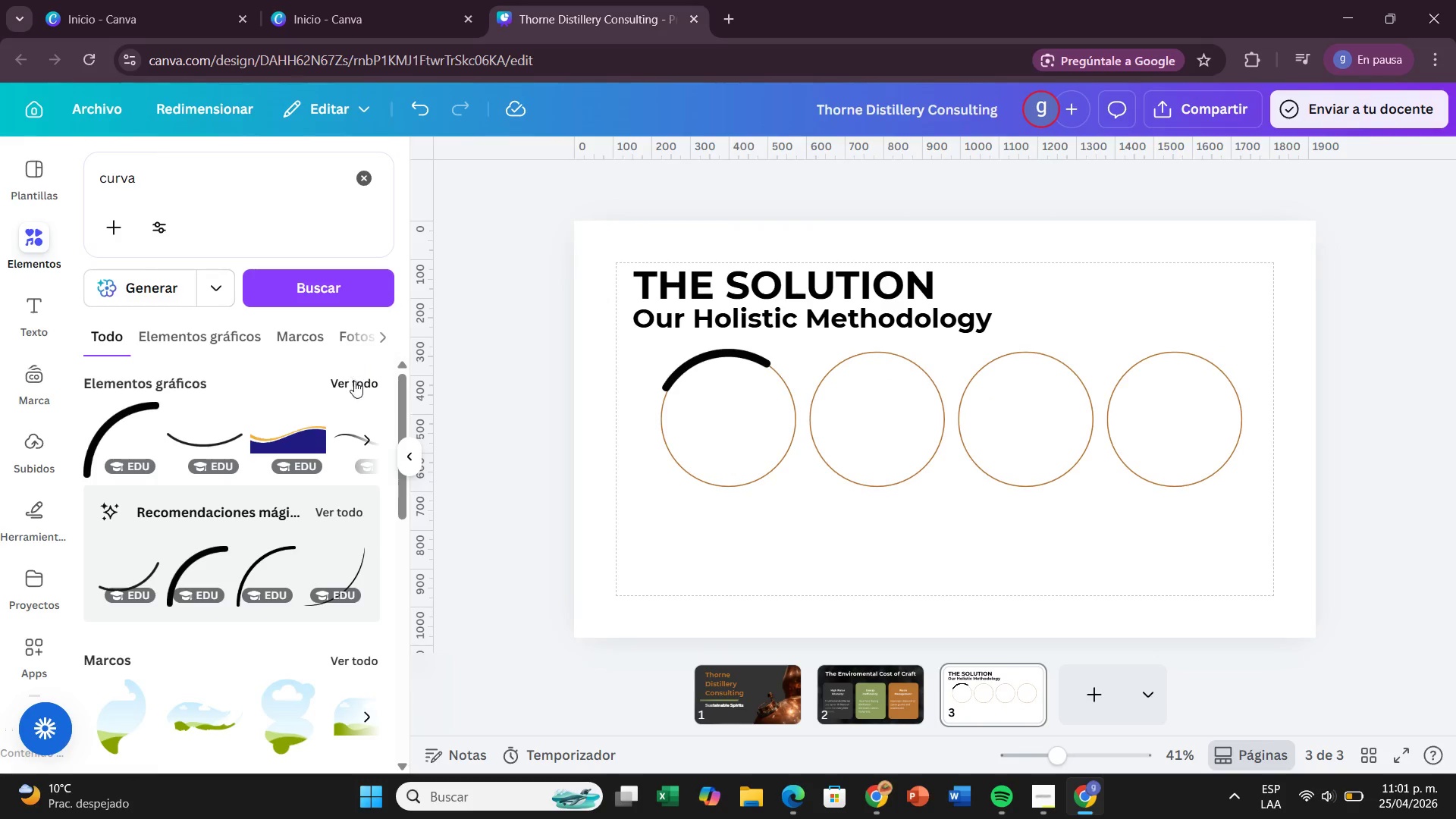 
scroll: coordinate [357, 463], scroll_direction: down, amount: 5.0
 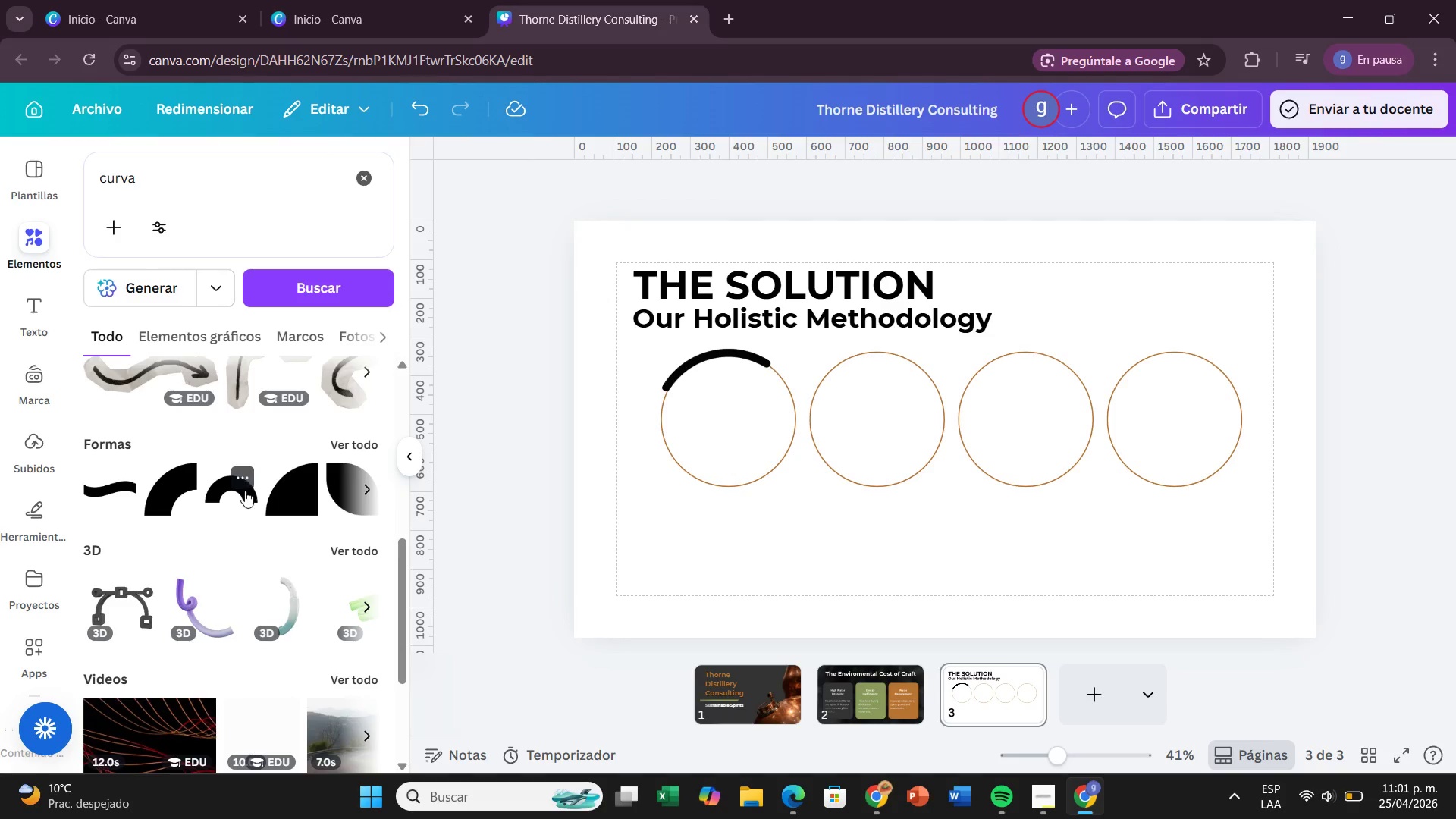 
left_click([245, 491])
 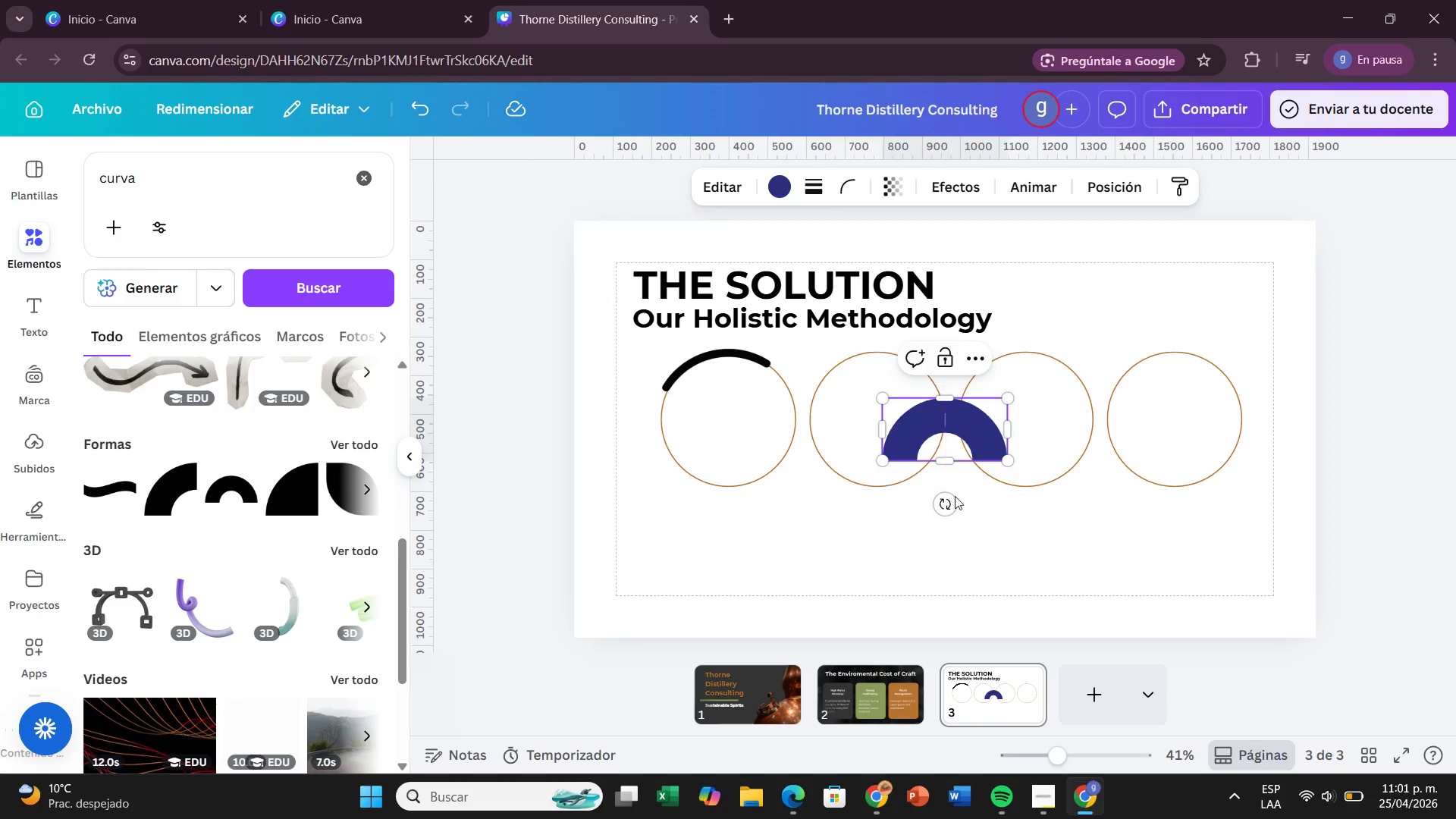 
left_click([1081, 534])
 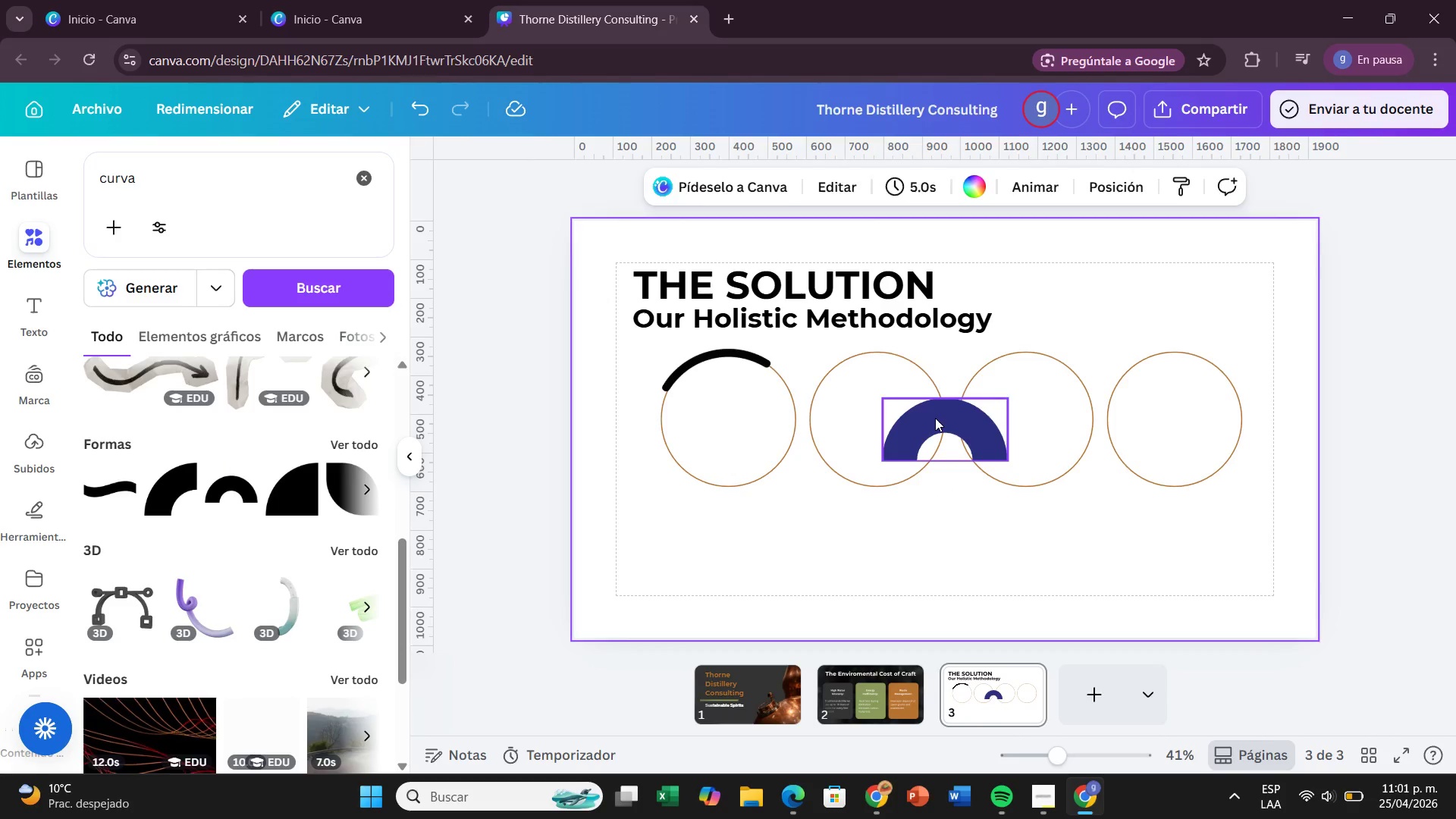 
left_click_drag(start_coordinate=[935, 418], to_coordinate=[904, 447])
 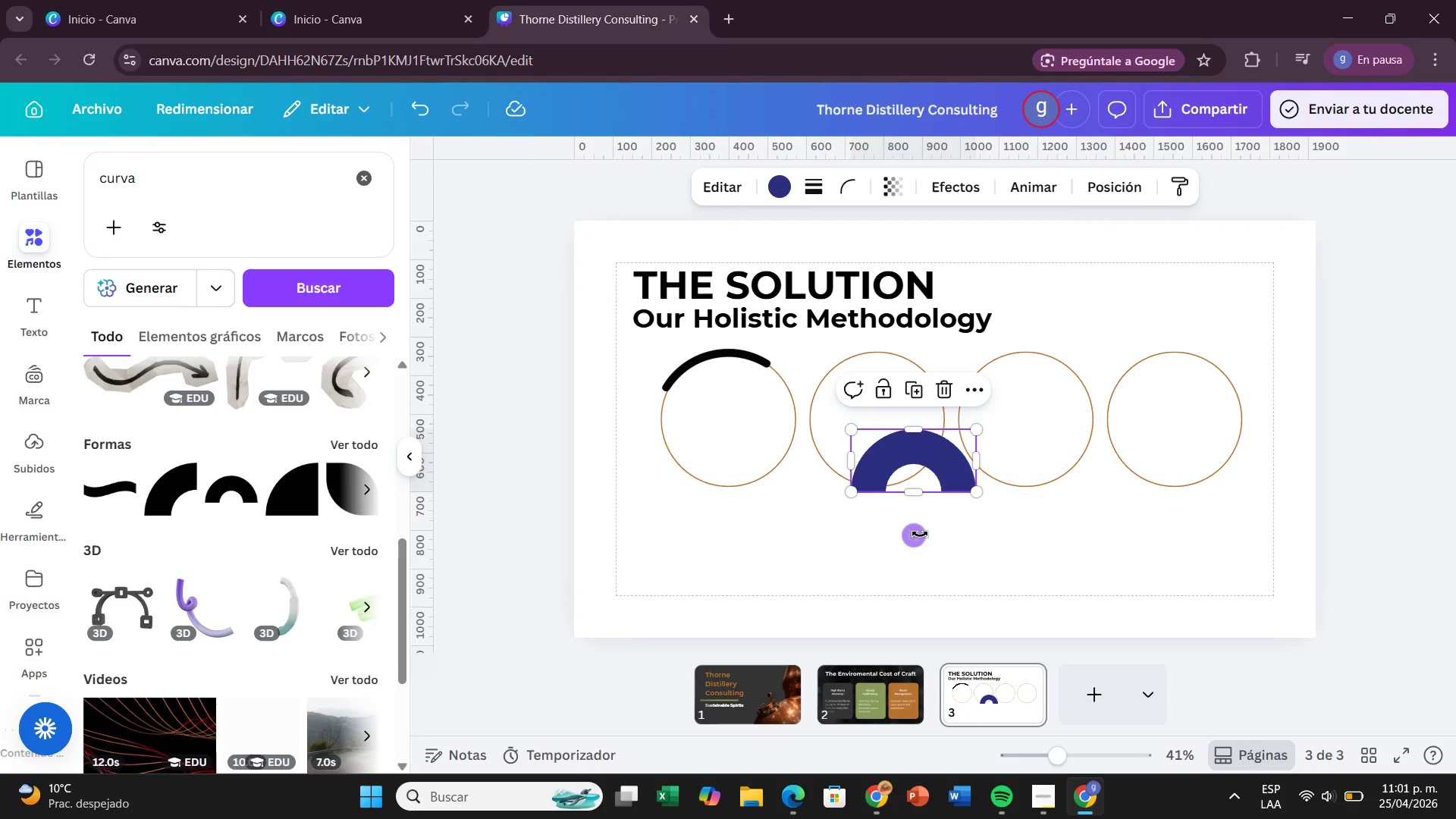 
left_click_drag(start_coordinate=[920, 533], to_coordinate=[909, 367])
 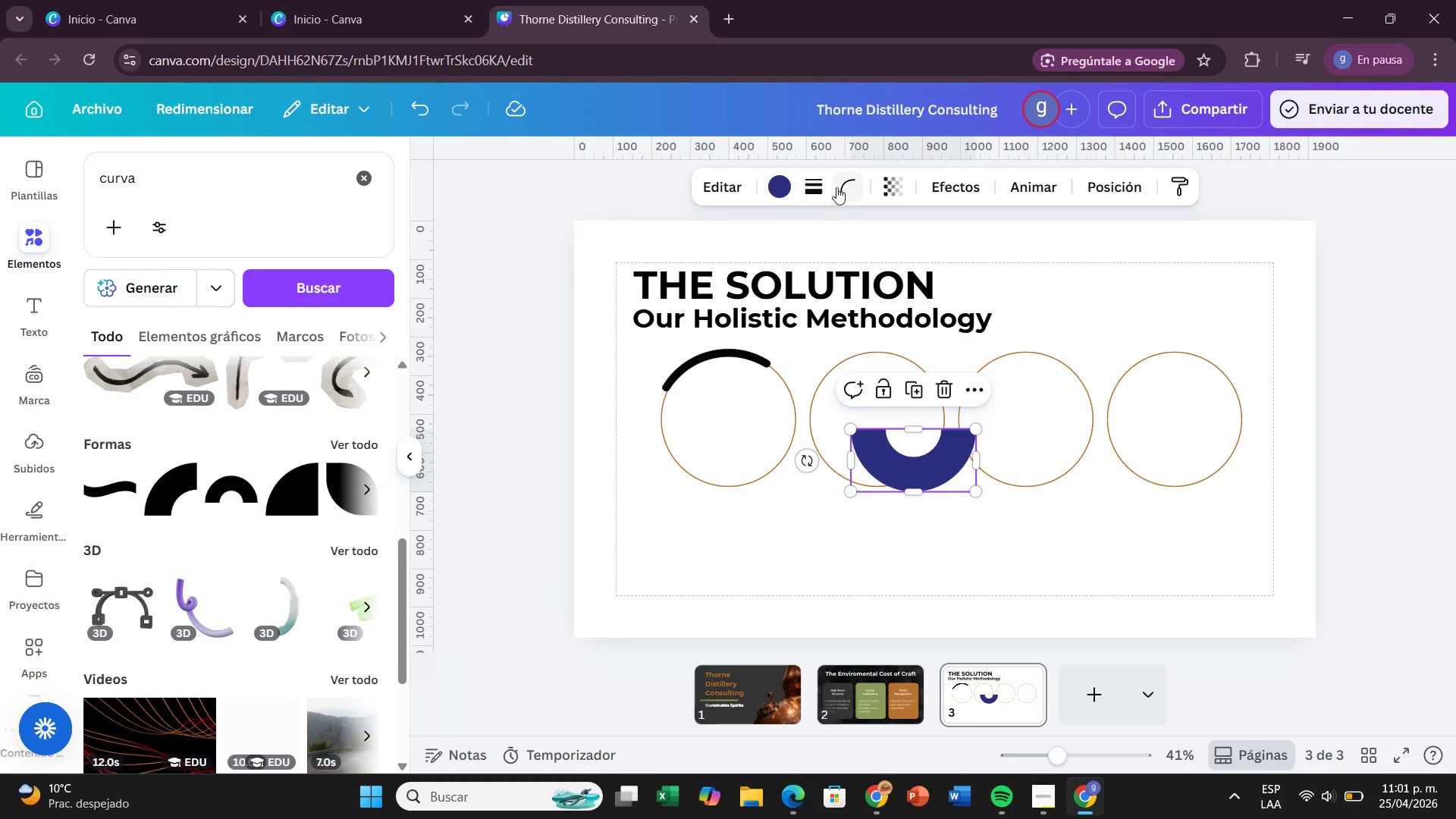 
left_click([819, 191])
 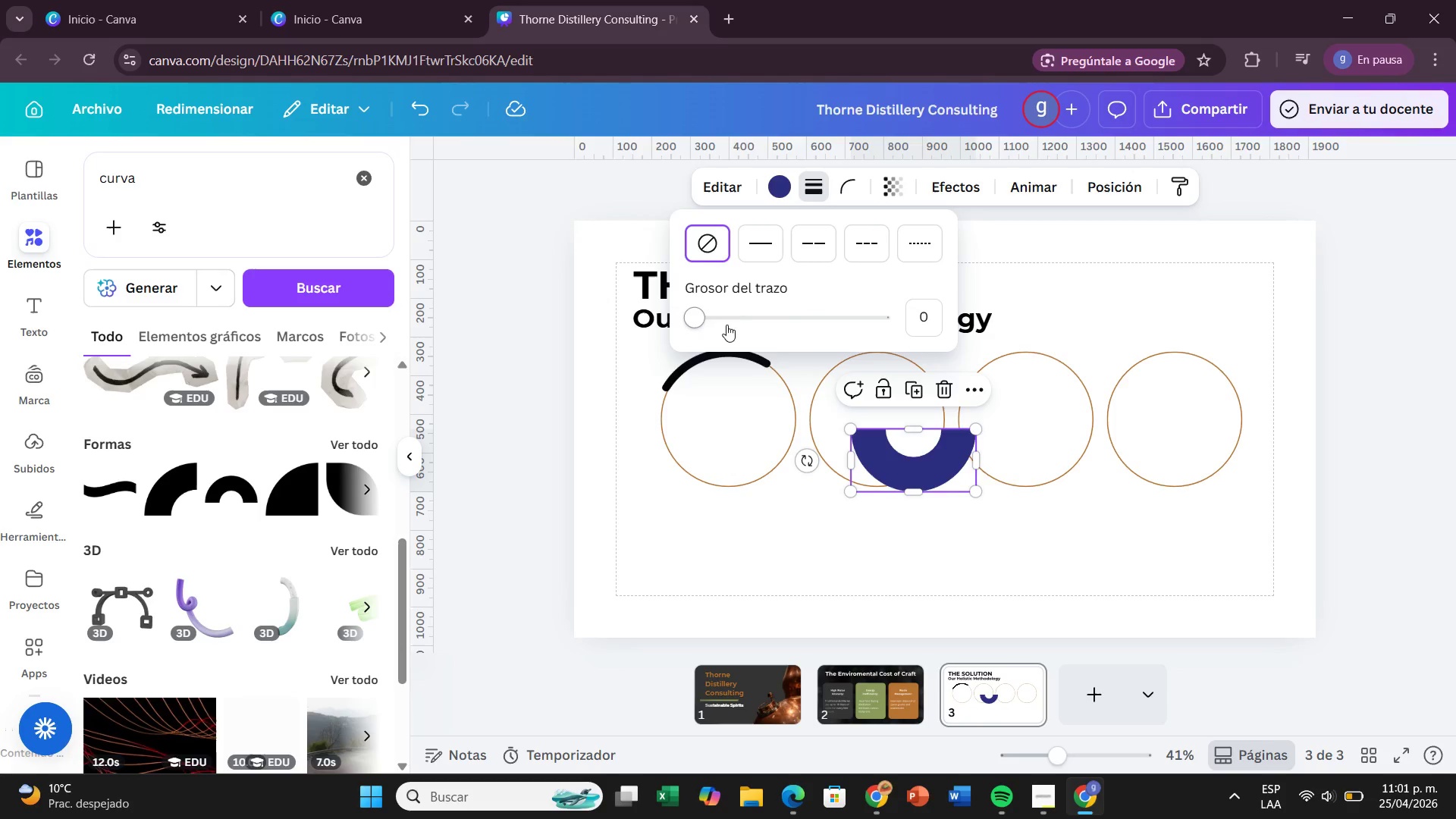 
left_click_drag(start_coordinate=[706, 319], to_coordinate=[662, 330])
 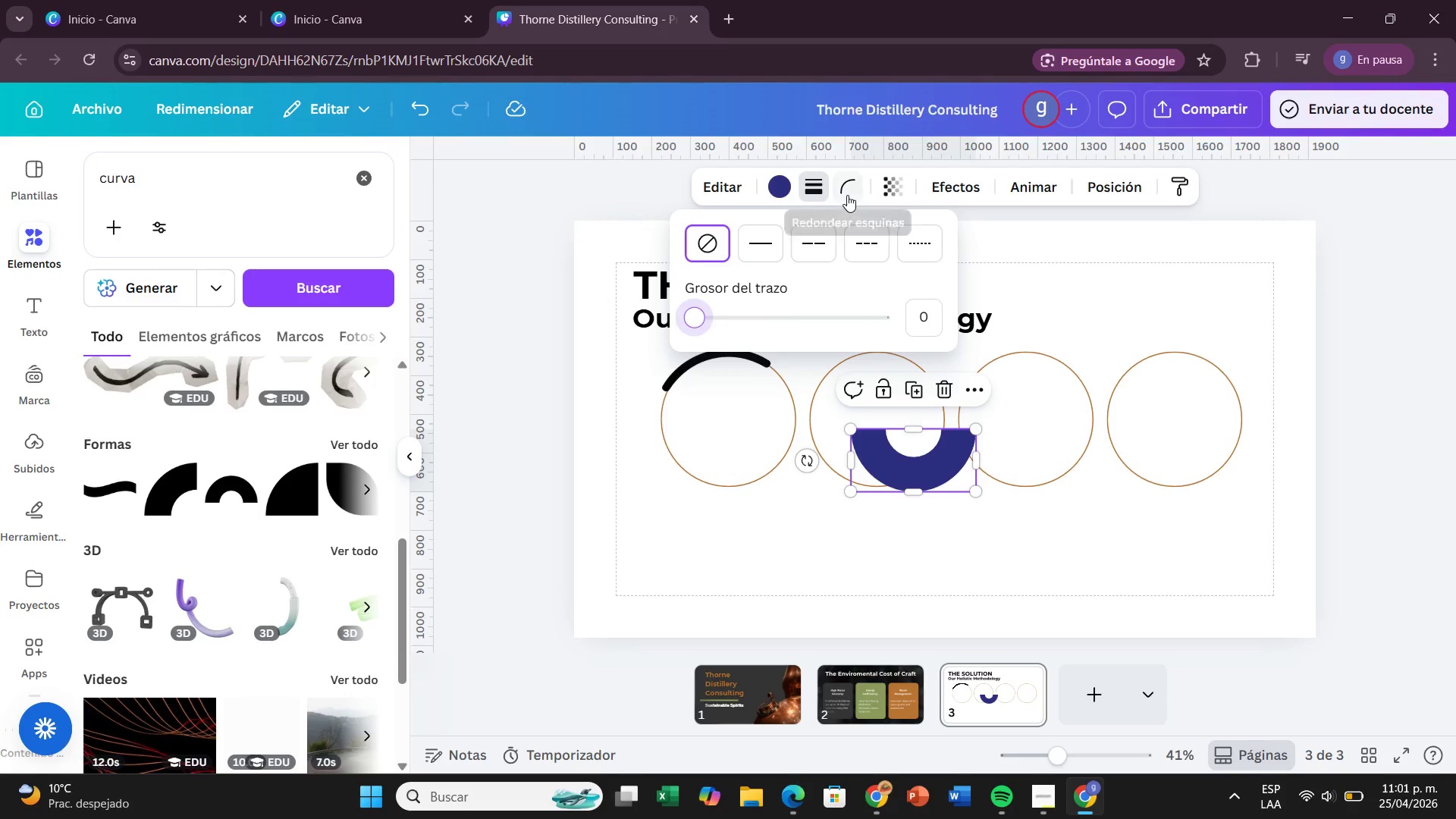 
left_click([847, 195])
 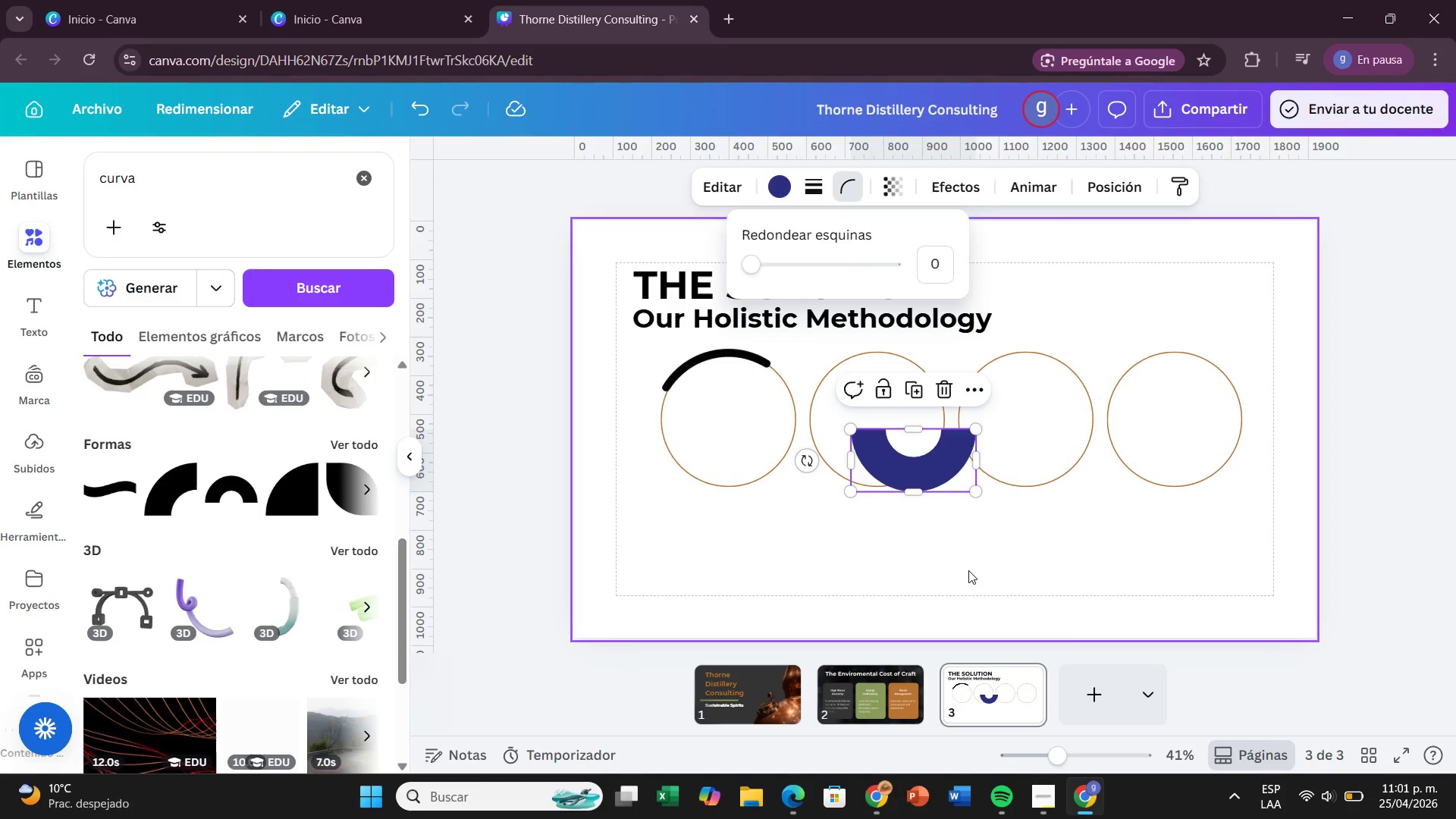 
double_click([921, 439])
 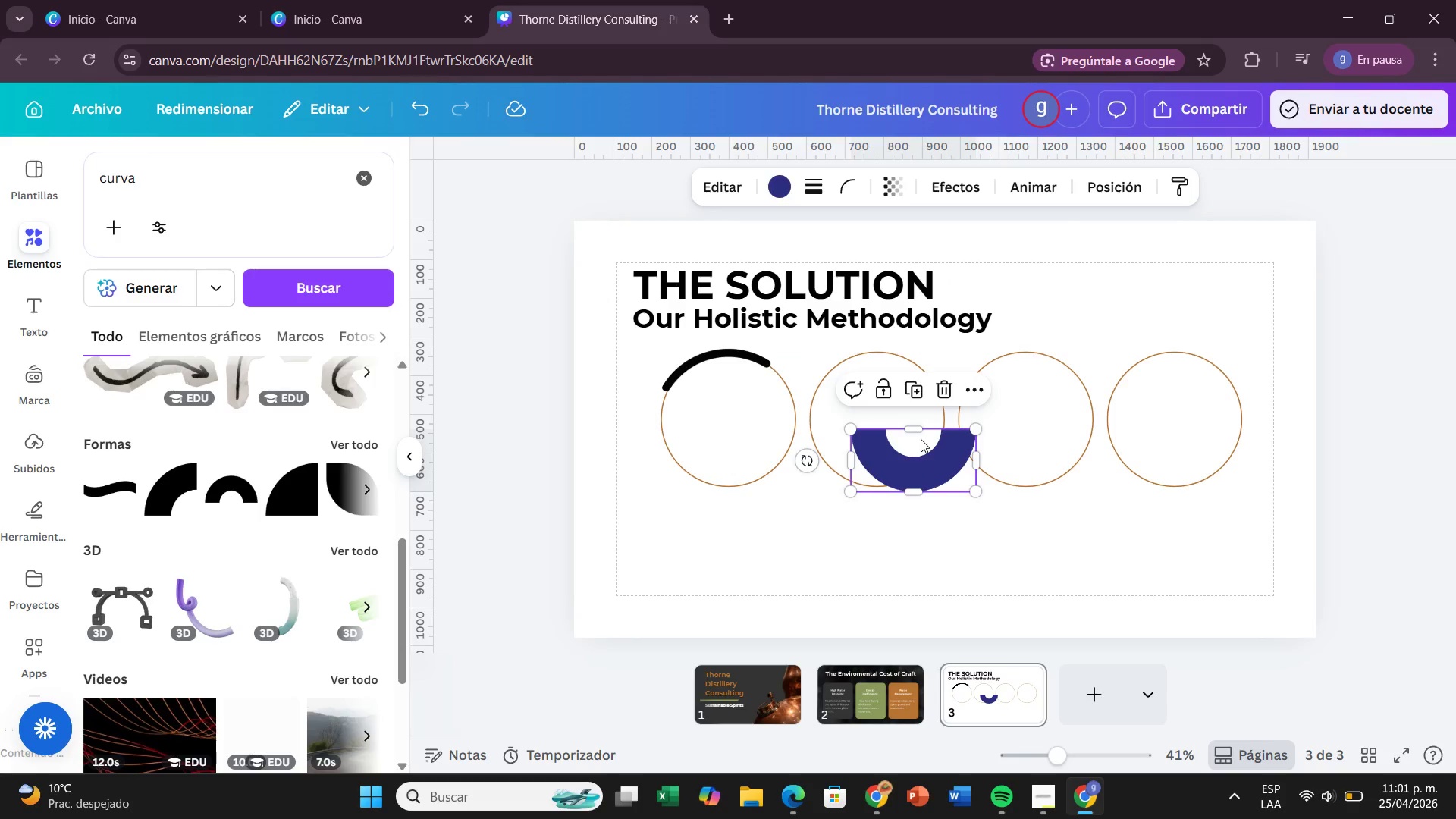 
key(Backspace)
 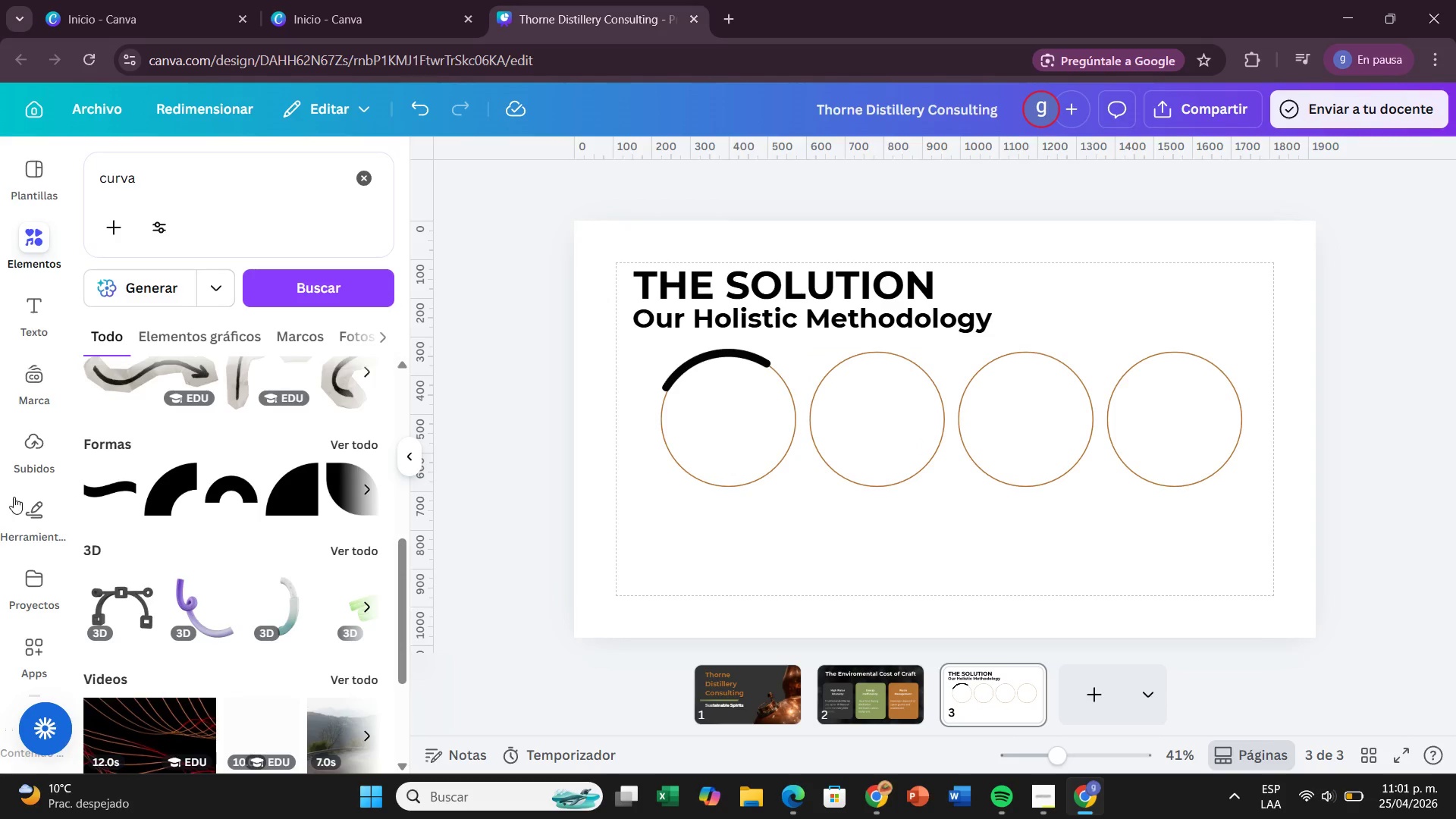 
scroll: coordinate [0, 529], scroll_direction: down, amount: 1.0
 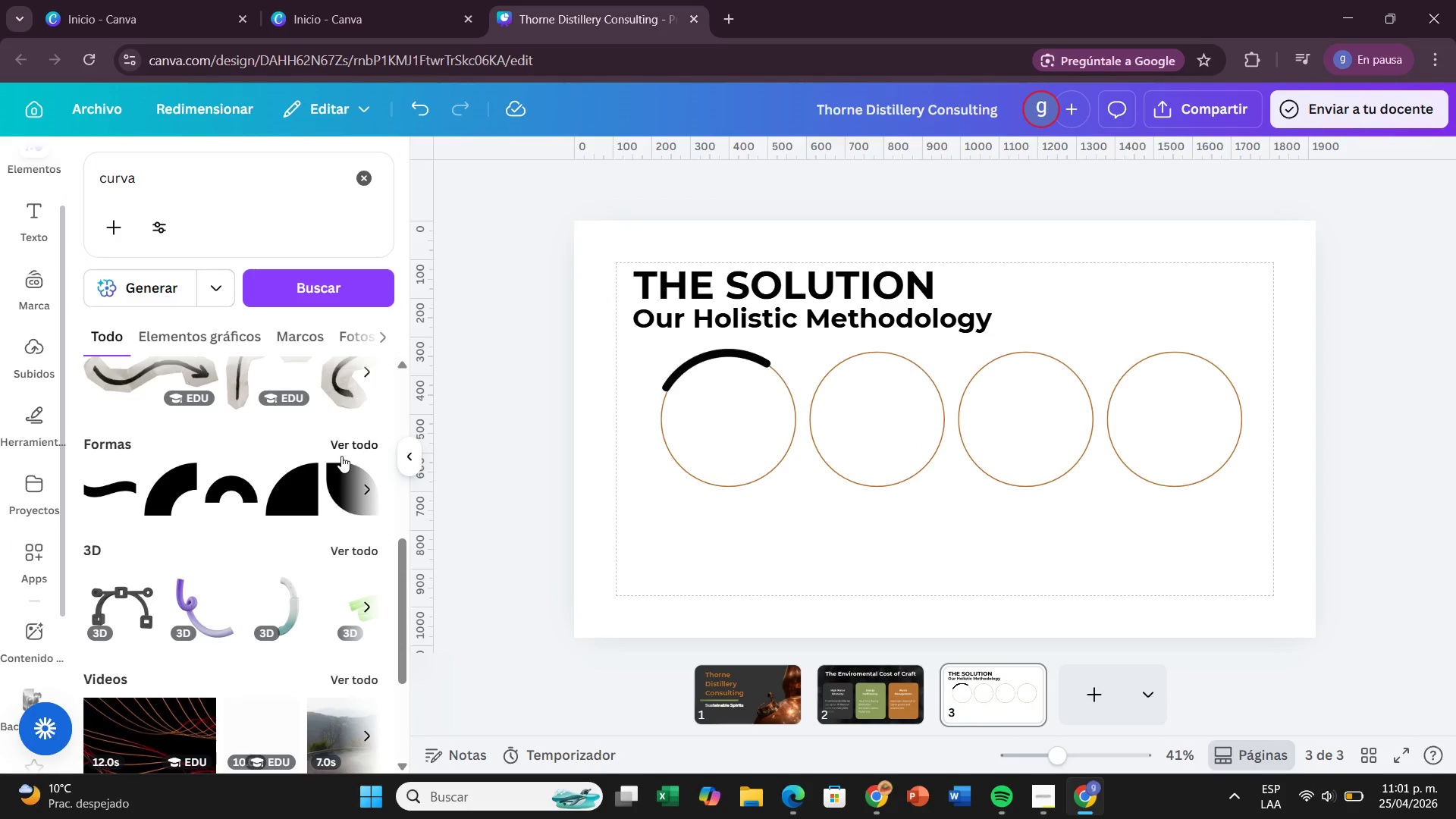 
left_click([341, 456])
 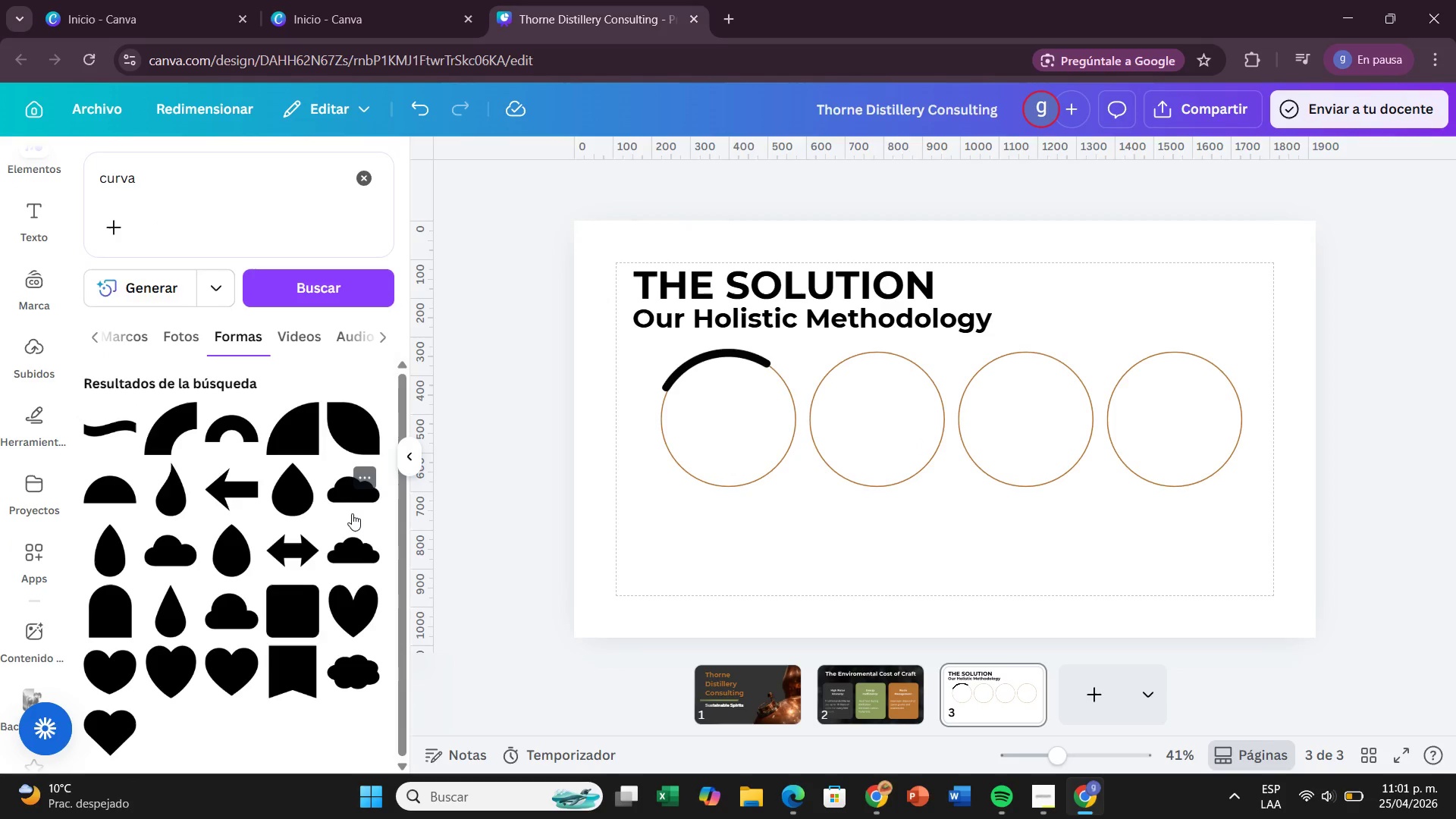 
scroll: coordinate [352, 514], scroll_direction: down, amount: 1.0
 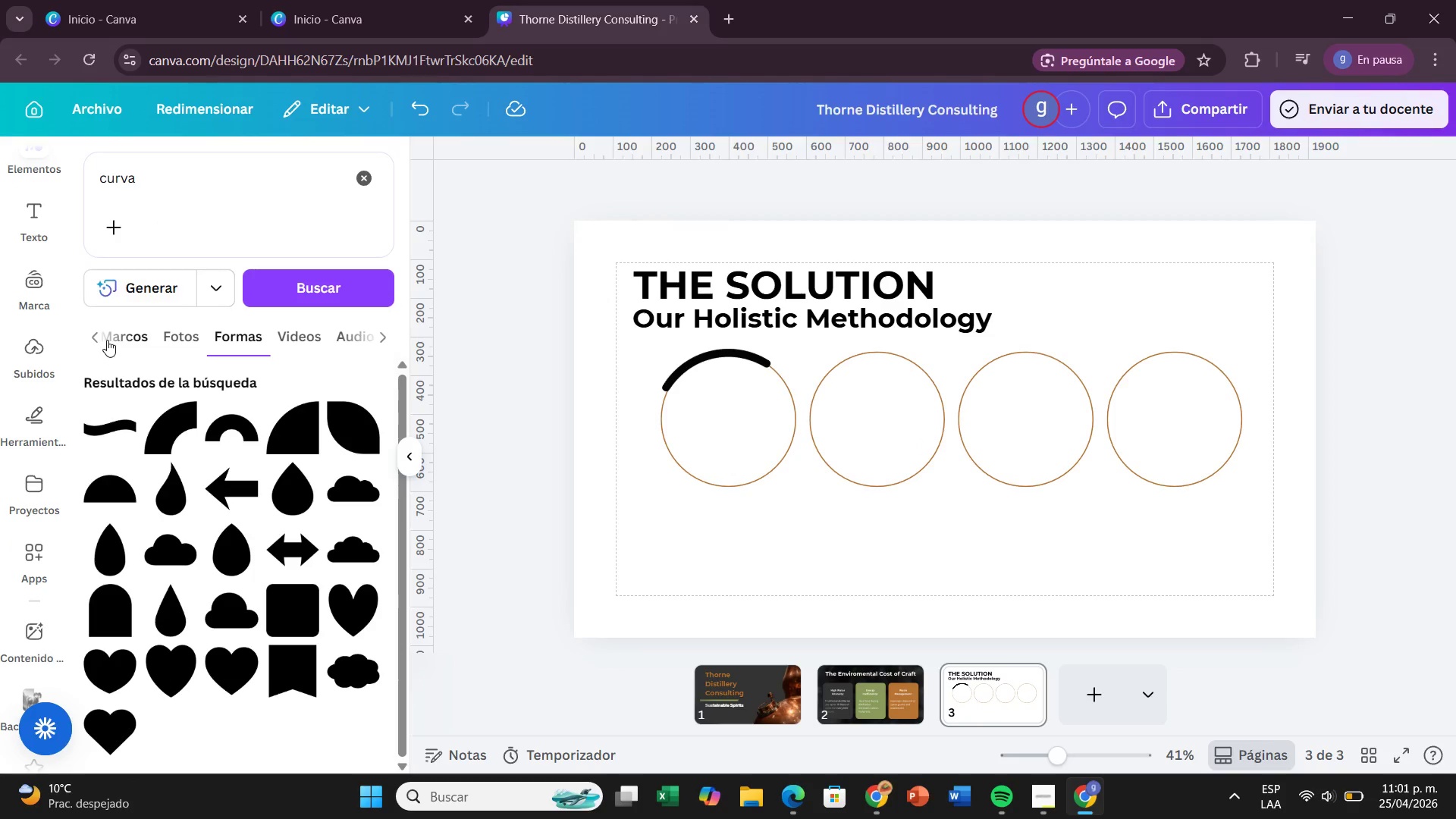 
left_click([107, 340])
 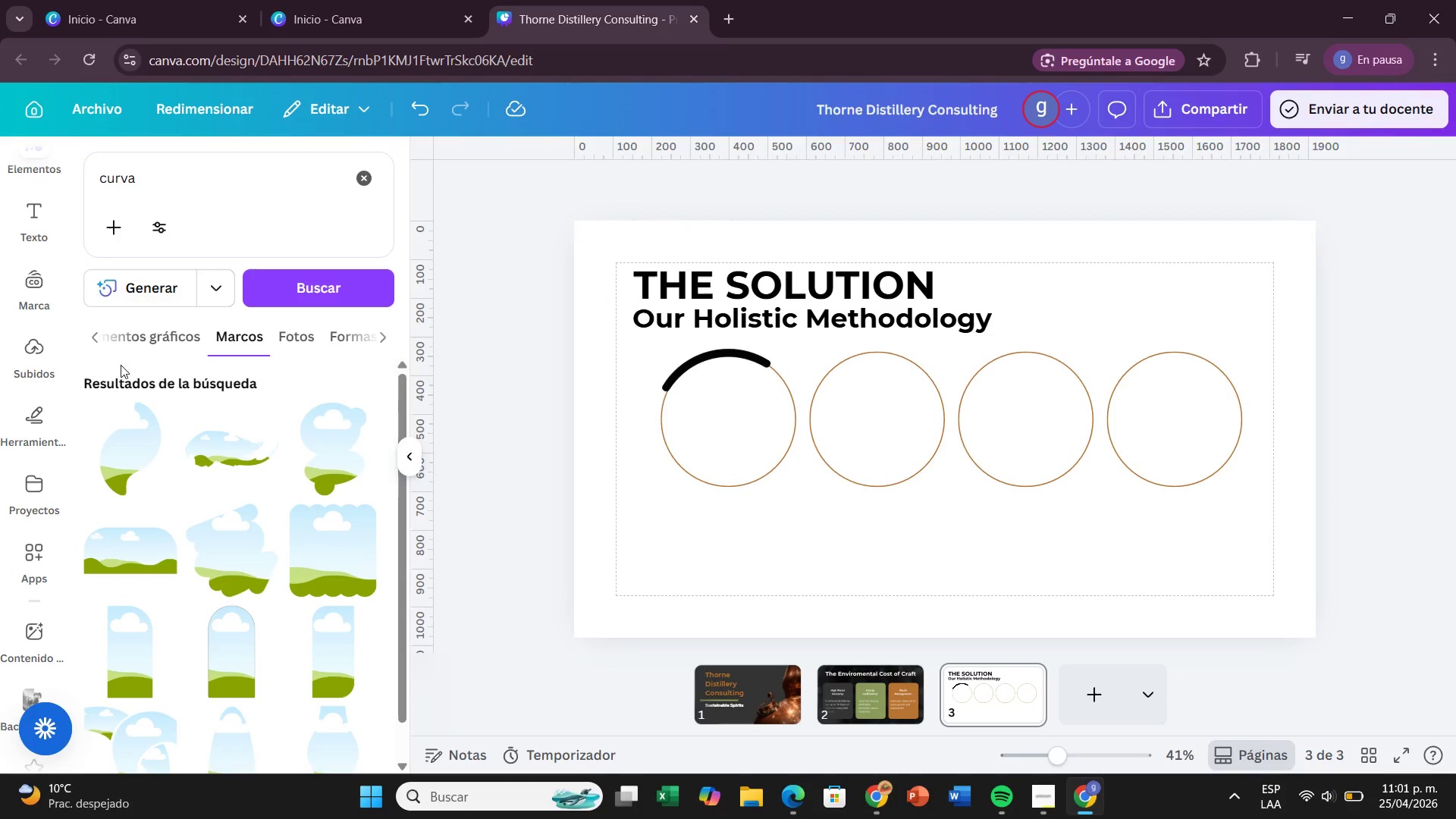 
left_click([94, 336])
 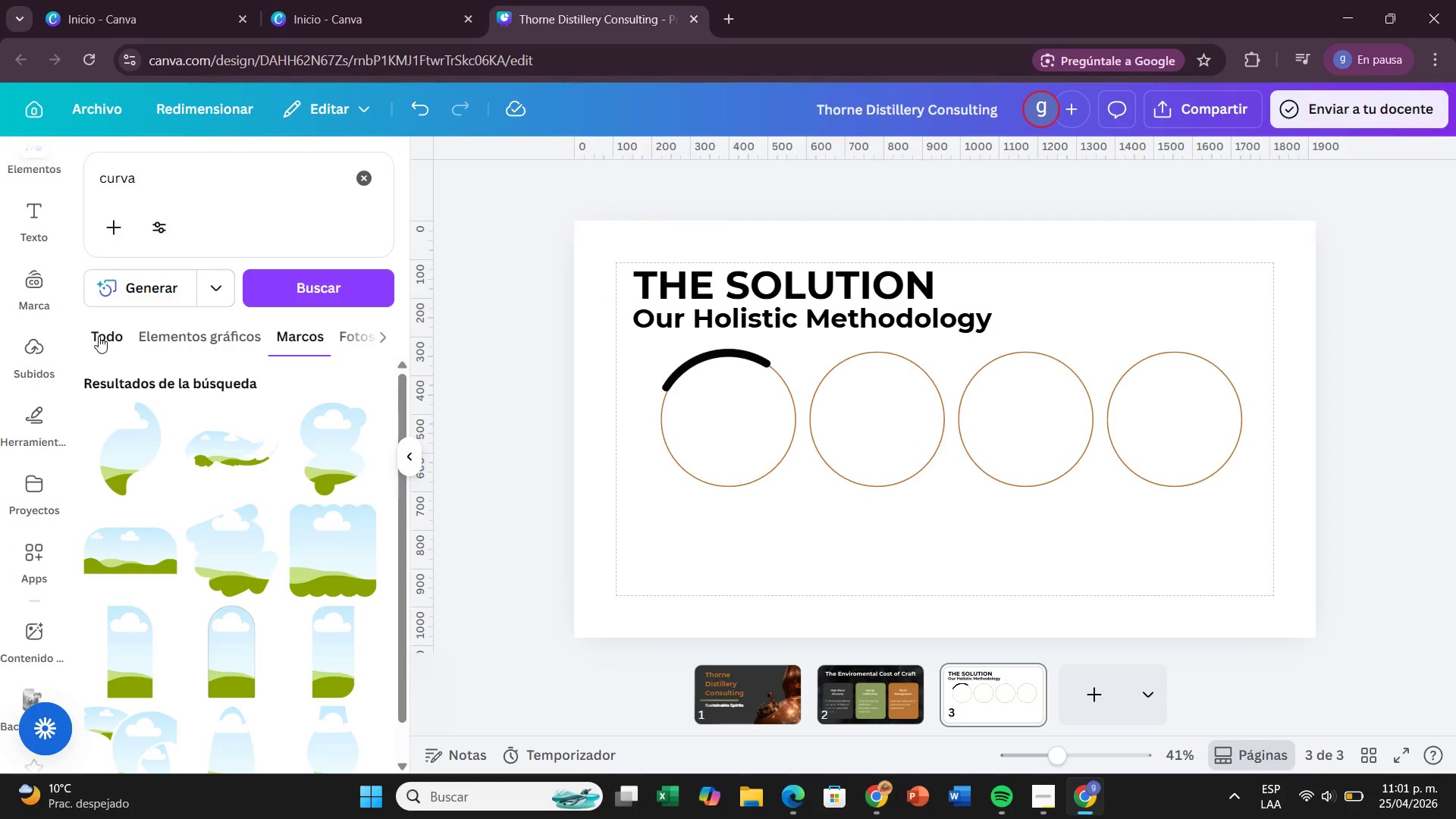 
left_click([99, 336])
 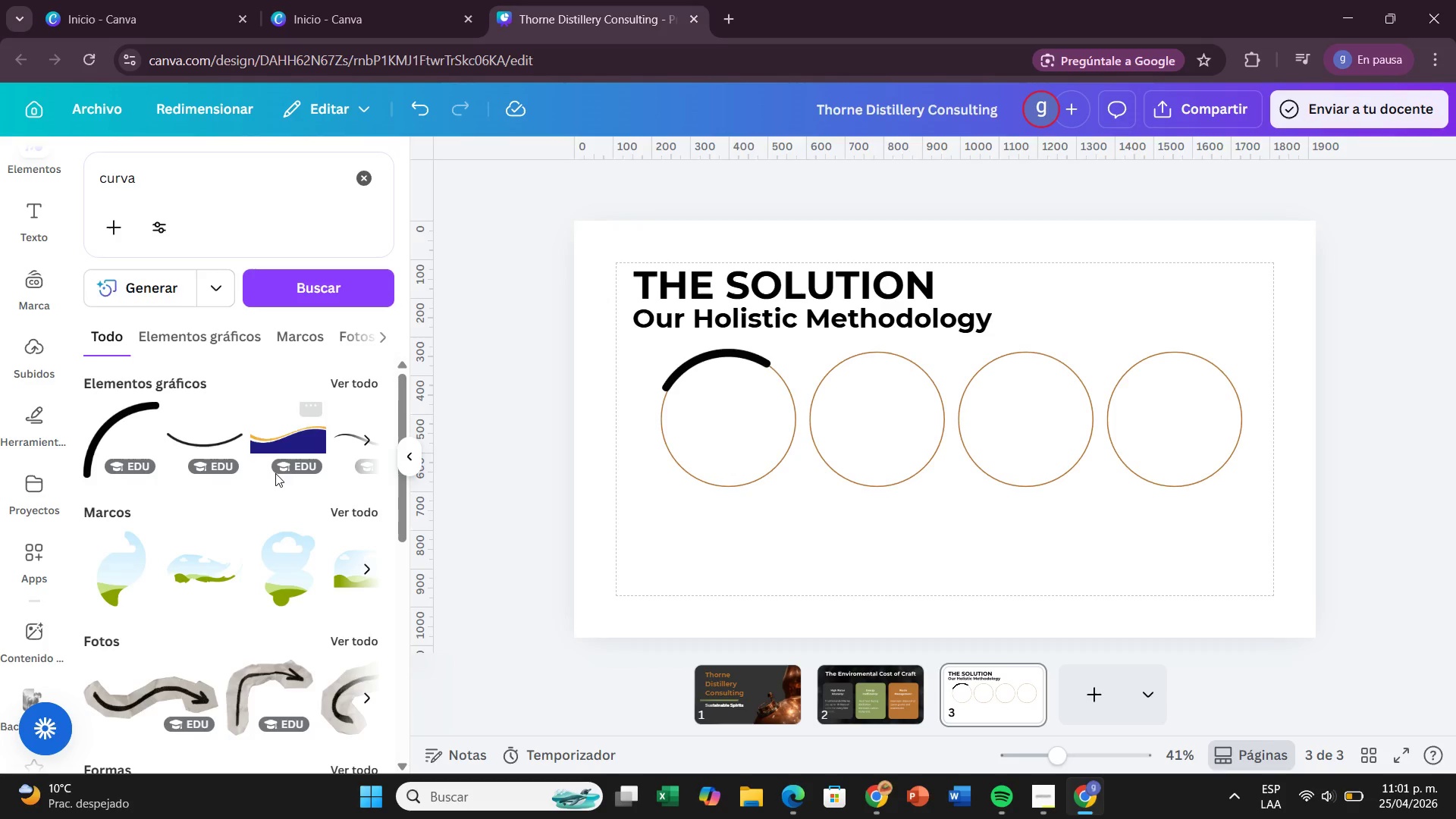 
scroll: coordinate [262, 507], scroll_direction: down, amount: 3.0
 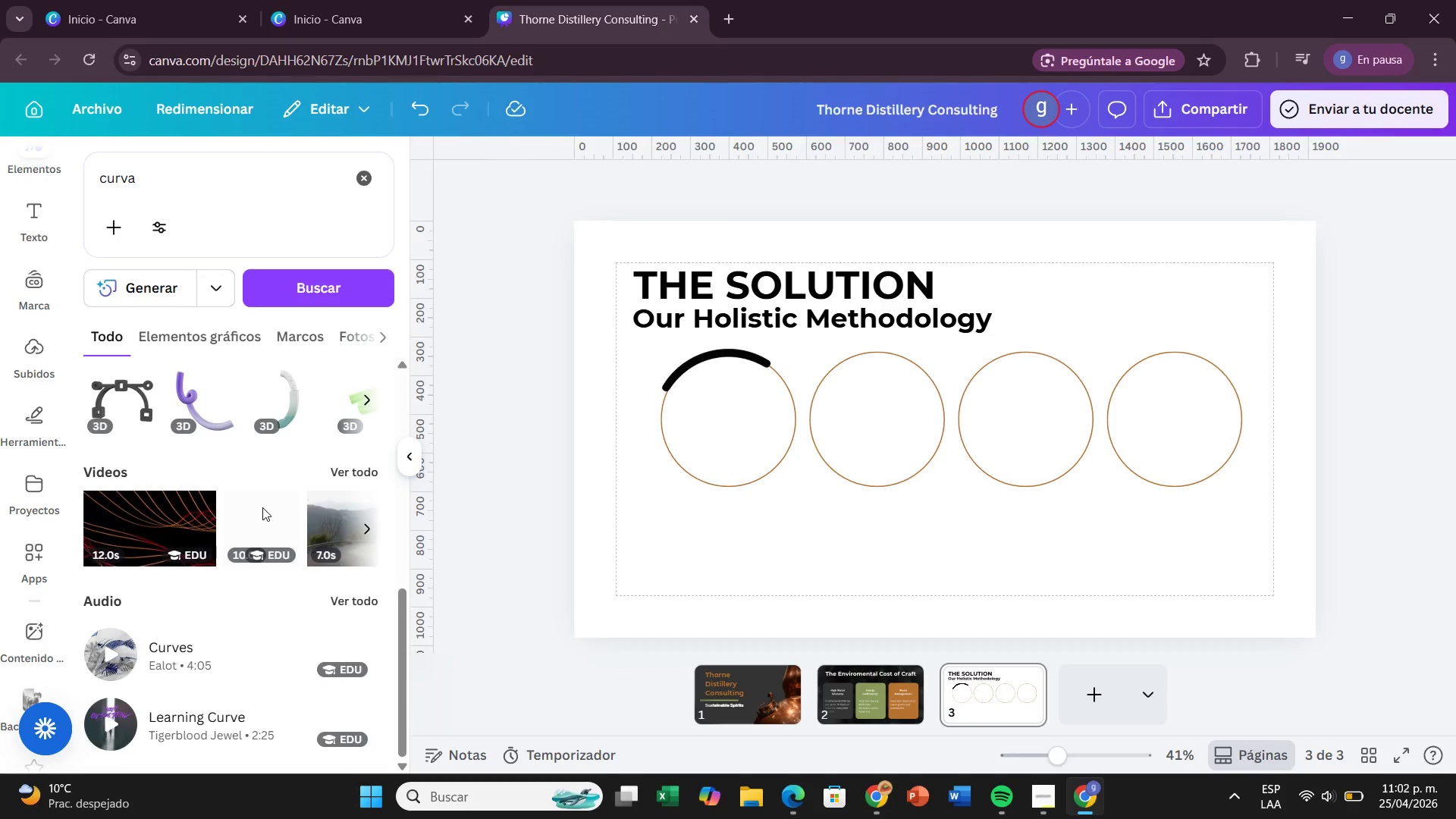 
scroll: coordinate [269, 490], scroll_direction: up, amount: 10.0
 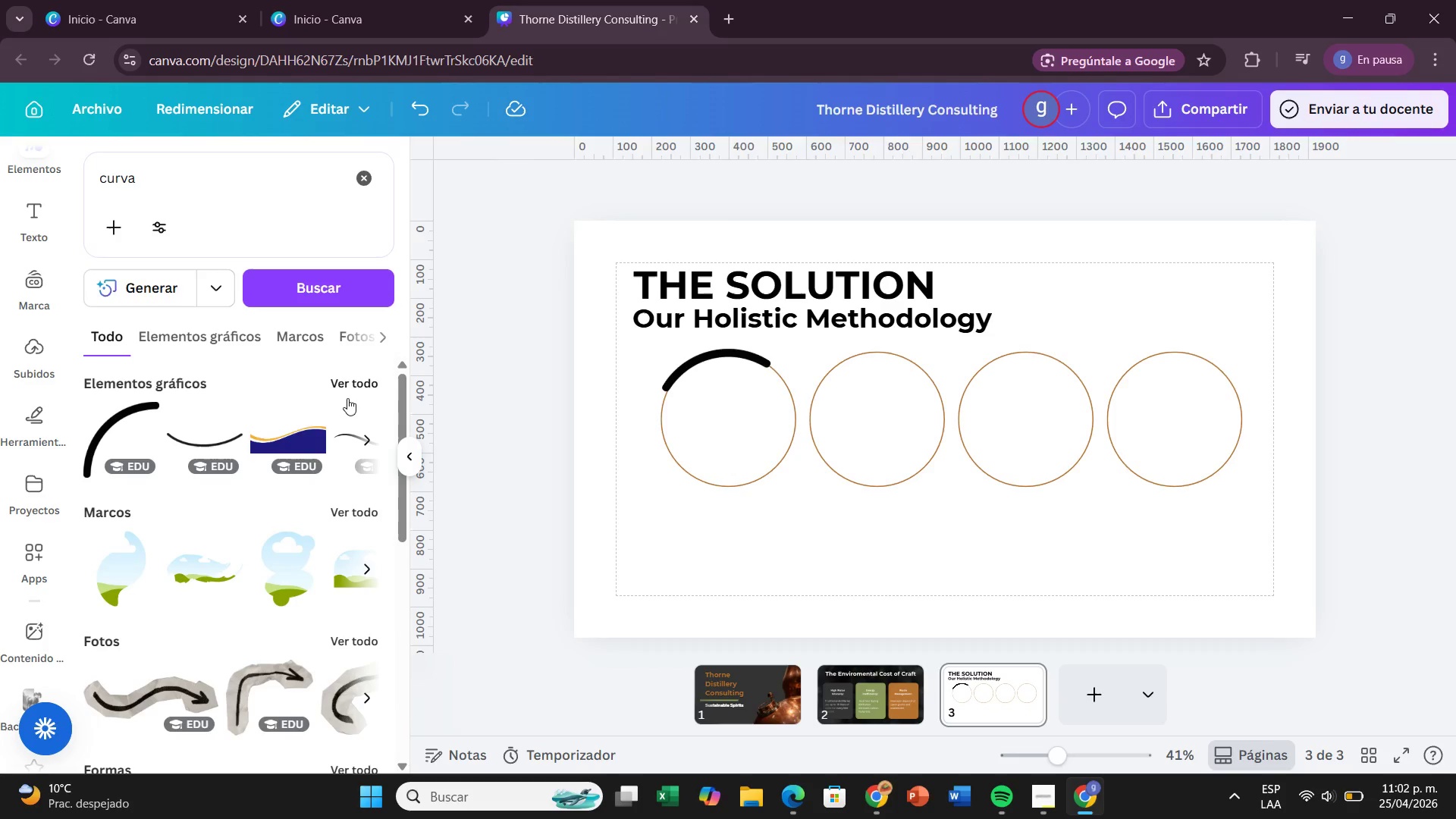 
left_click([347, 398])
 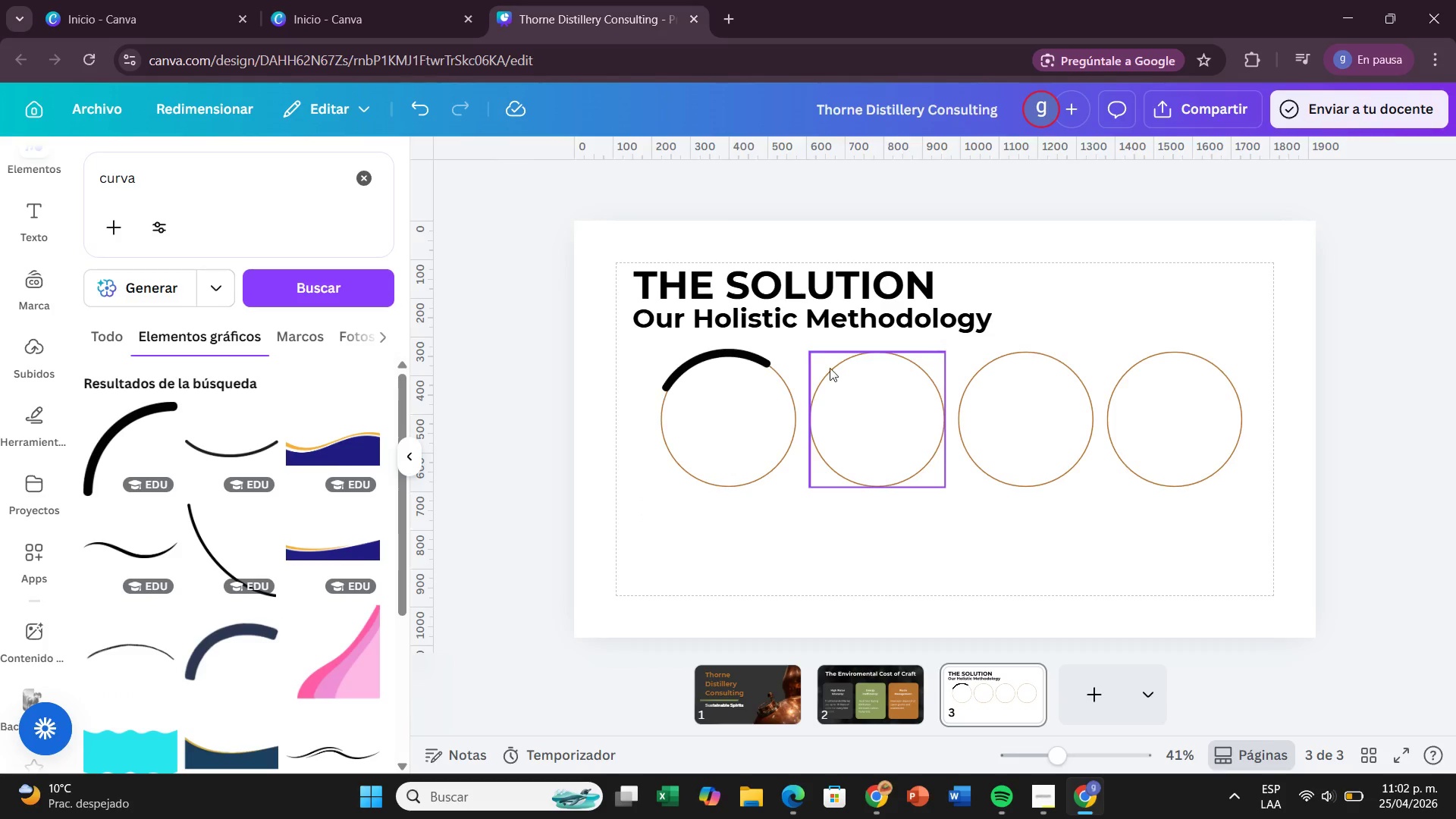 
left_click_drag(start_coordinate=[704, 365], to_coordinate=[717, 397])
 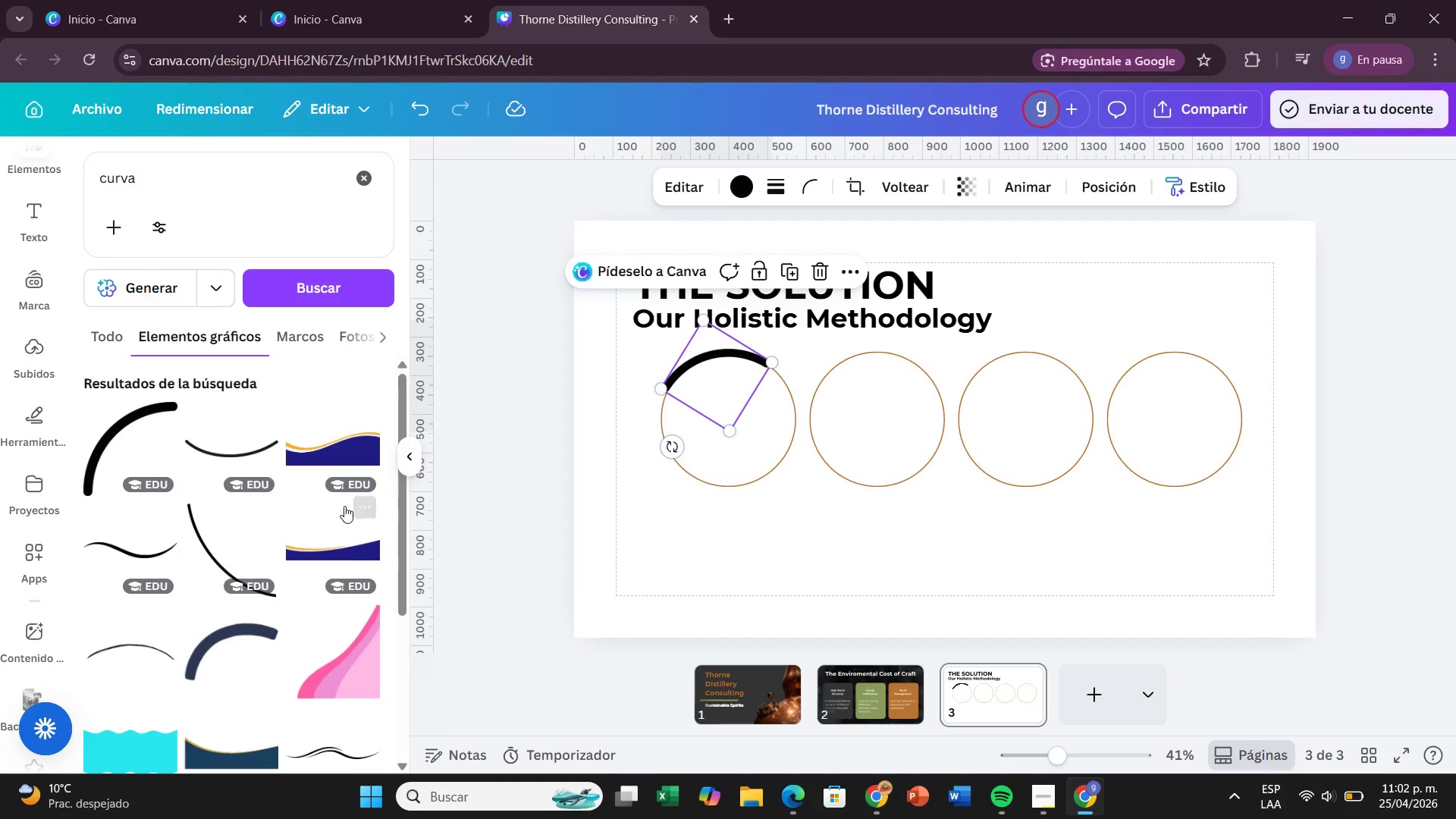 
scroll: coordinate [330, 529], scroll_direction: down, amount: 3.0
 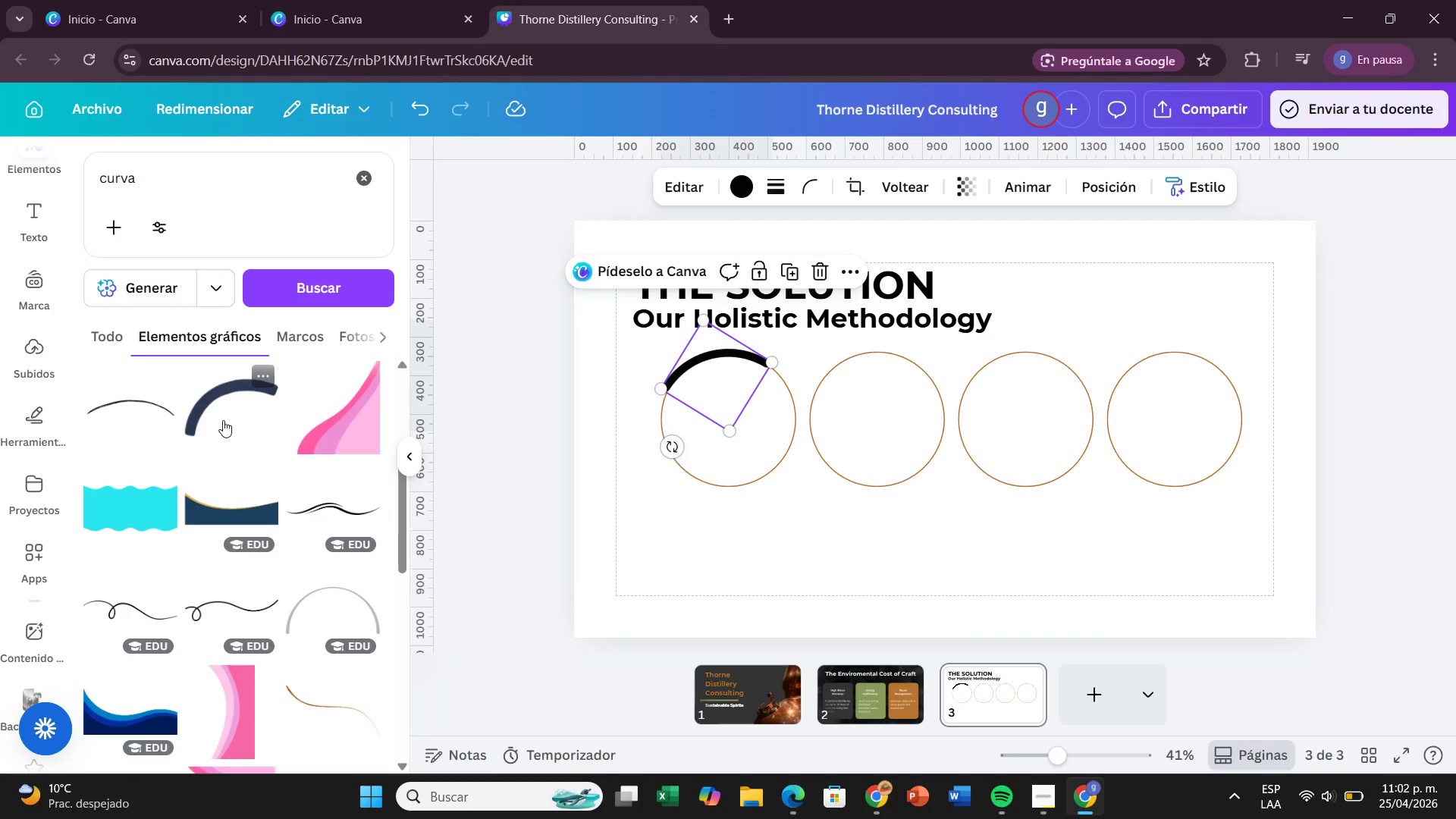 
left_click_drag(start_coordinate=[223, 420], to_coordinate=[831, 353])
 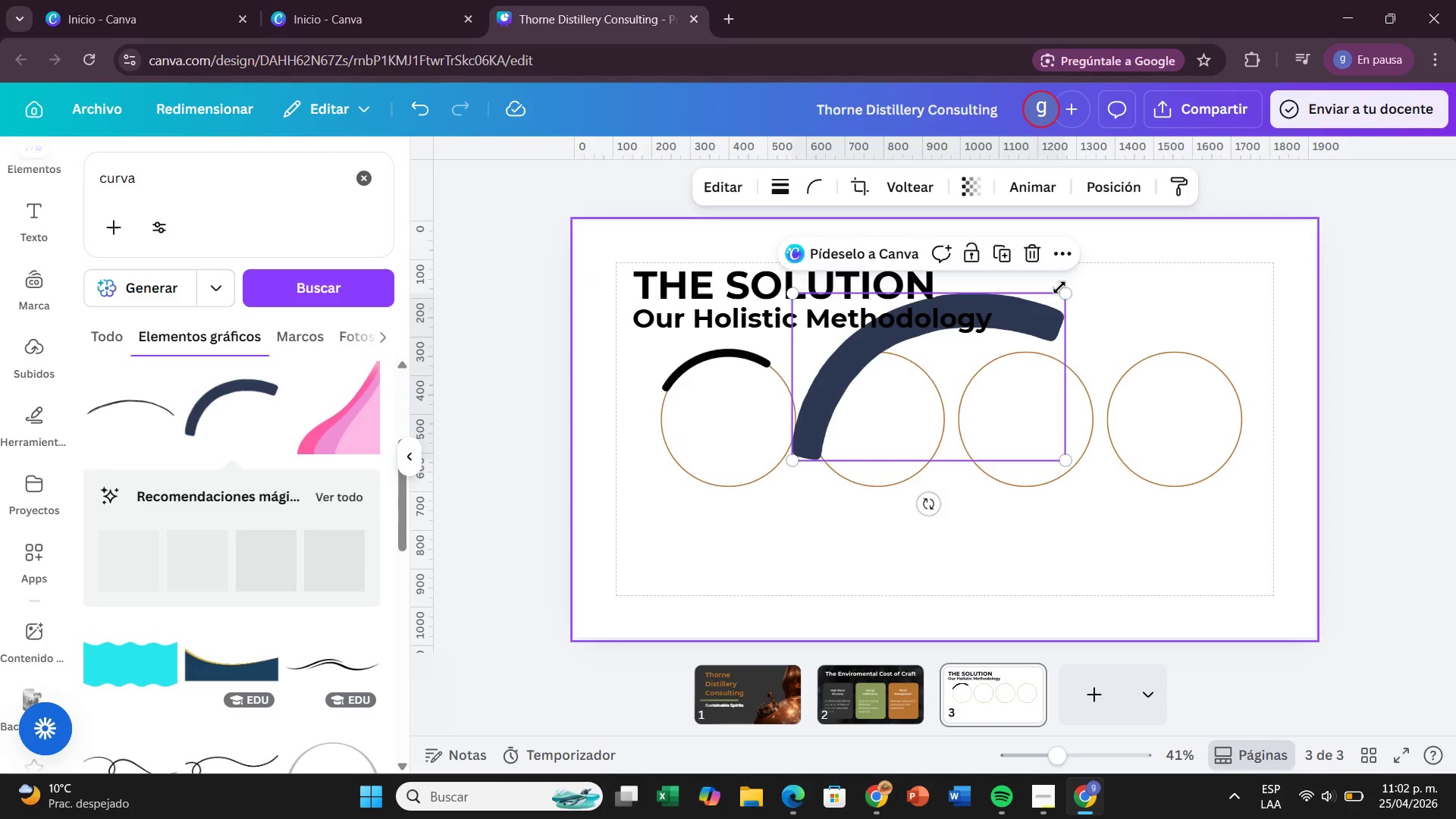 
left_click_drag(start_coordinate=[1059, 287], to_coordinate=[899, 403])
 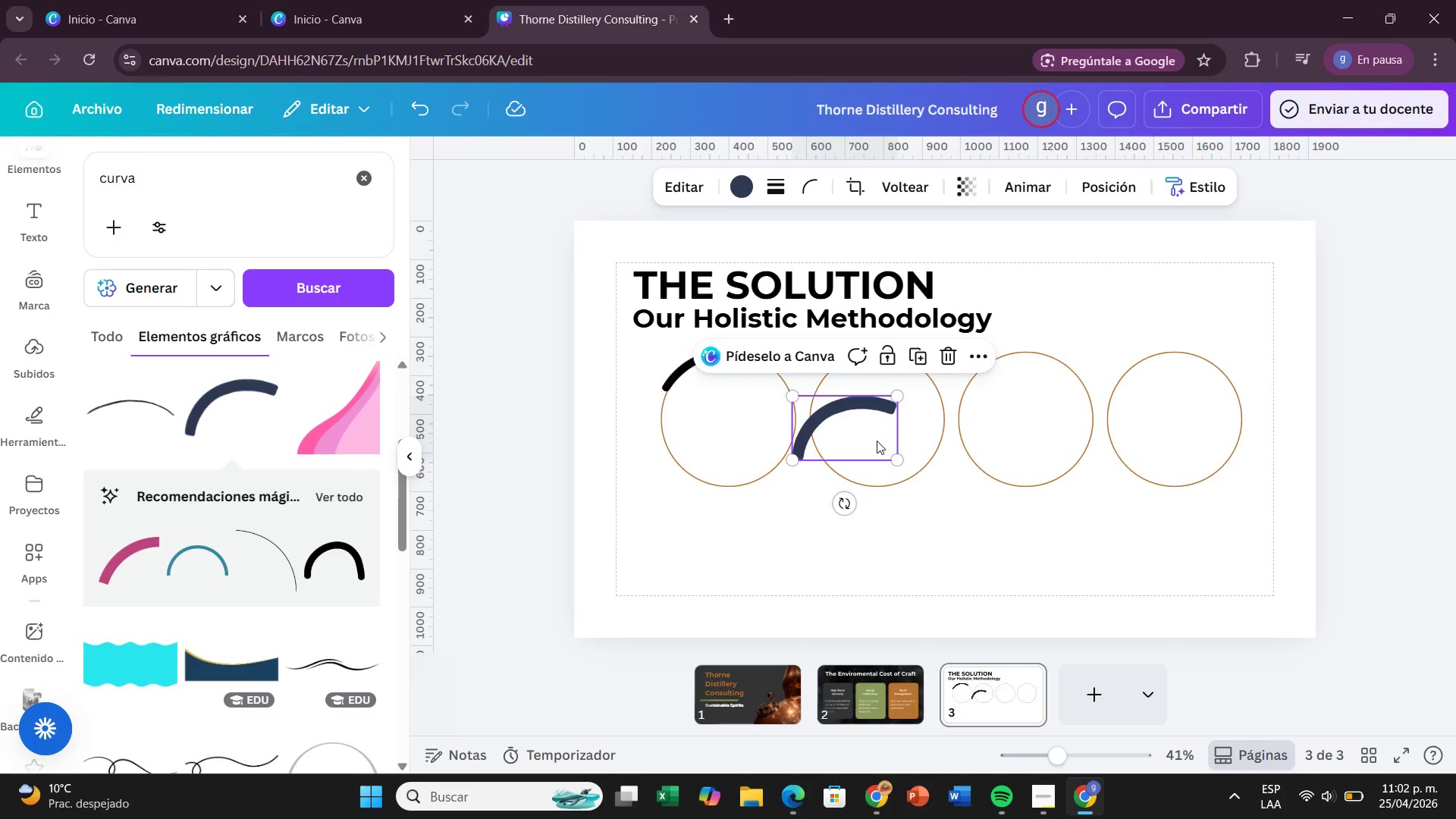 
left_click_drag(start_coordinate=[877, 439], to_coordinate=[894, 394])
 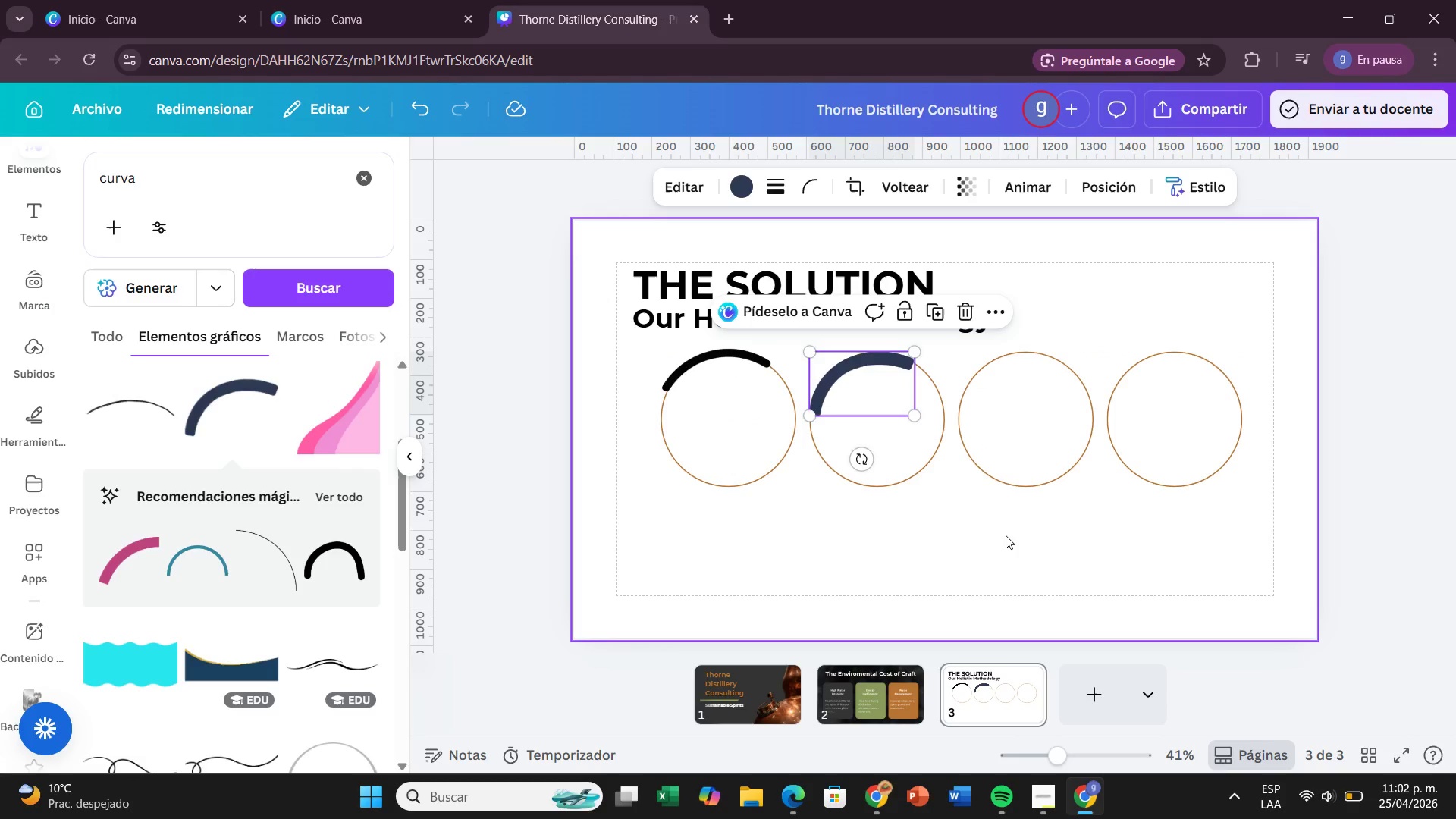 
left_click([1000, 535])
 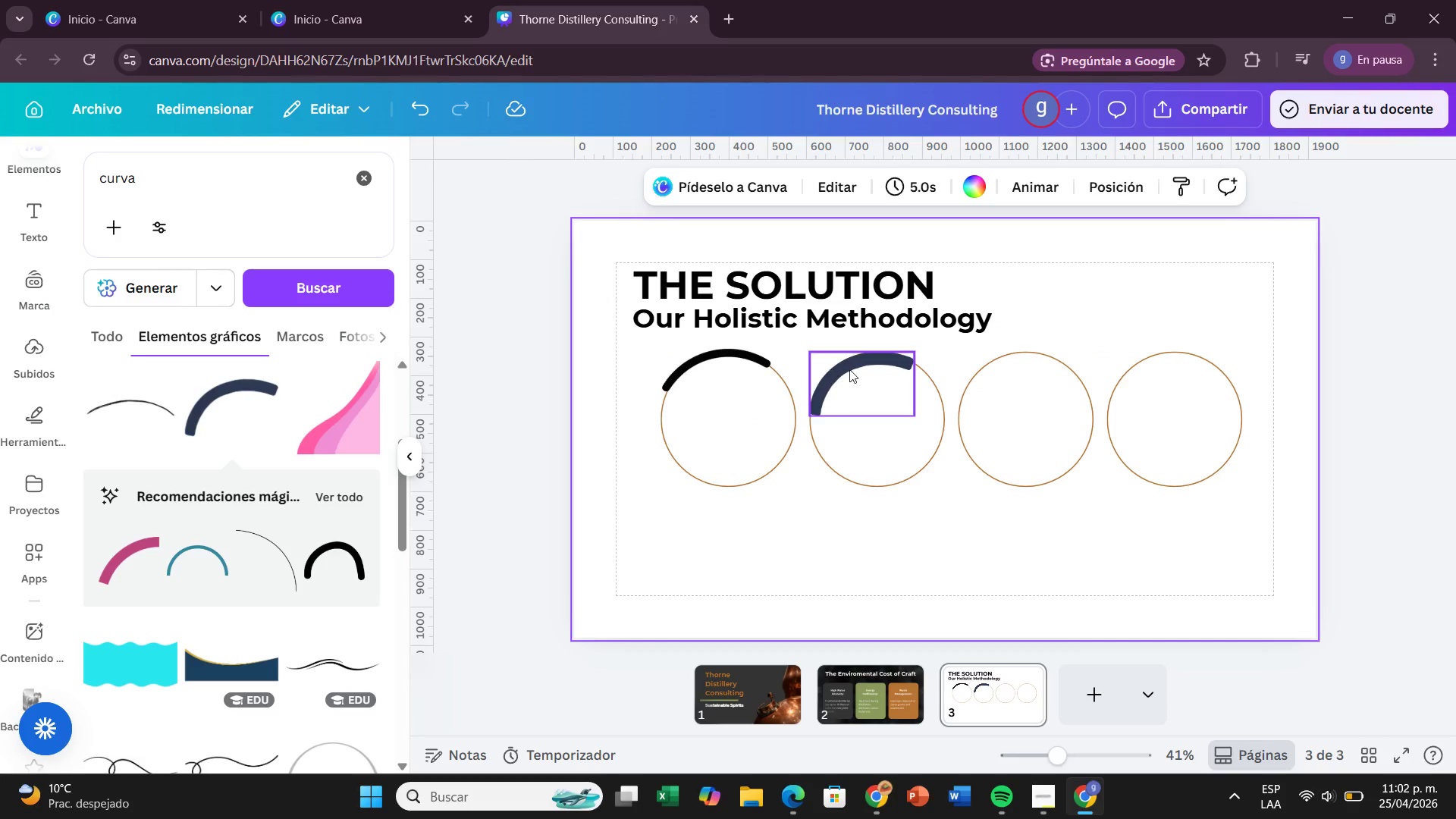 
left_click([849, 372])
 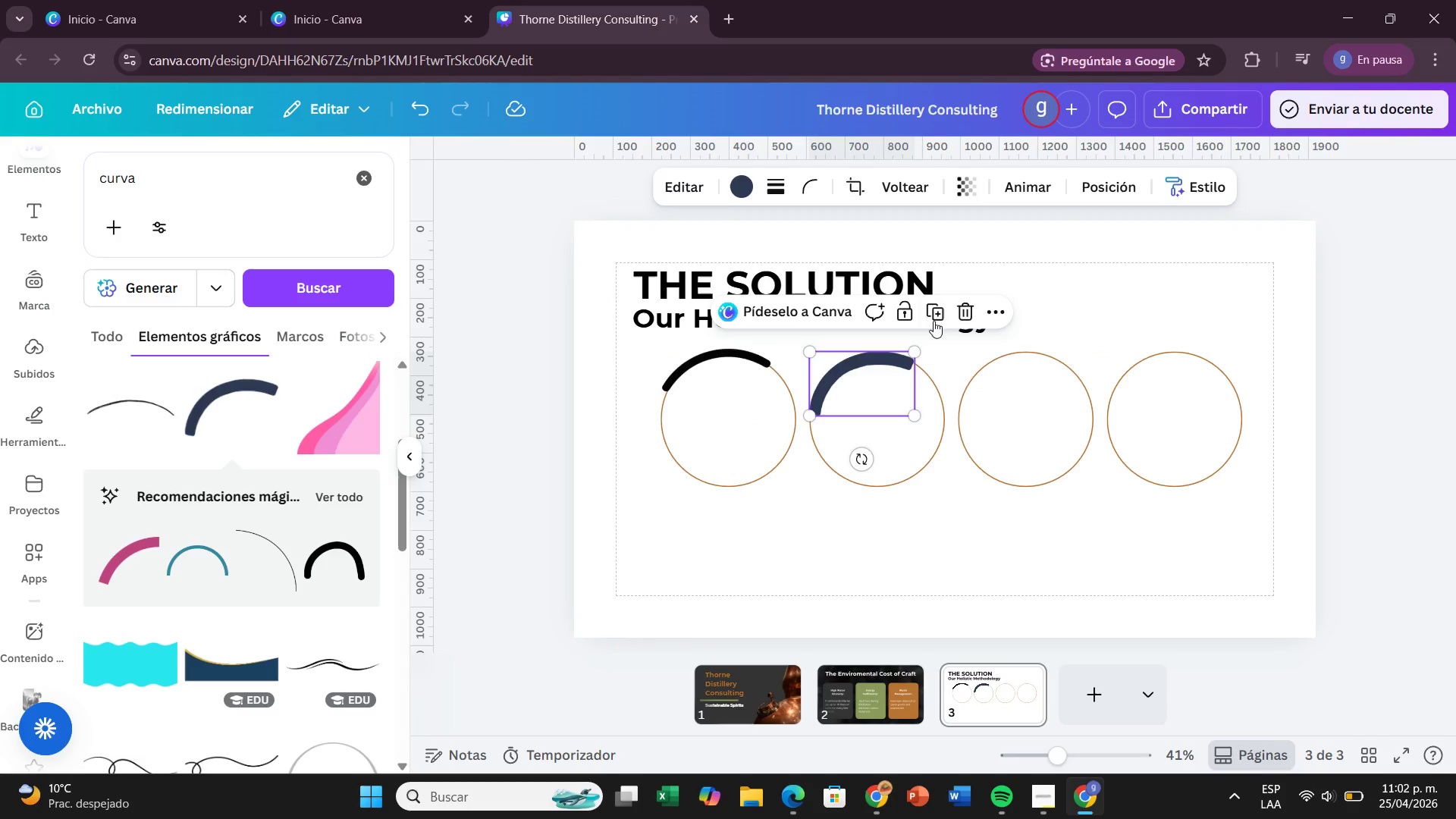 
left_click([935, 315])
 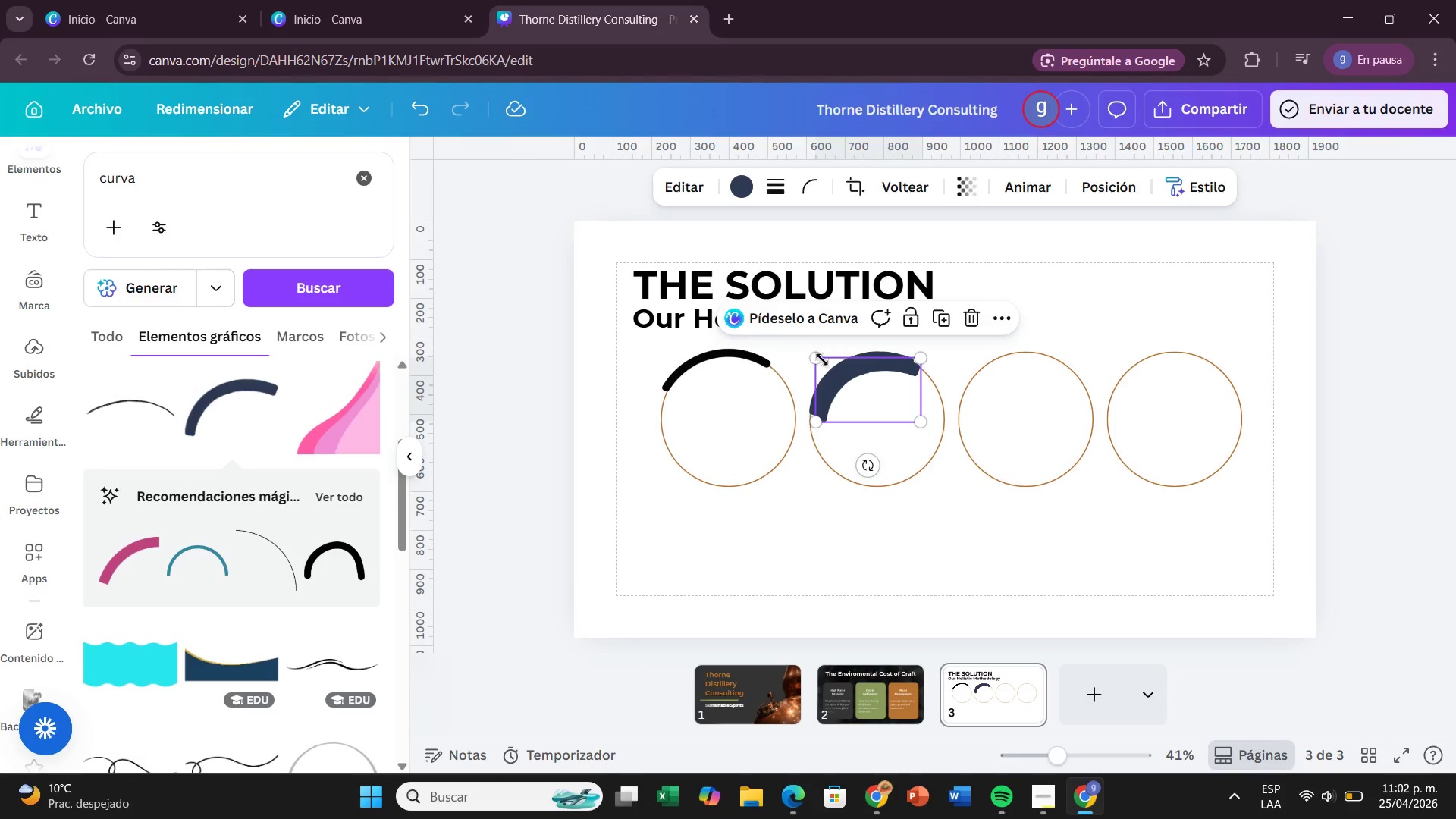 
left_click_drag(start_coordinate=[817, 359], to_coordinate=[861, 340])
 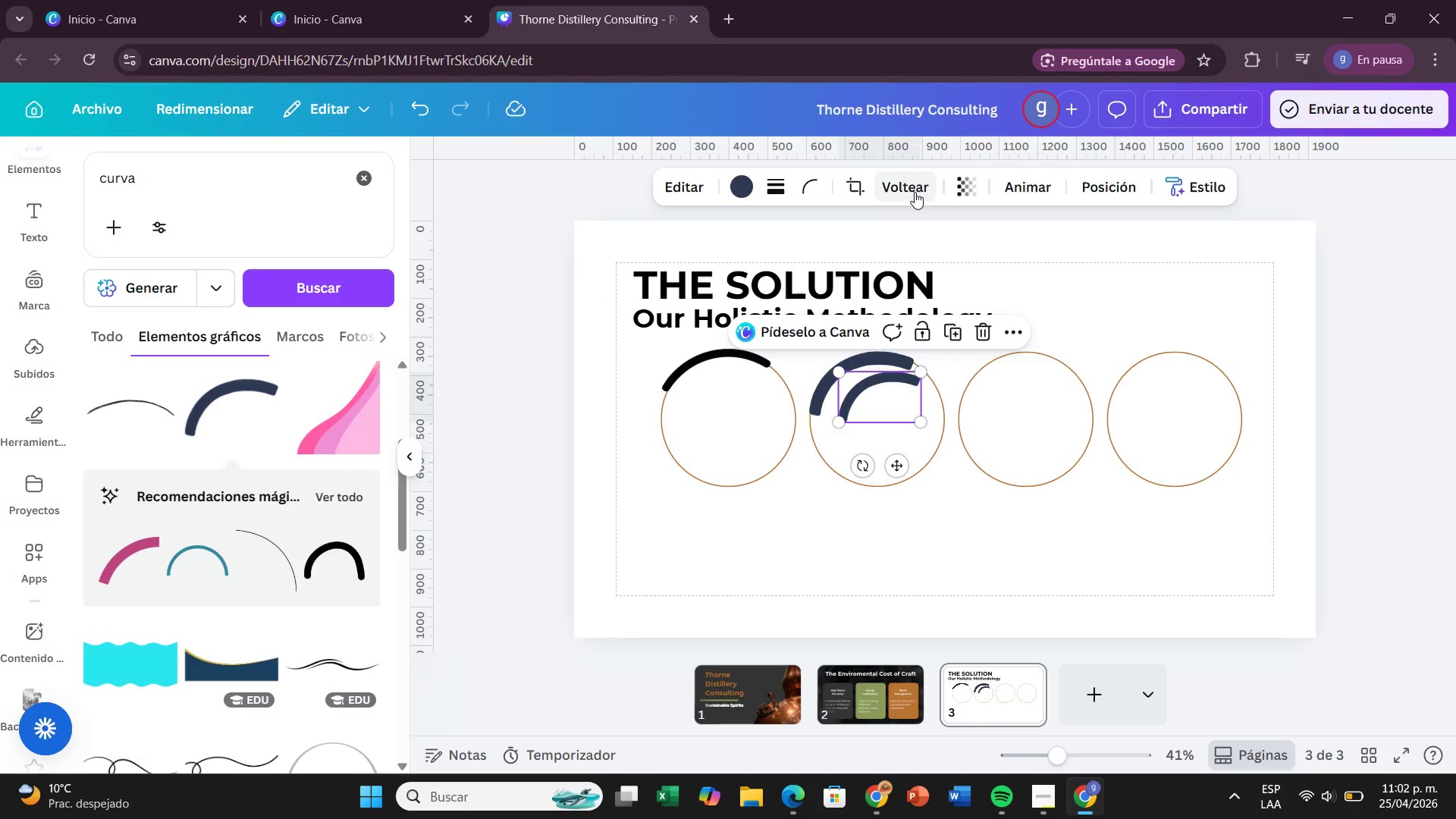 
left_click([915, 192])
 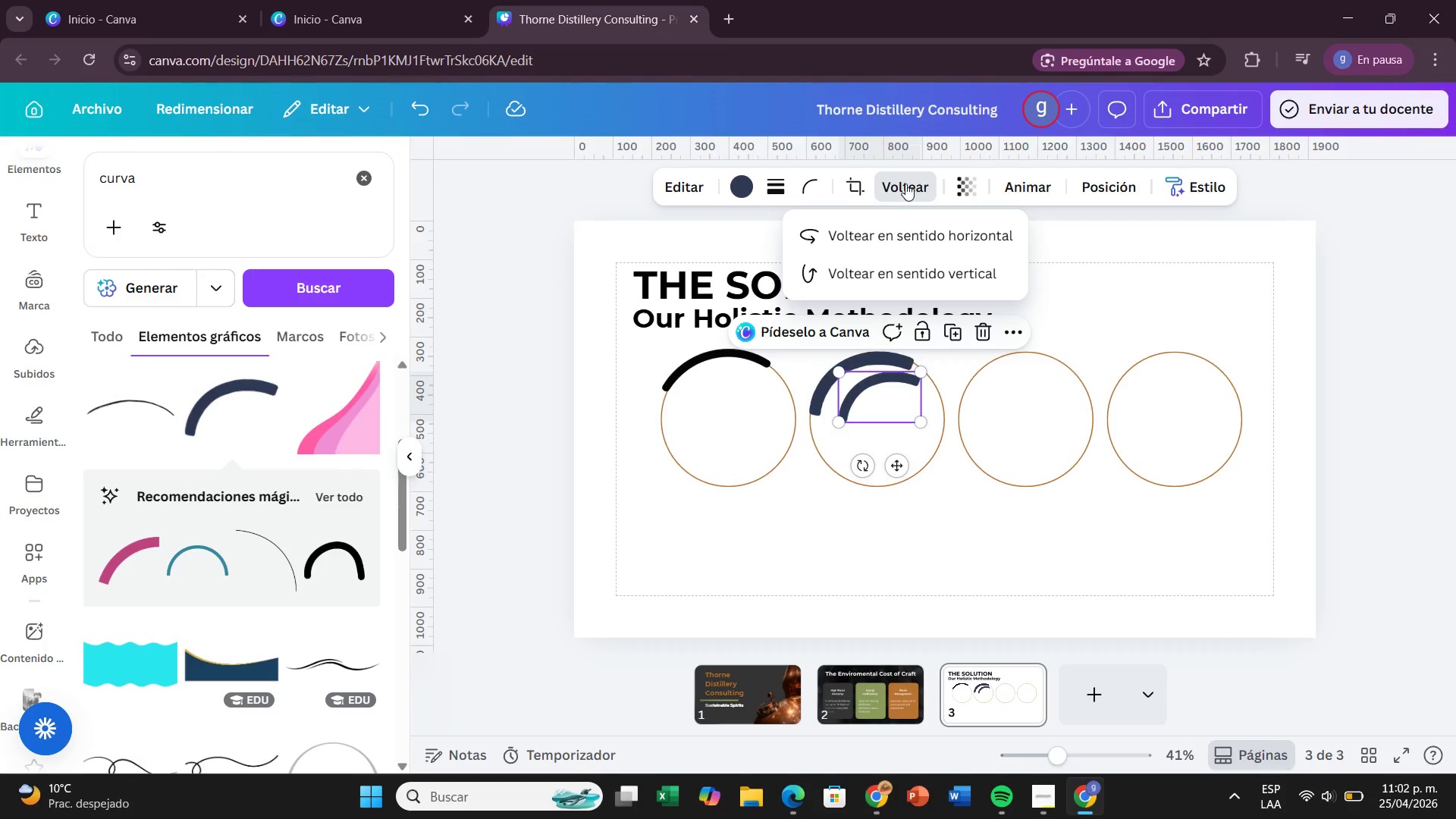 
left_click([905, 184])
 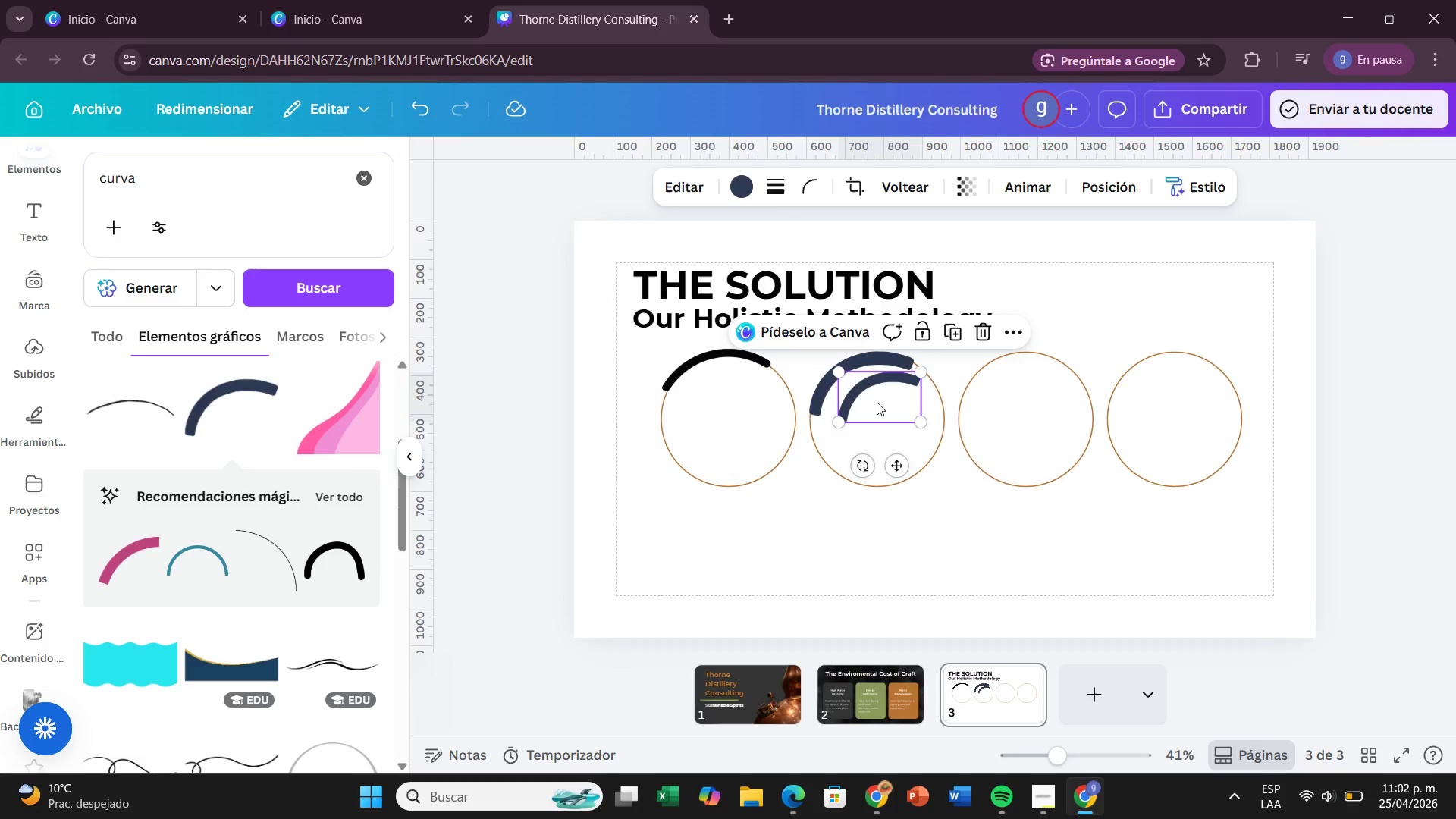 
left_click([877, 402])
 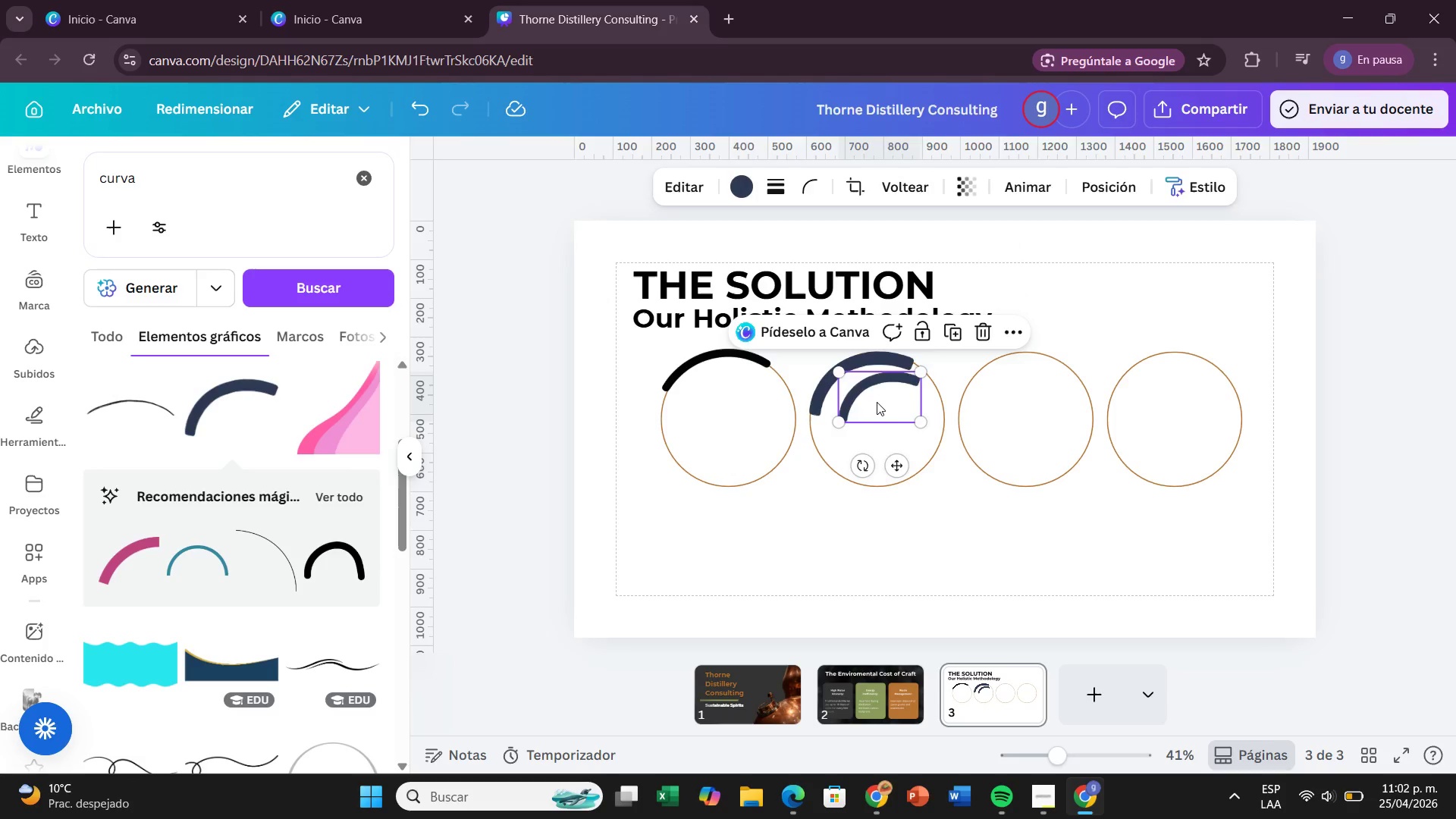 
key(Backspace)
 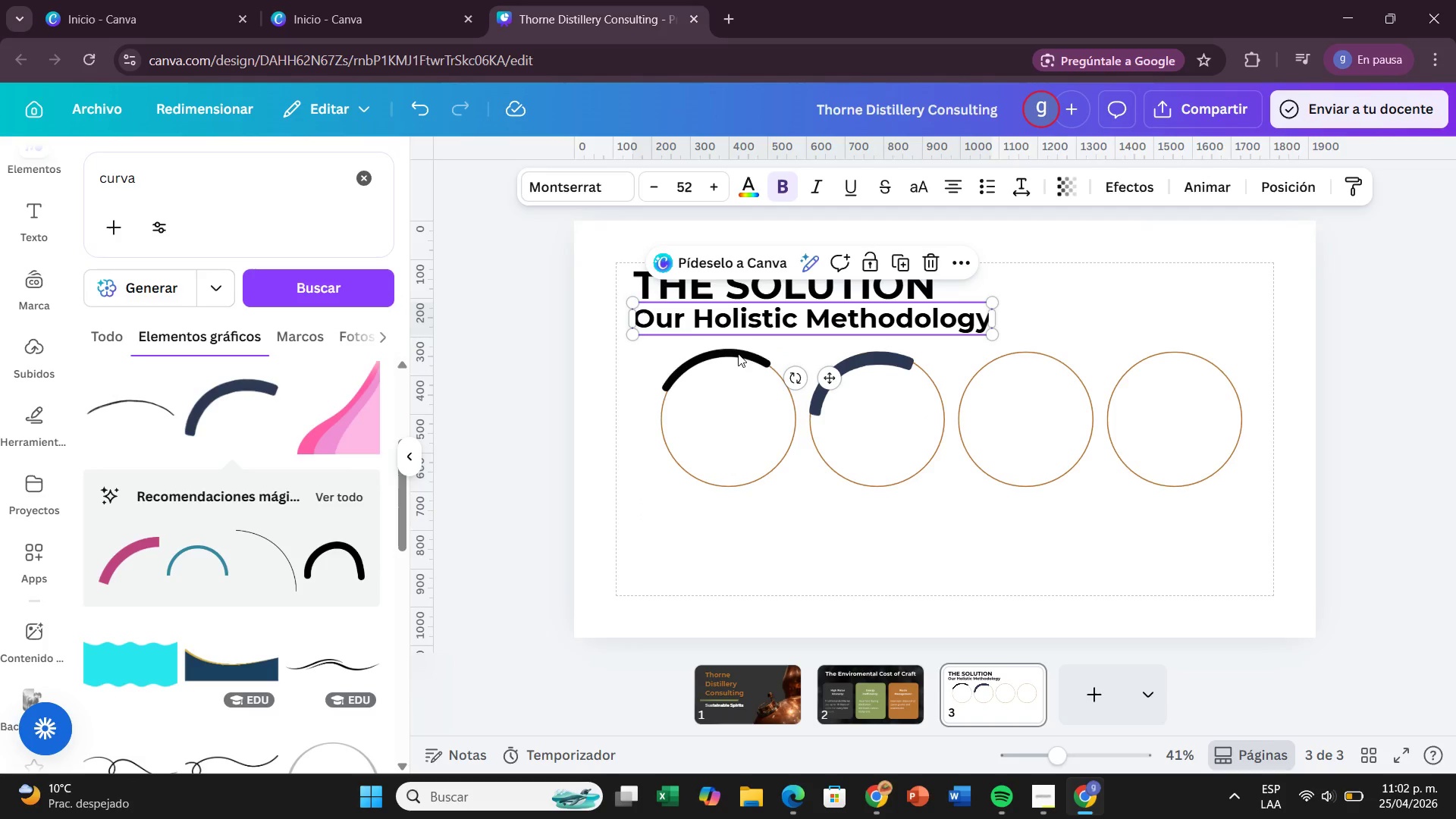 
double_click([742, 366])
 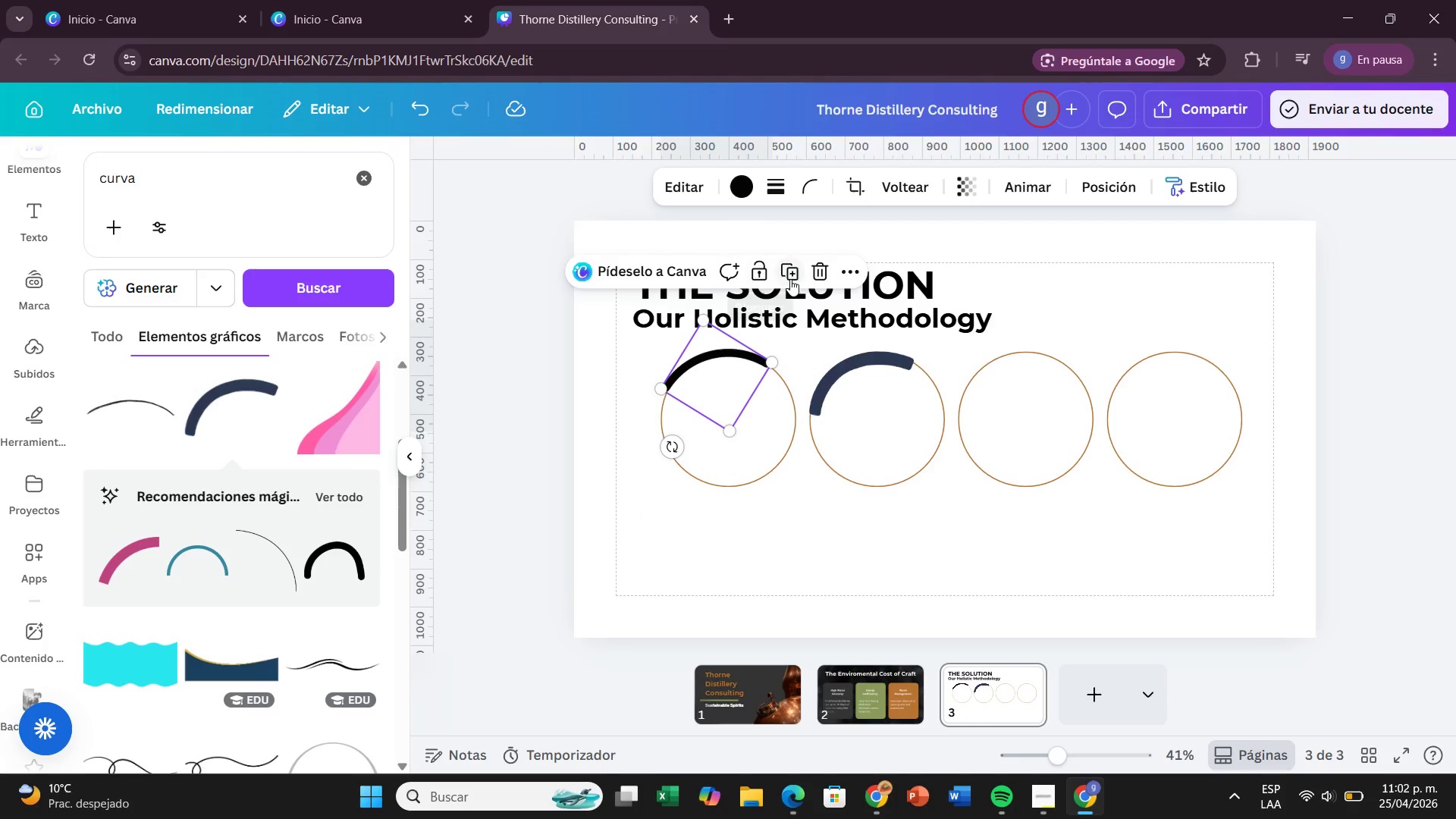 
left_click([790, 279])
 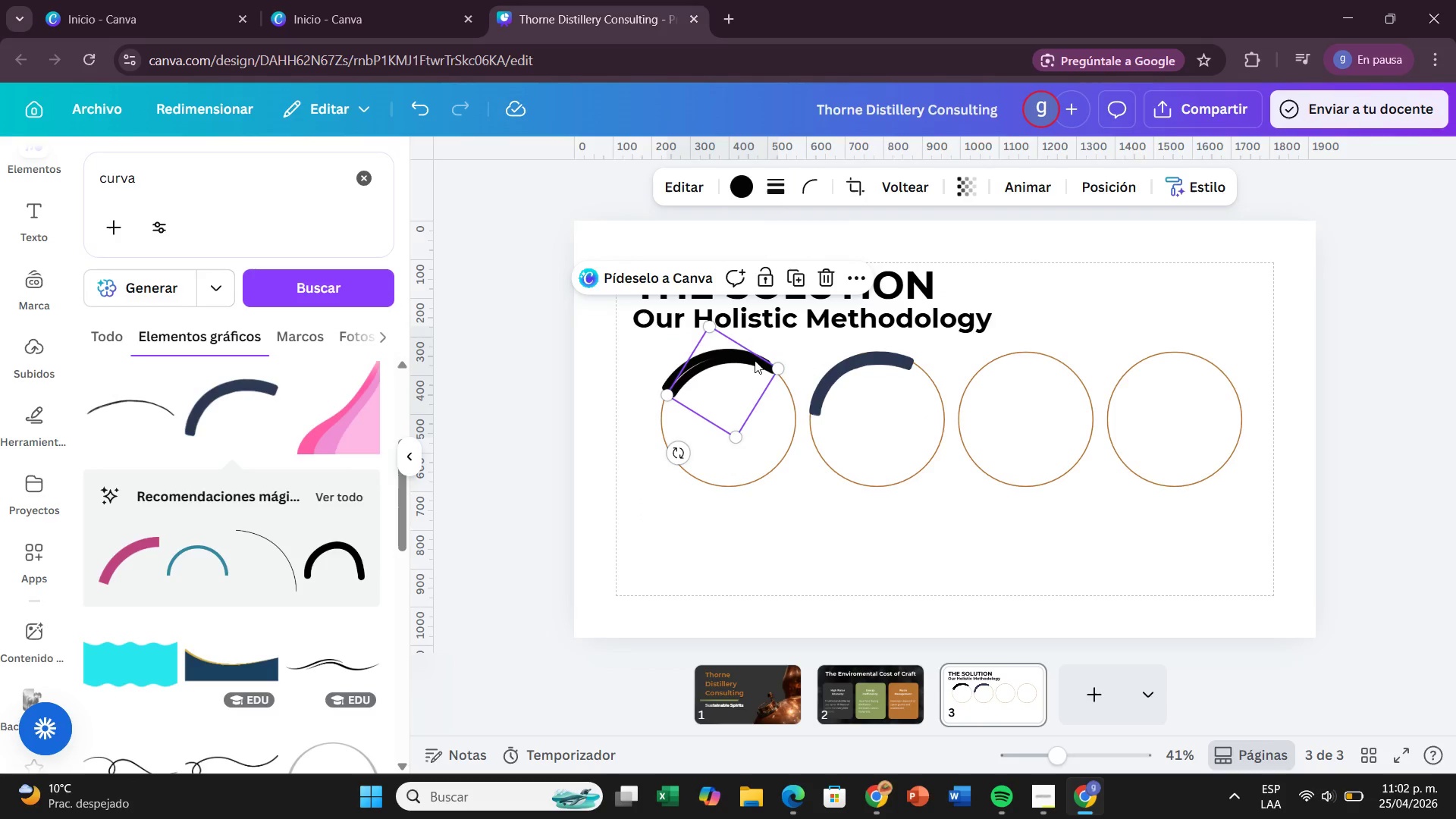 
left_click_drag(start_coordinate=[755, 360], to_coordinate=[789, 390])
 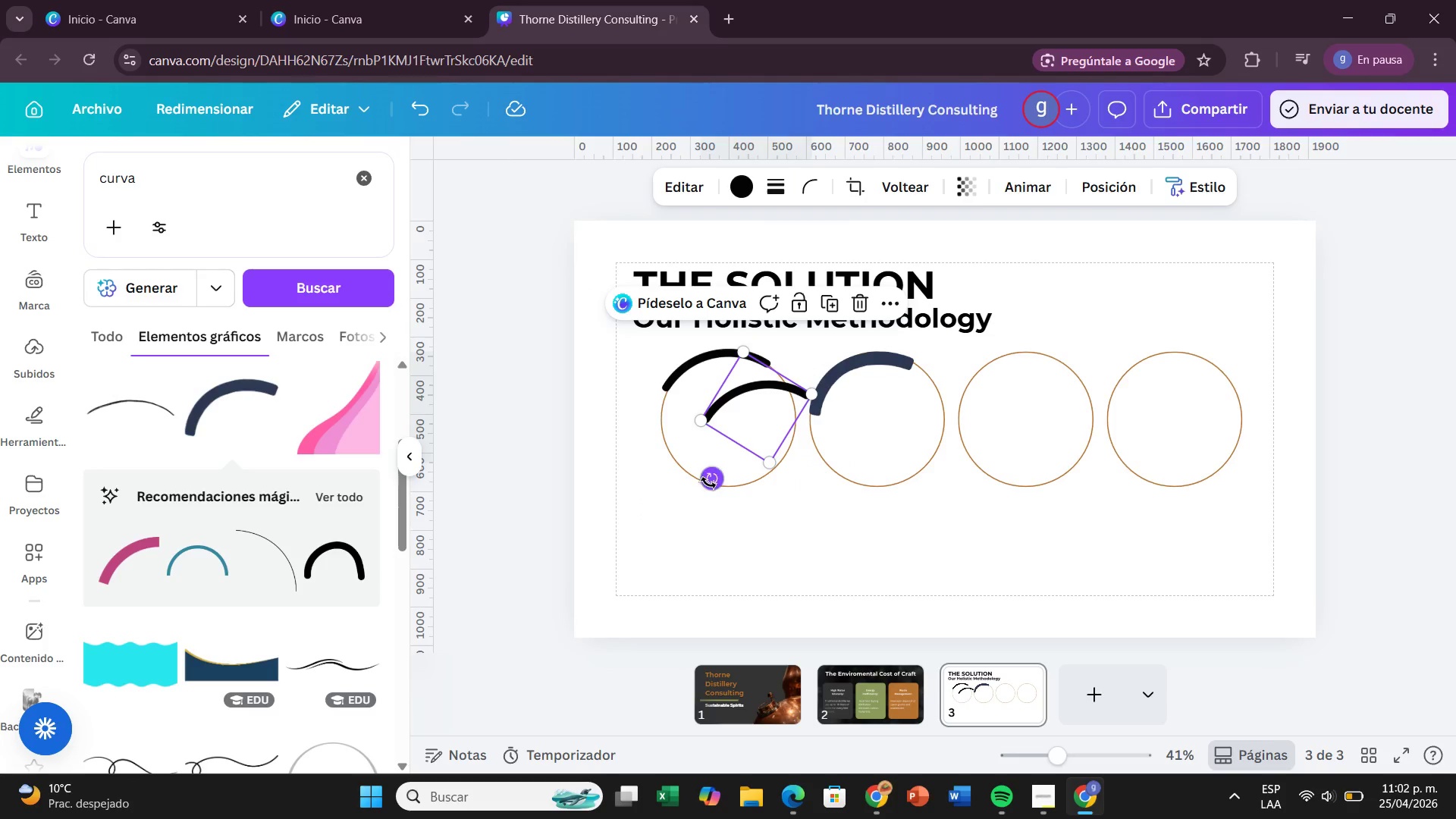 
left_click_drag(start_coordinate=[708, 483], to_coordinate=[712, 404])
 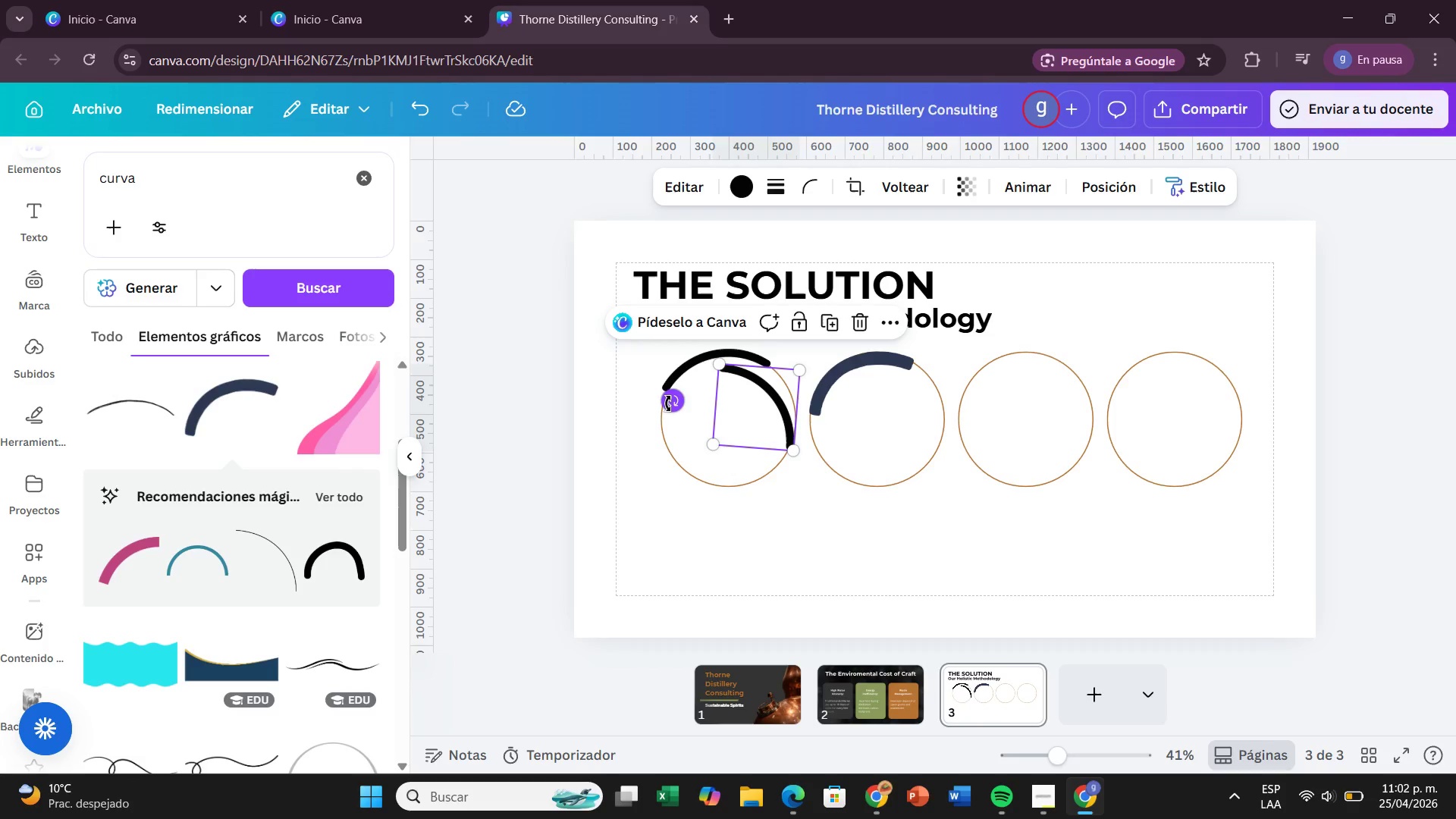 
left_click_drag(start_coordinate=[668, 403], to_coordinate=[670, 413])
 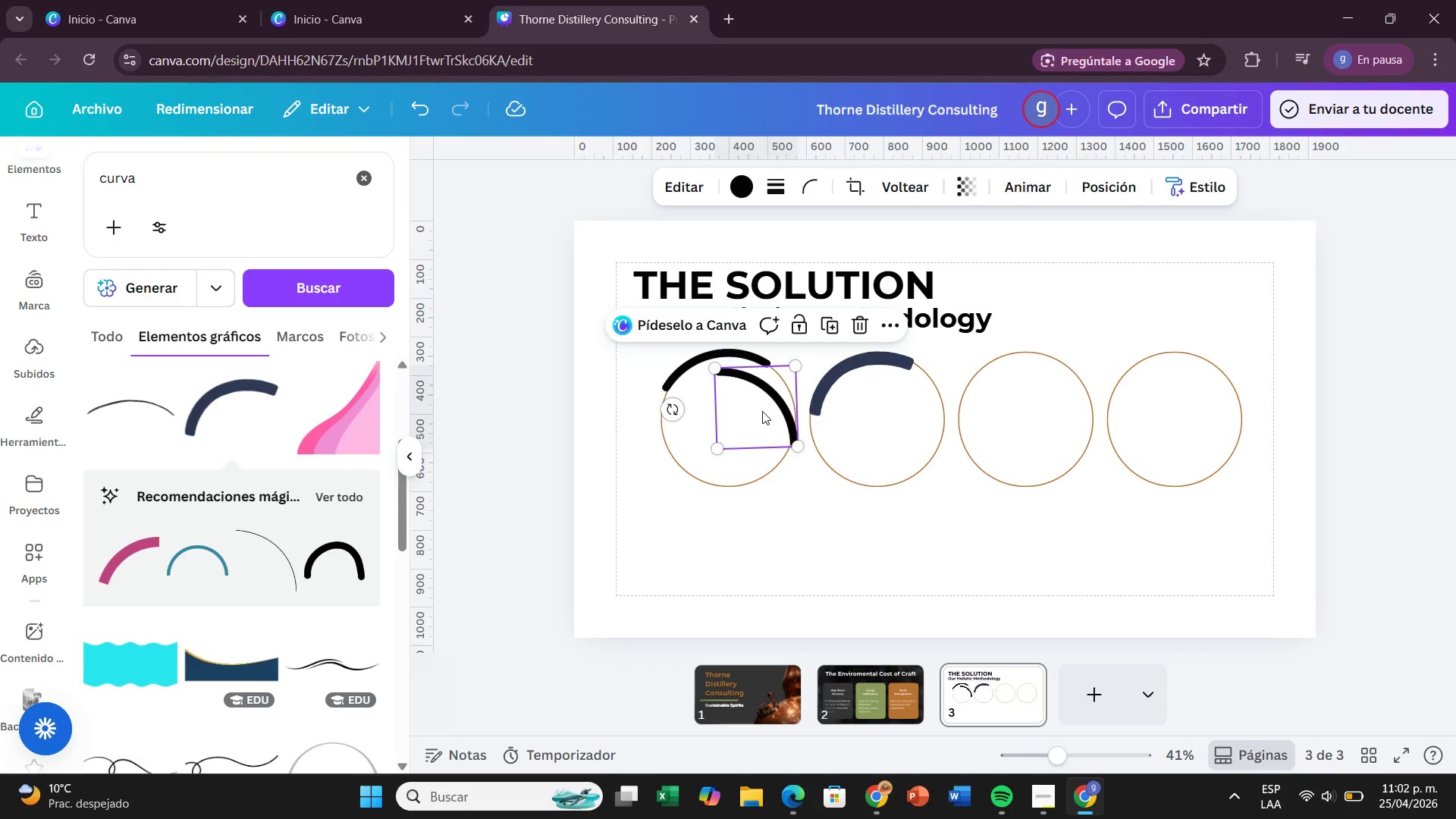 
left_click_drag(start_coordinate=[762, 411], to_coordinate=[767, 391])
 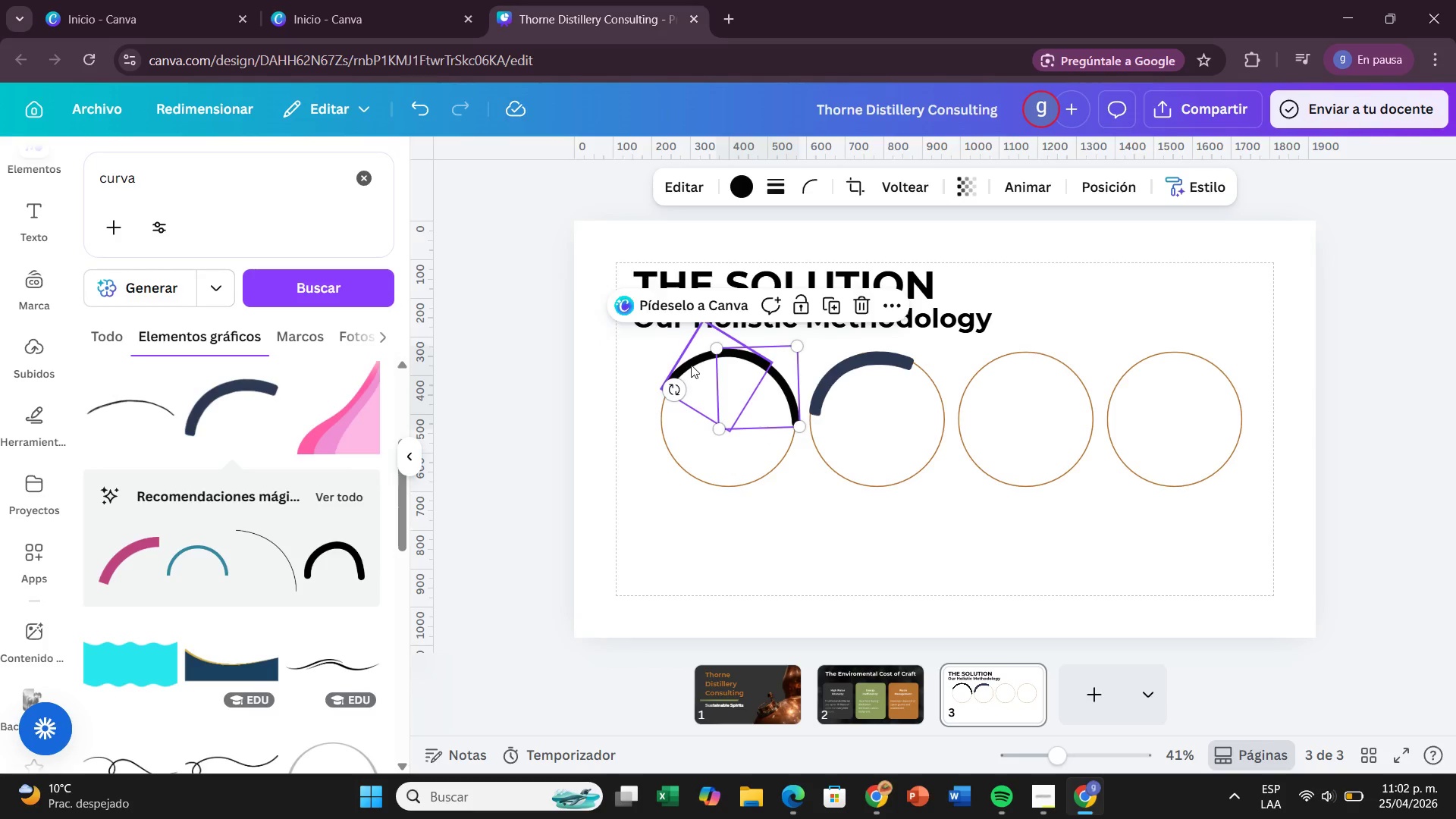 
left_click([691, 365])
 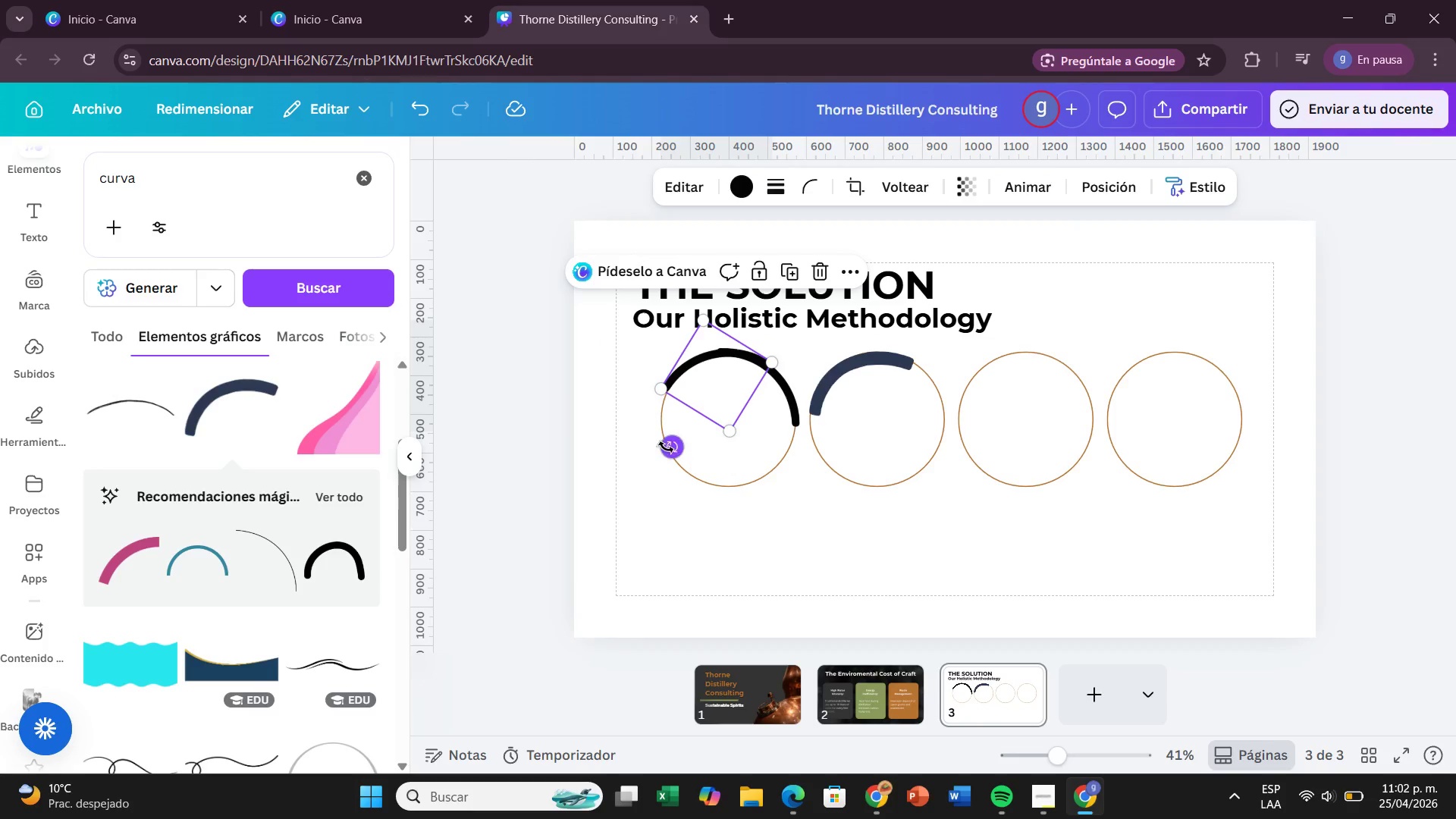 
left_click_drag(start_coordinate=[668, 447], to_coordinate=[714, 452])
 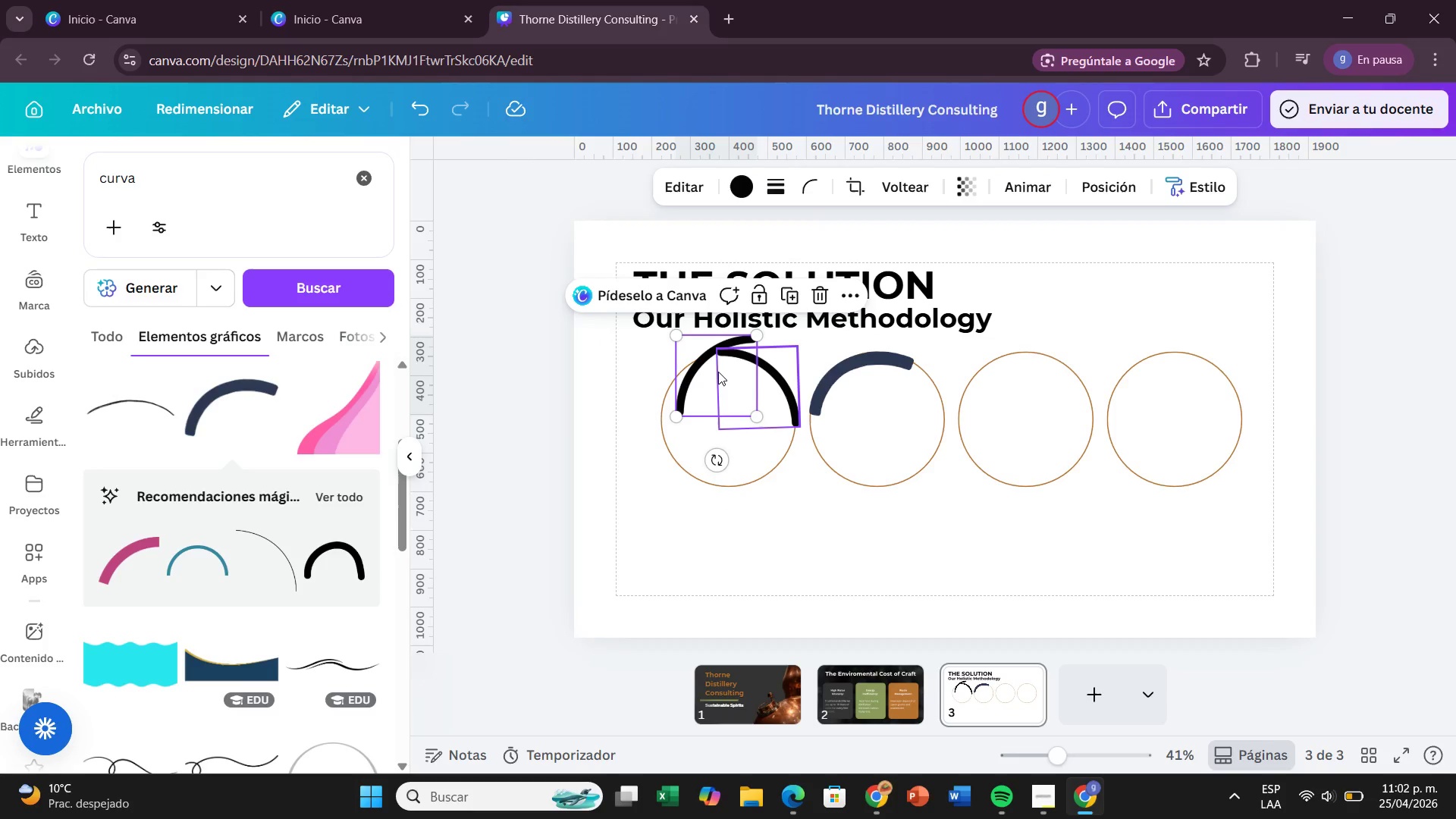 
left_click_drag(start_coordinate=[718, 372], to_coordinate=[696, 383])
 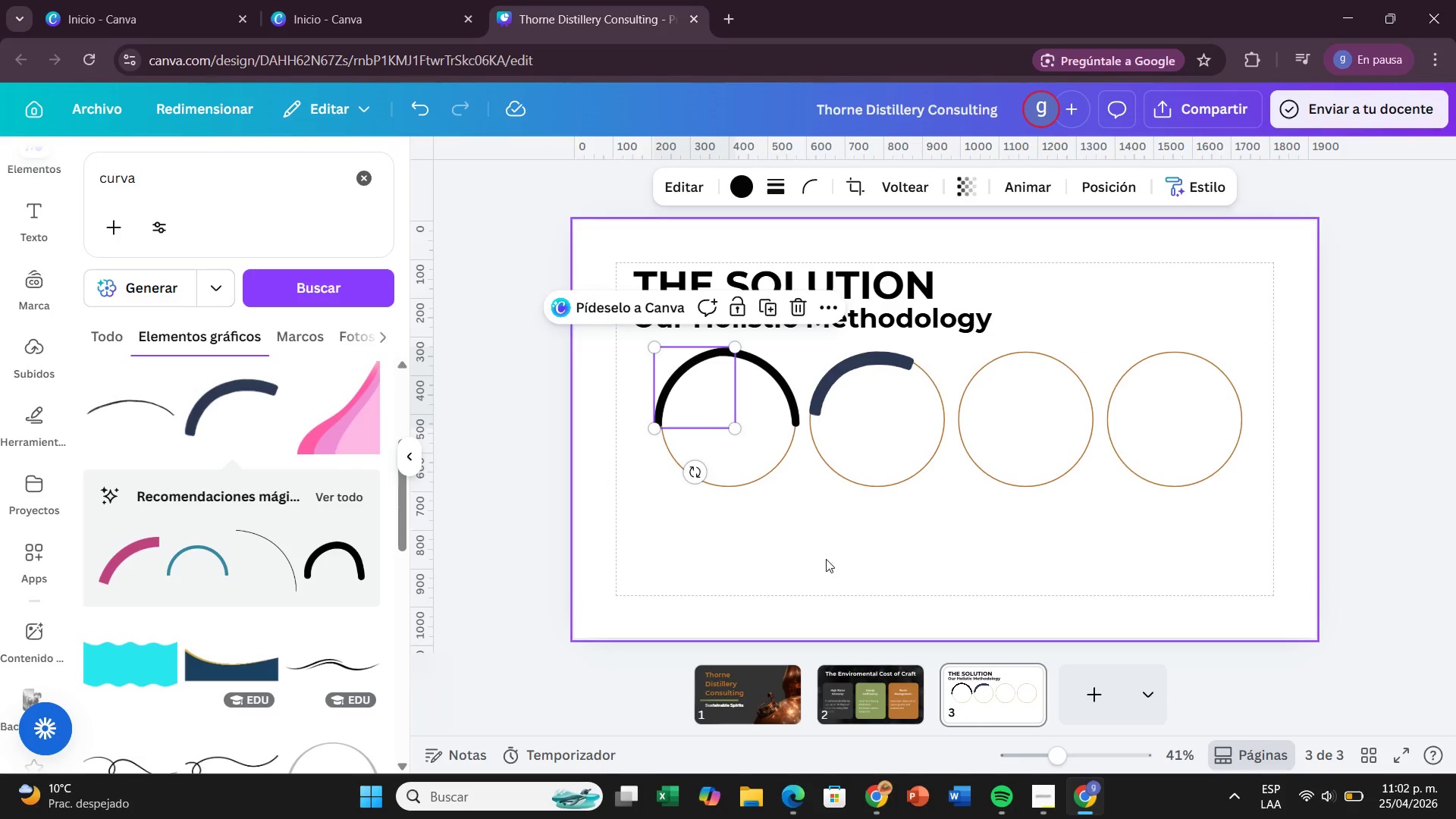 
left_click_drag(start_coordinate=[826, 563], to_coordinate=[825, 554])
 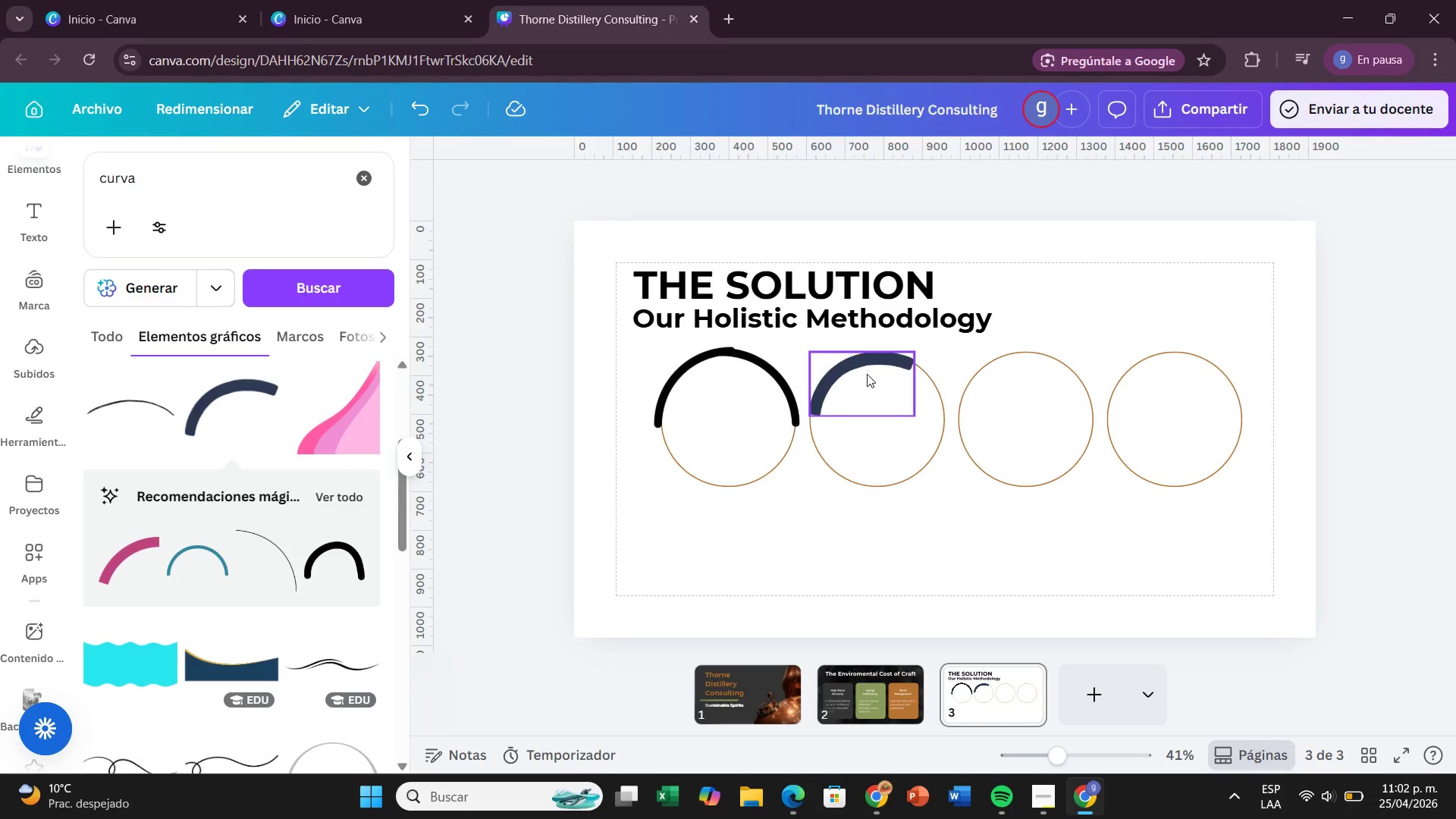 
left_click([868, 373])
 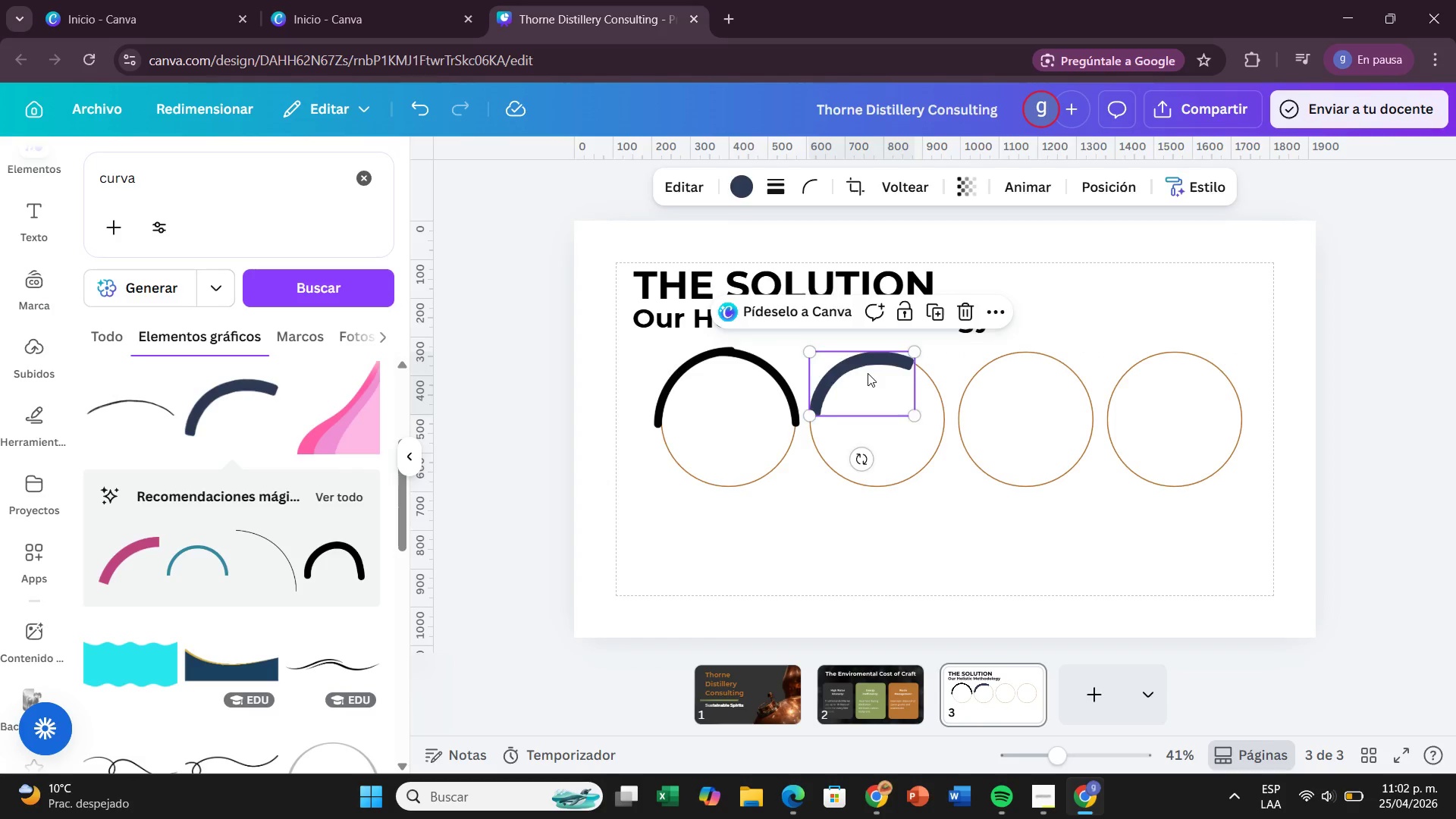 
key(Backspace)
 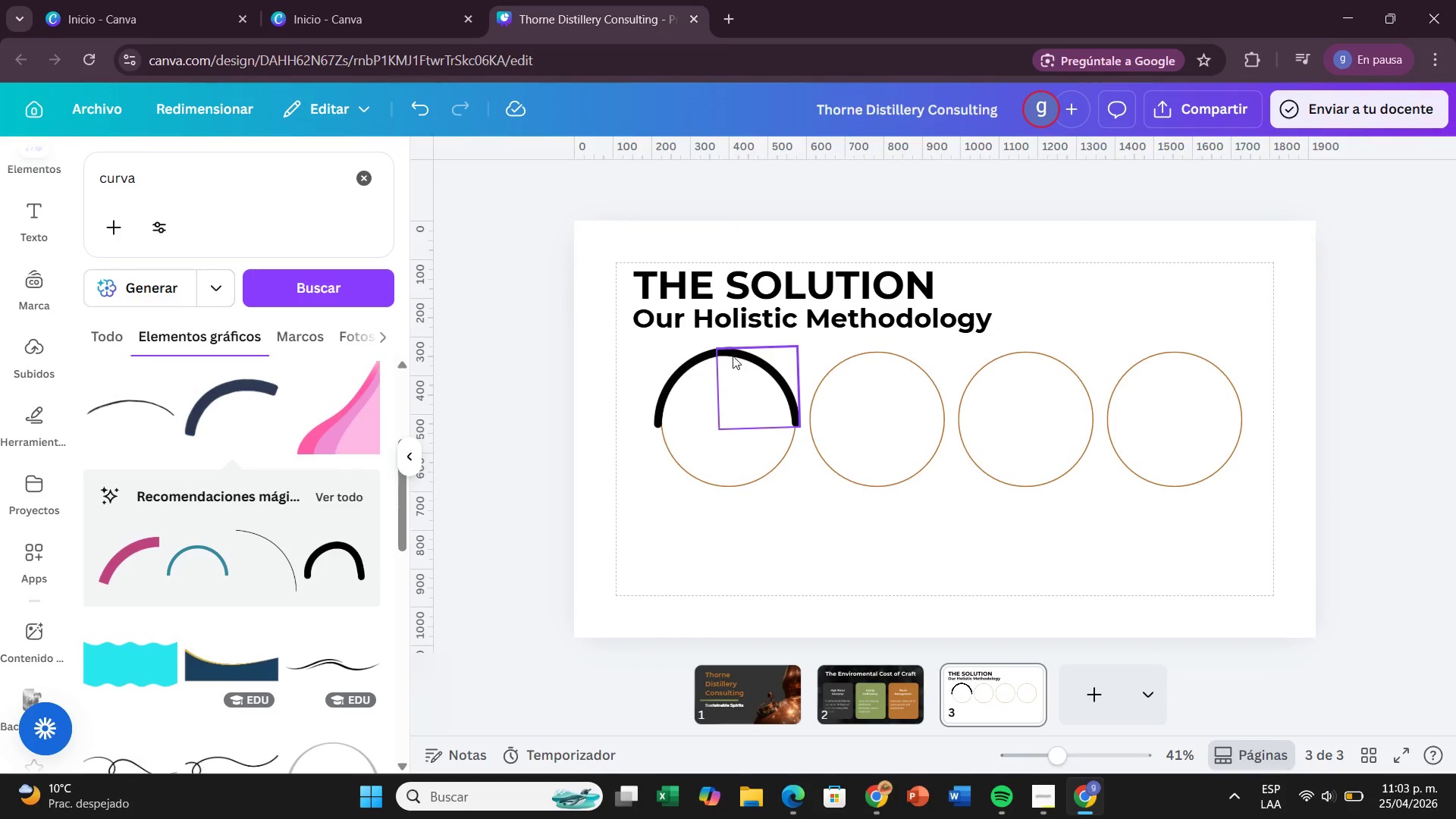 
left_click([691, 354])
 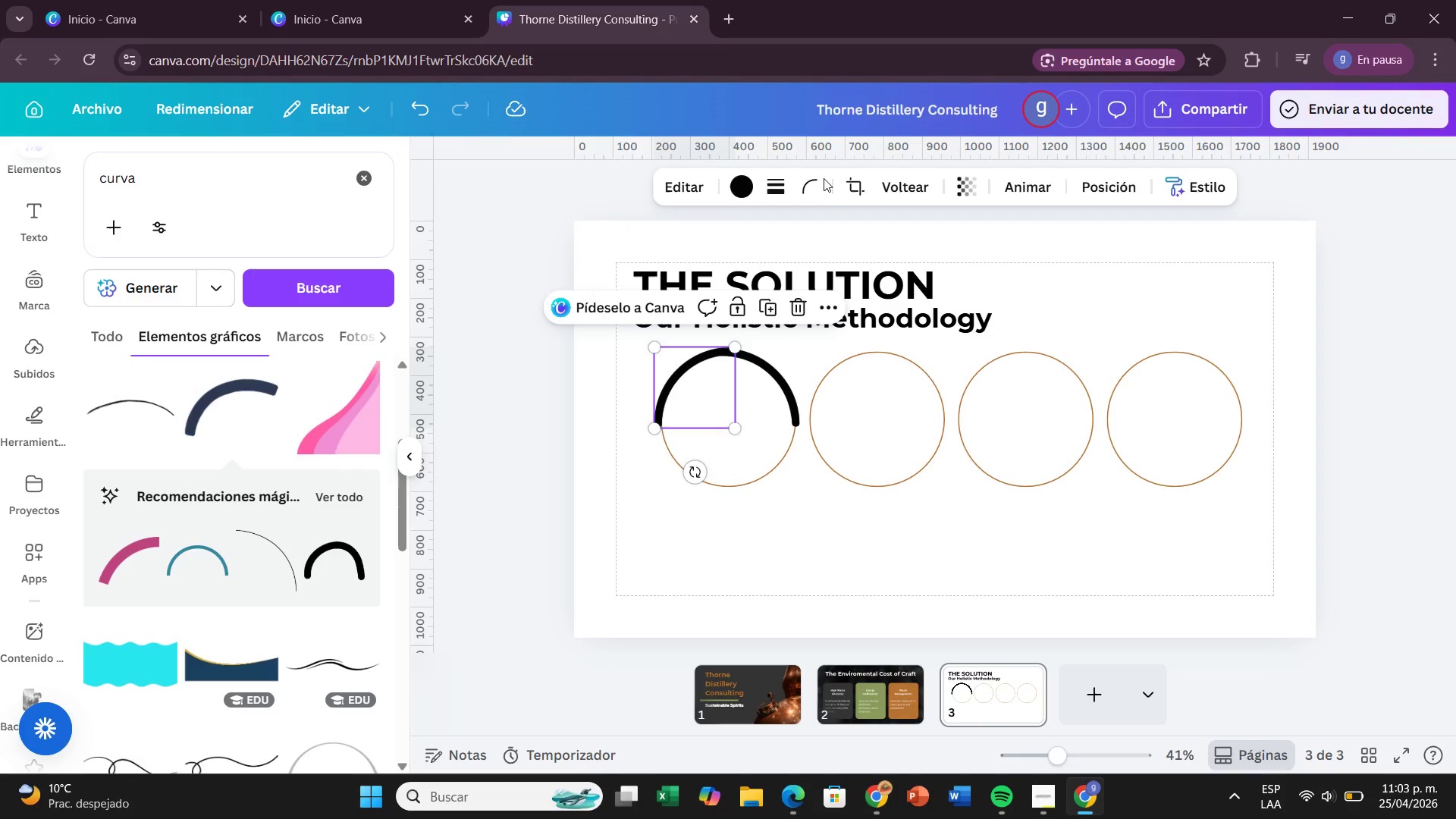 
left_click([812, 178])
 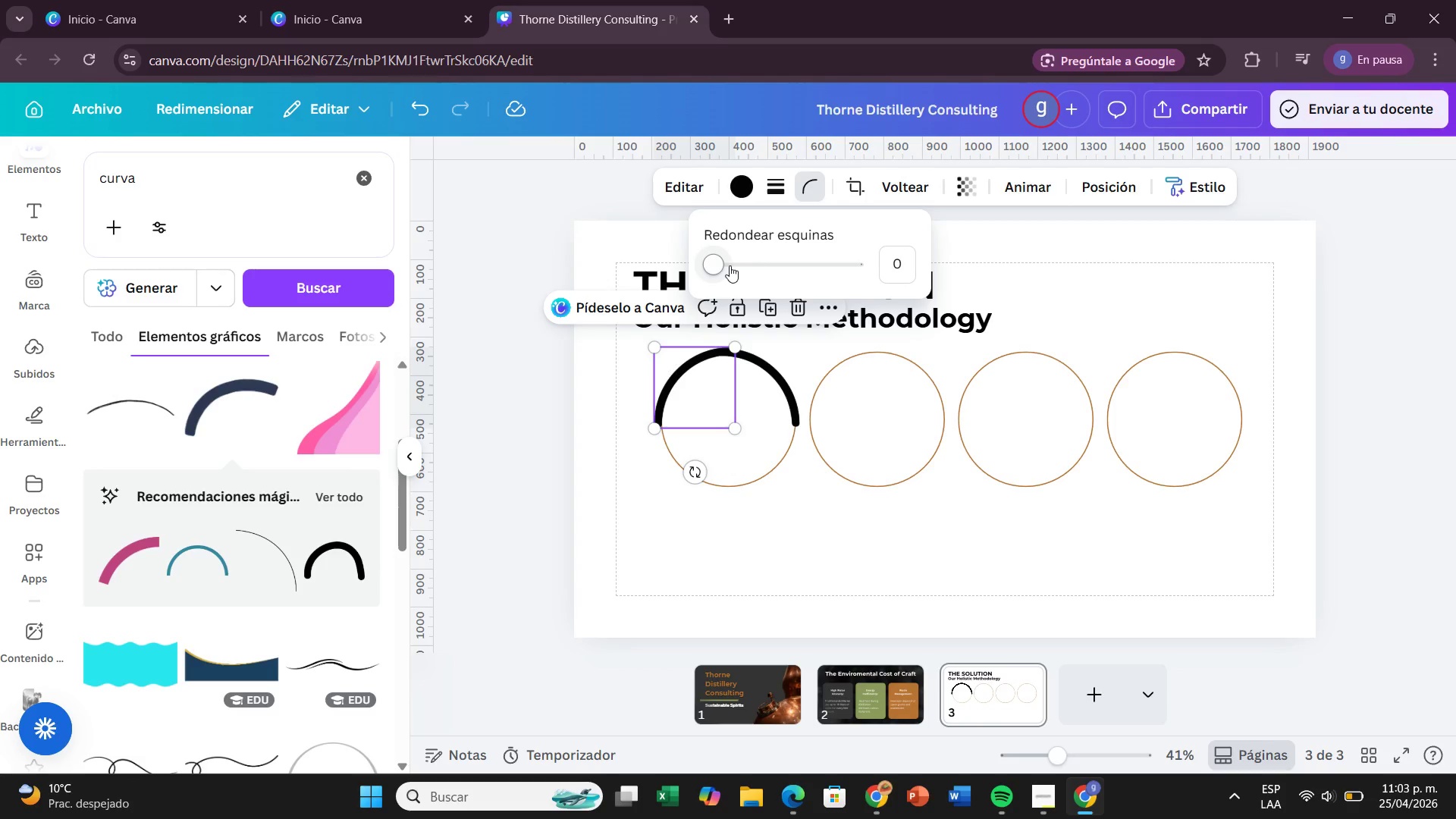 
left_click_drag(start_coordinate=[729, 265], to_coordinate=[780, 268])
 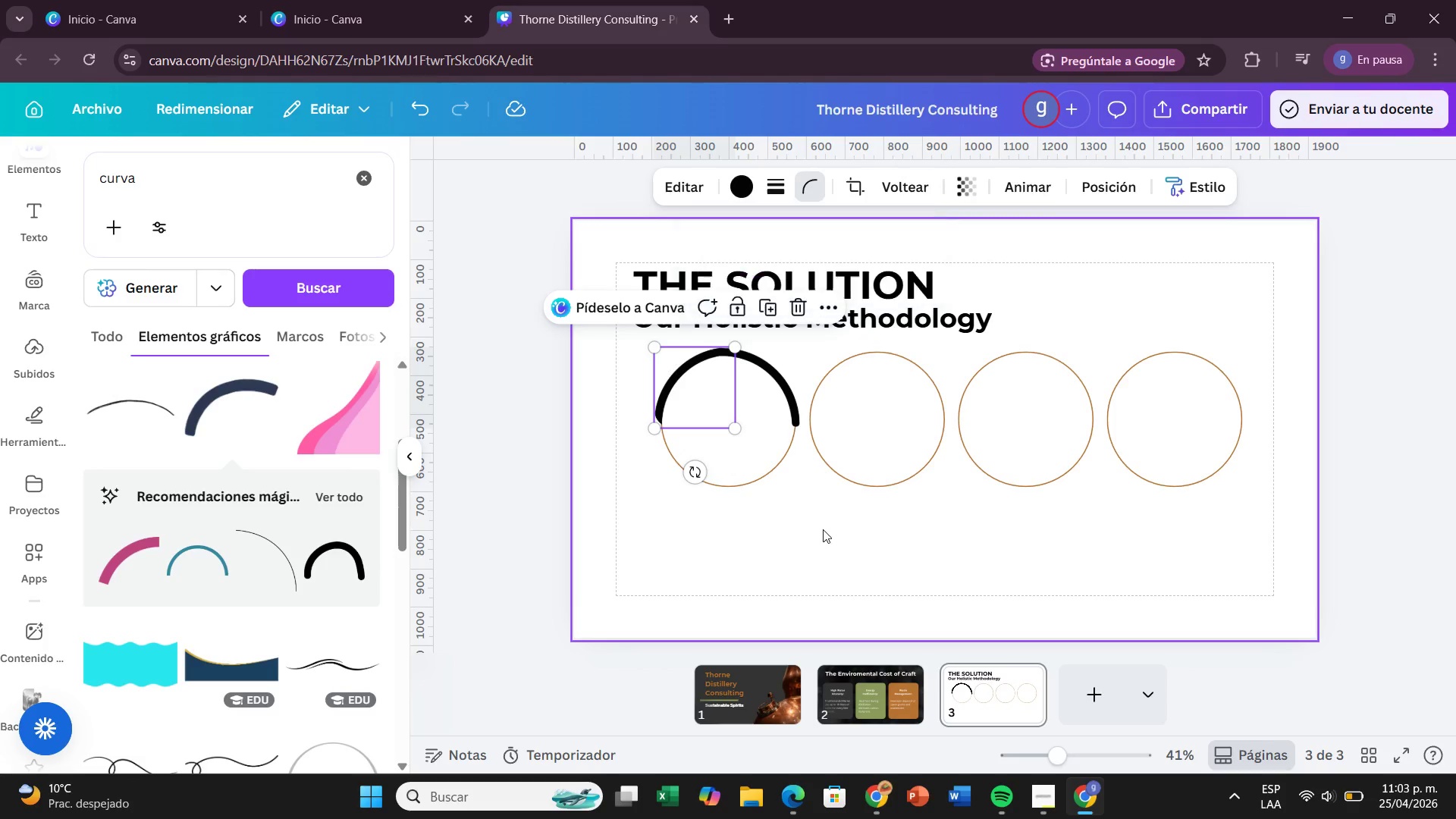 
left_click_drag(start_coordinate=[821, 531], to_coordinate=[823, 526])
 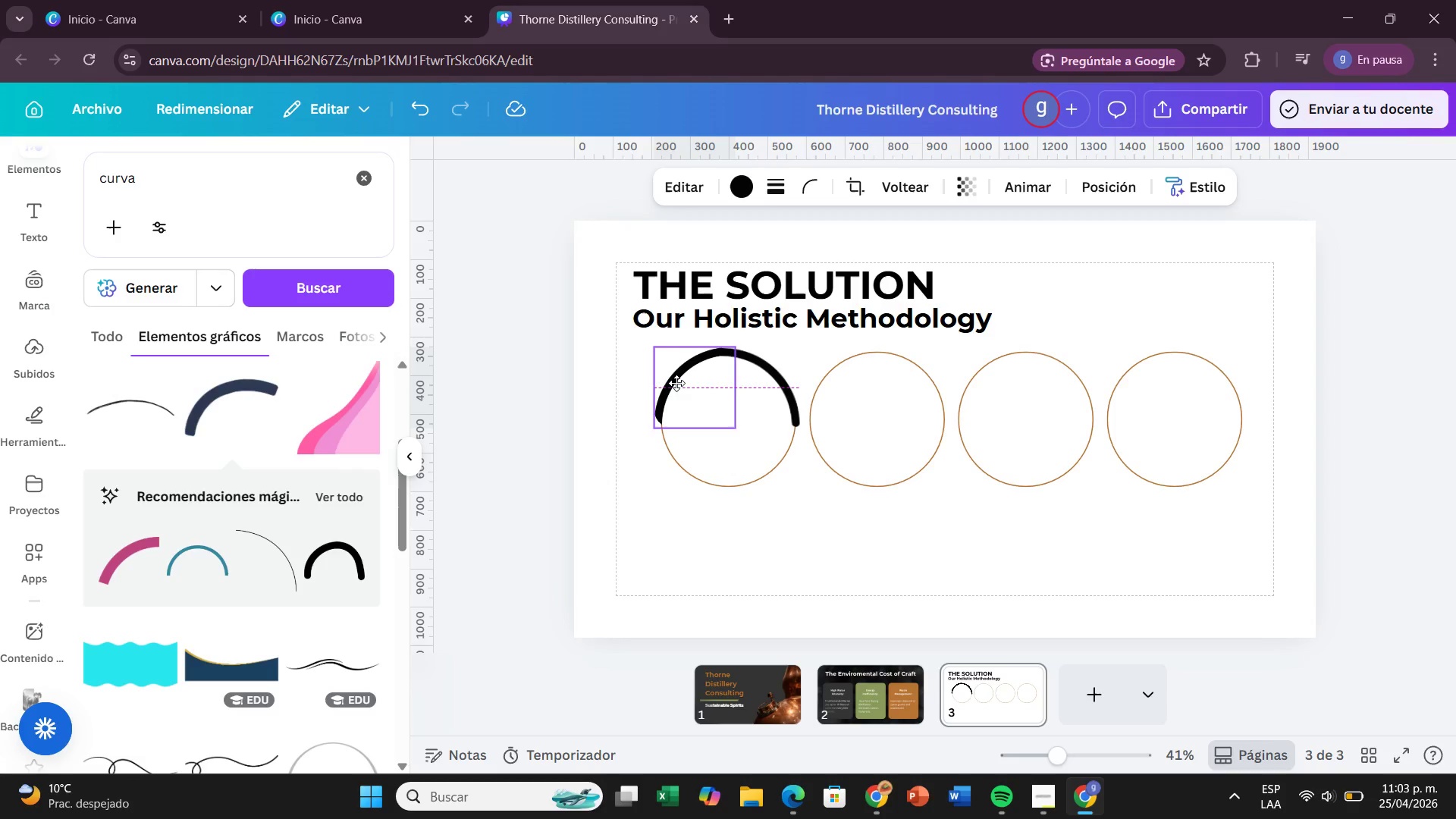 
wait(7.09)
 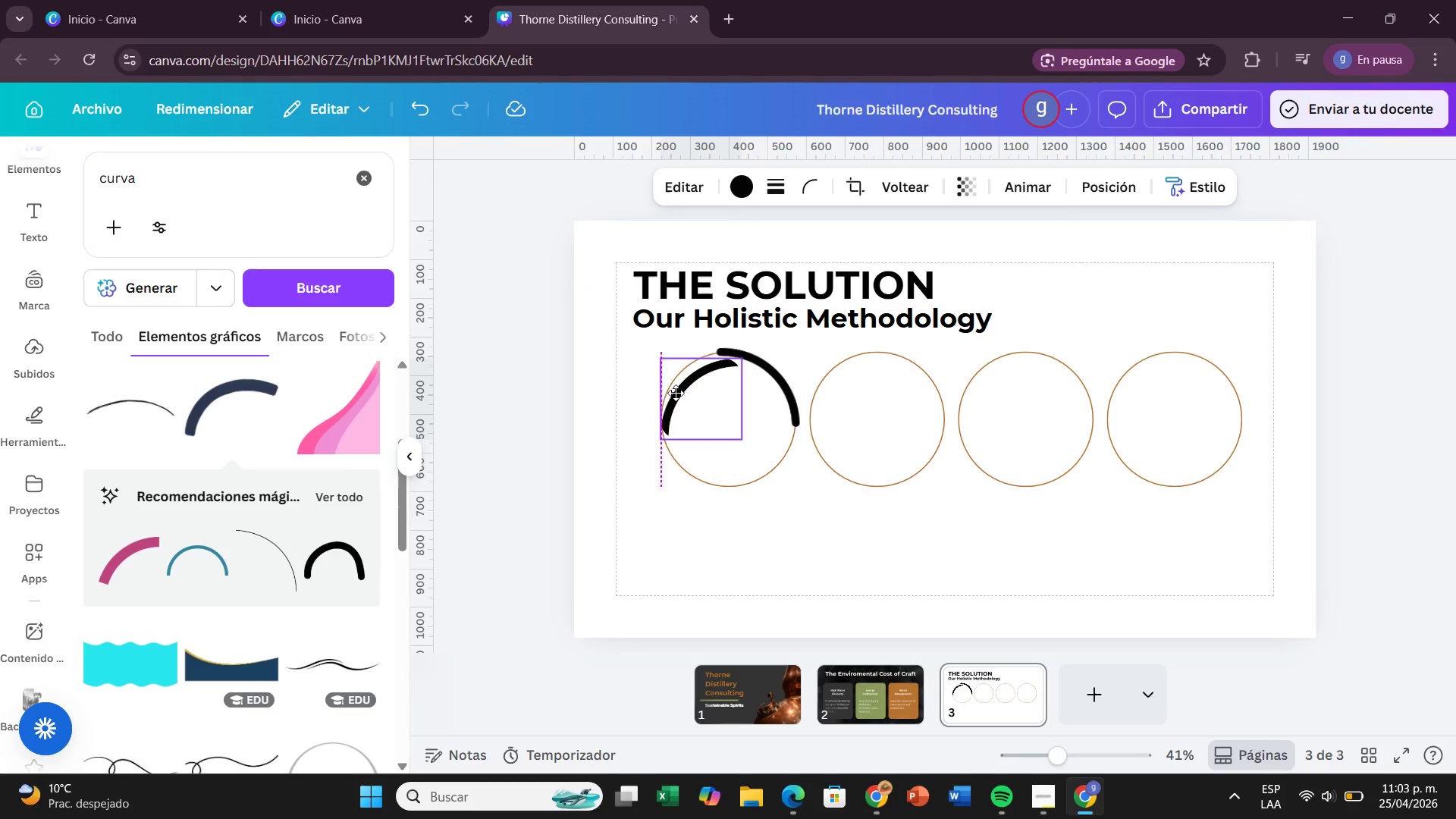 
key(Control+ControlLeft)
 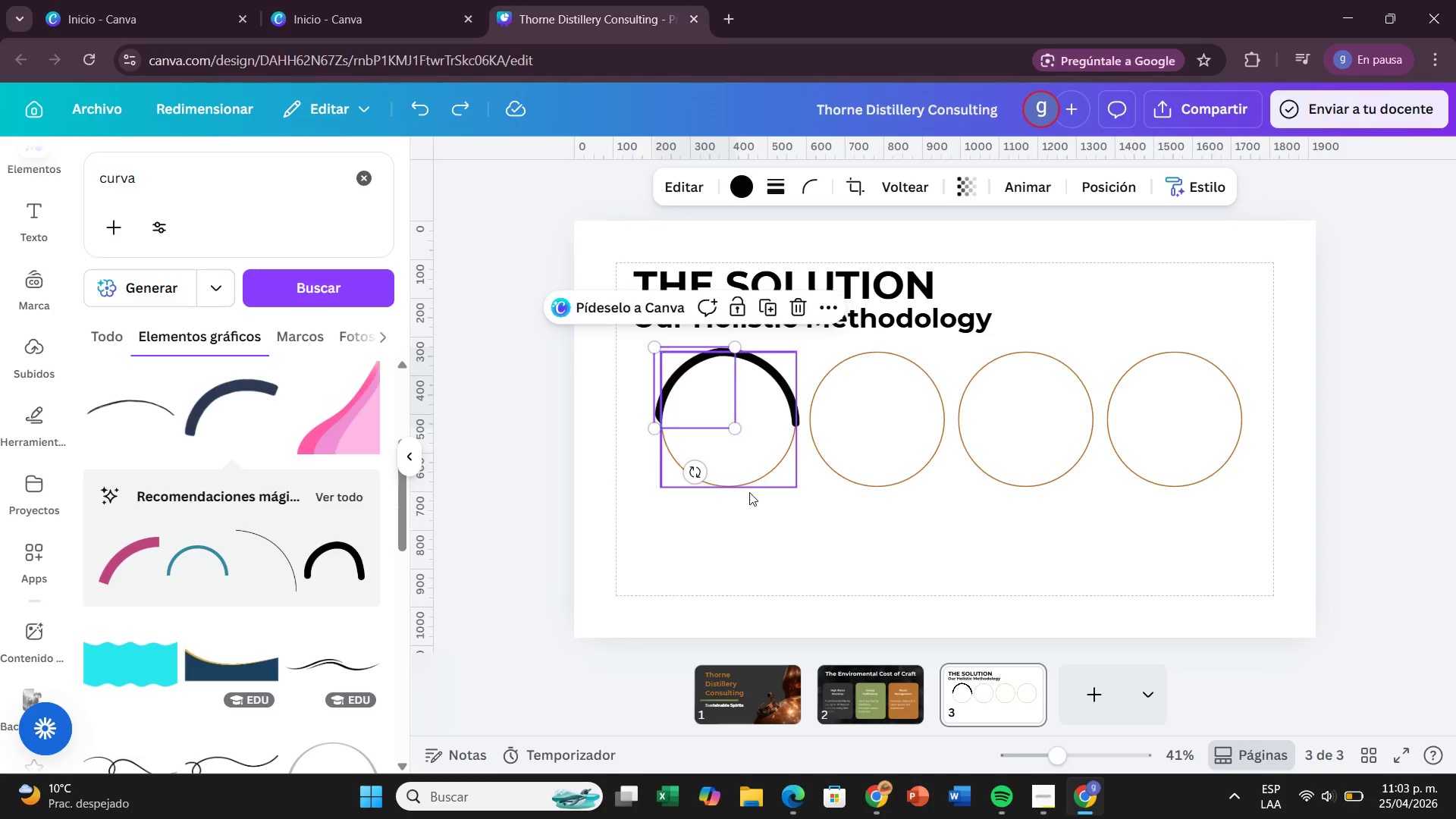 
key(Control+Z)
 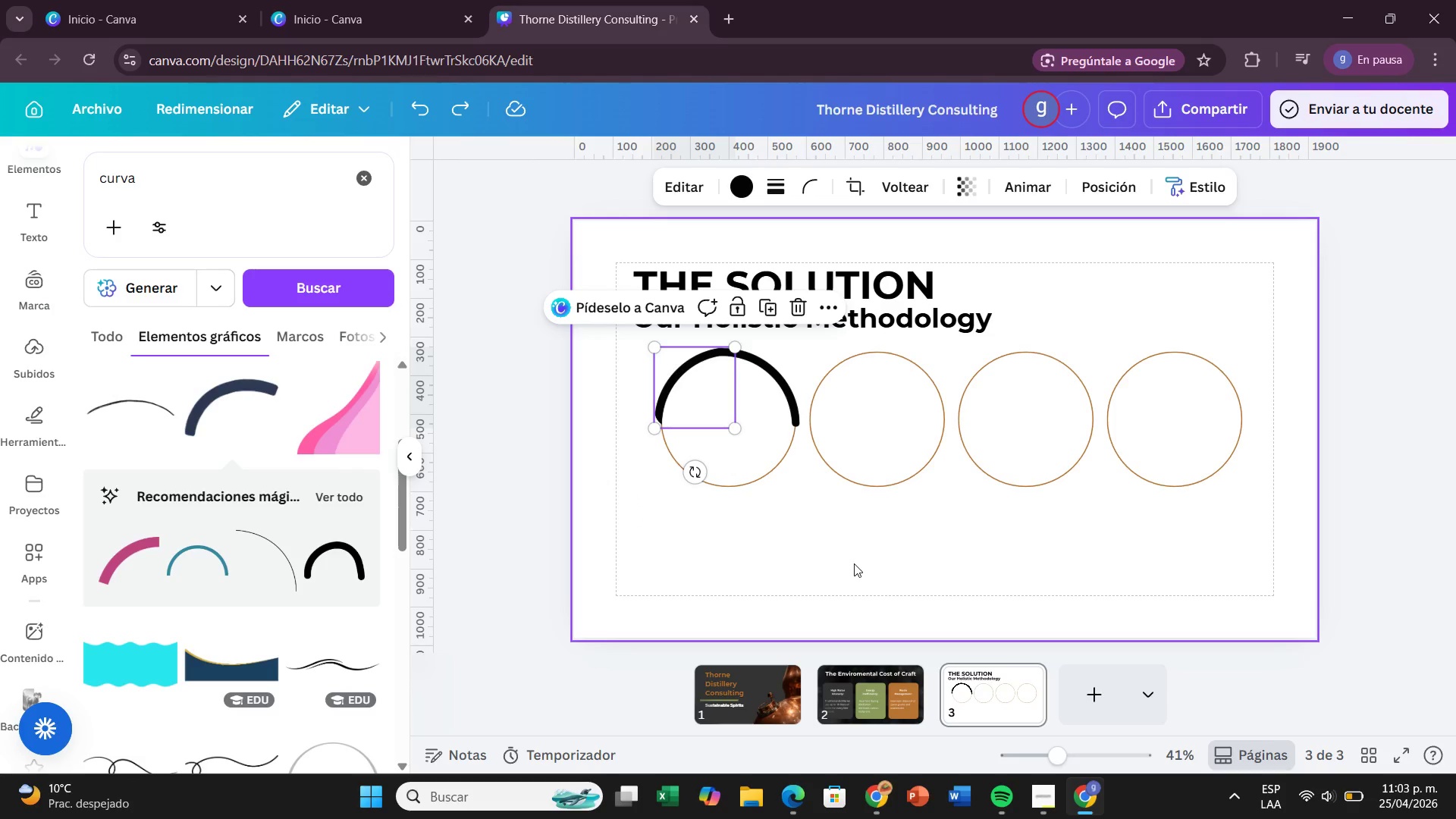 
left_click([854, 563])
 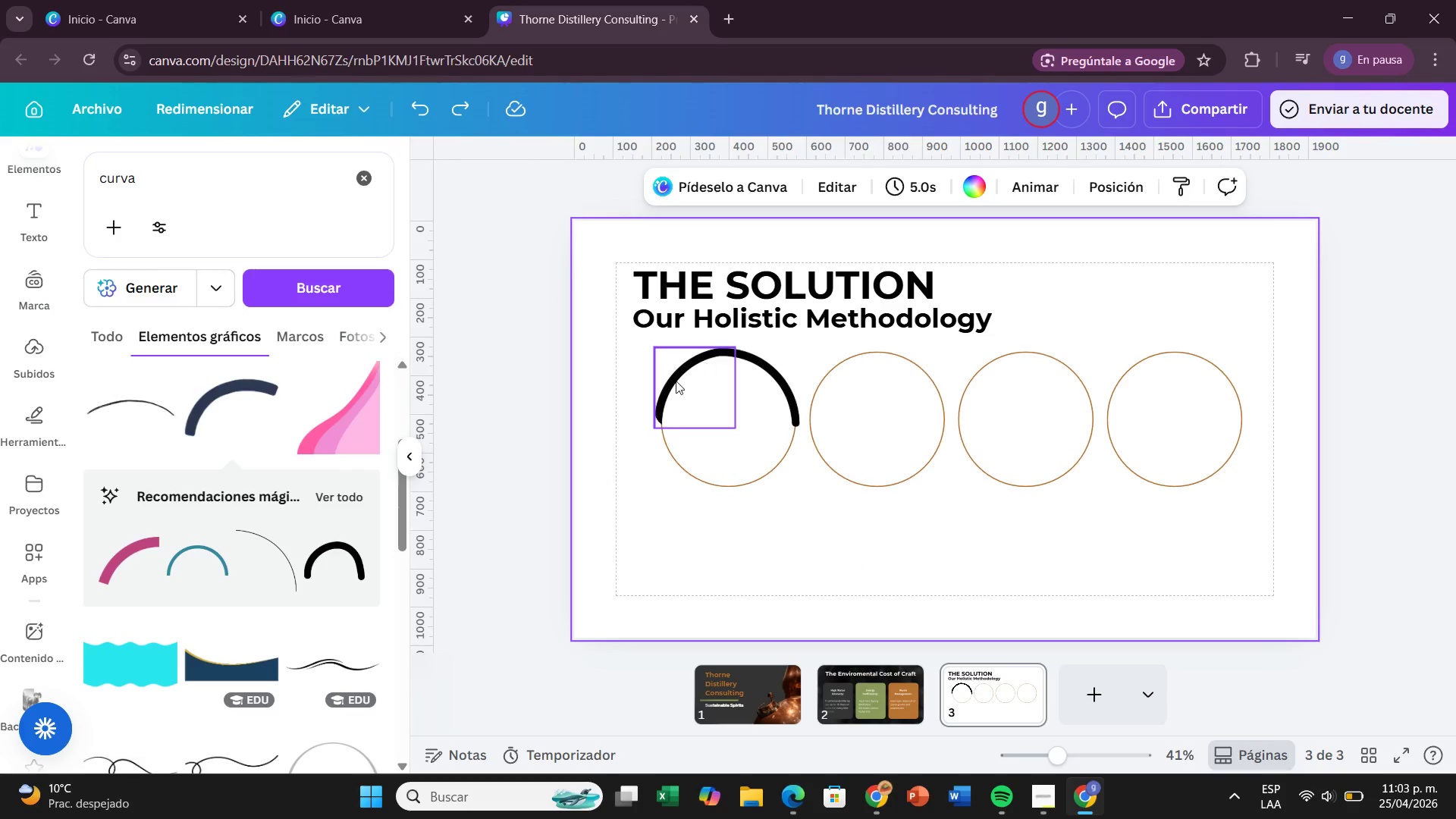 
left_click([676, 381])
 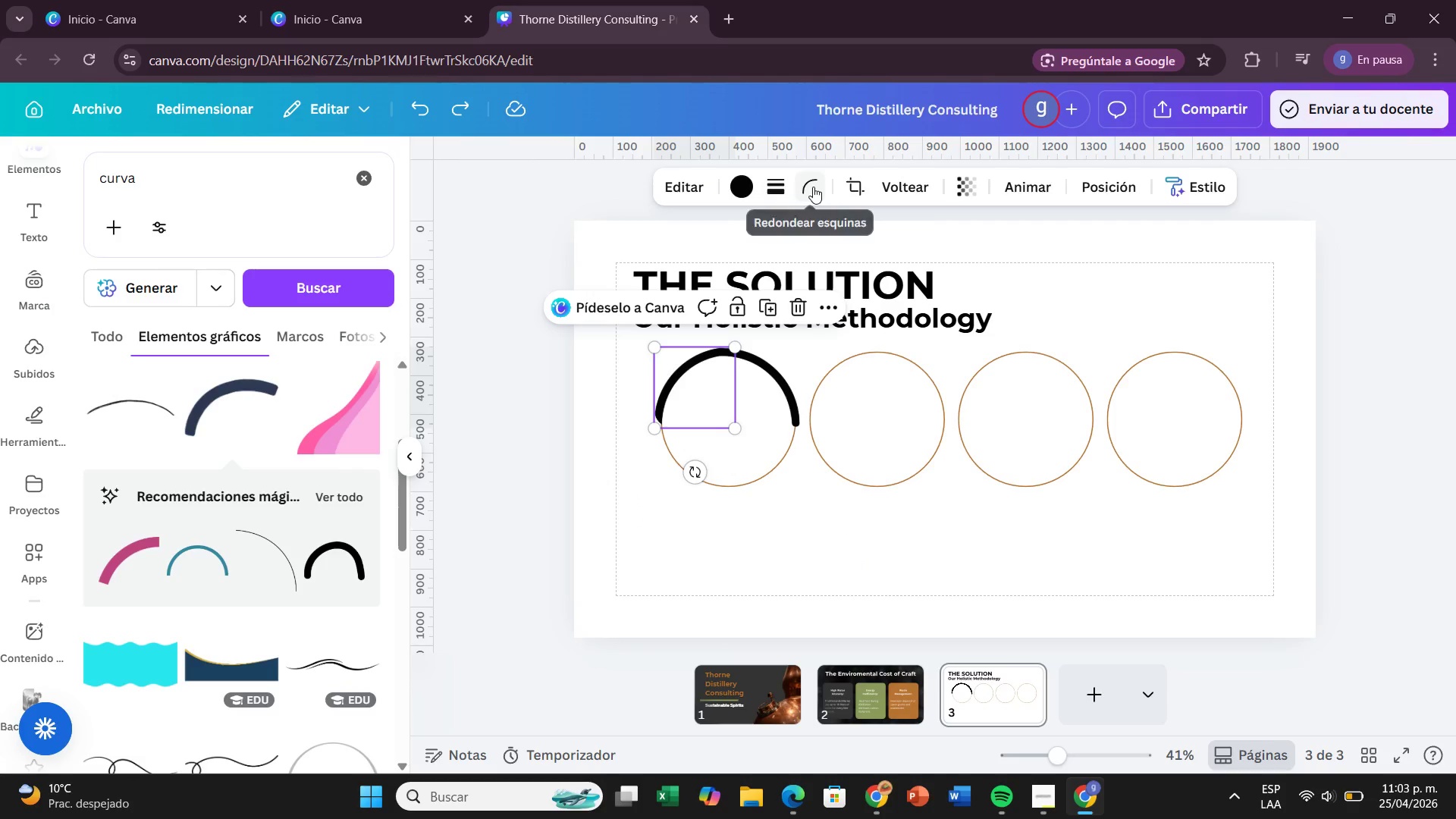 
left_click([813, 187])
 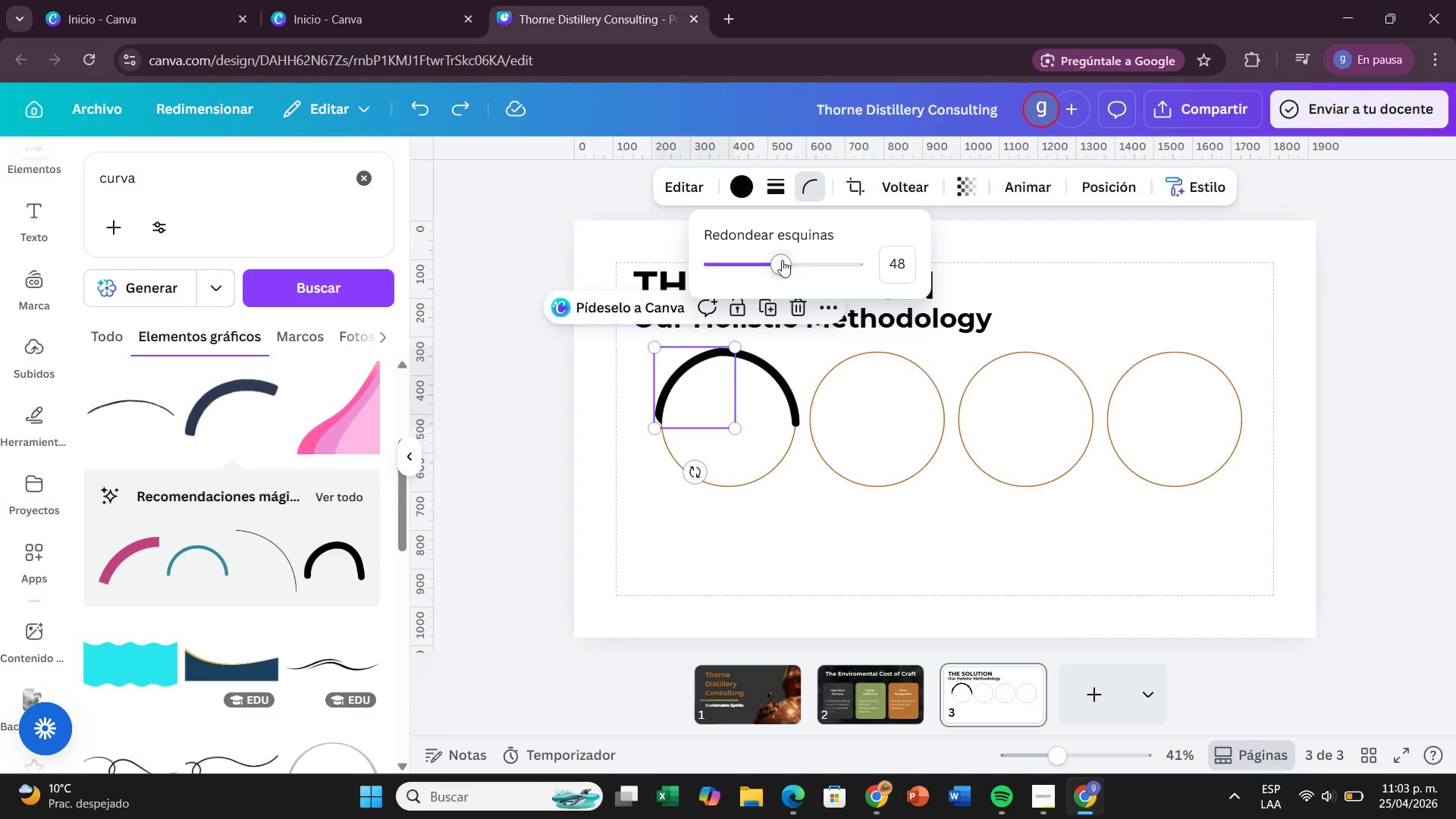 
left_click_drag(start_coordinate=[780, 262], to_coordinate=[706, 273])
 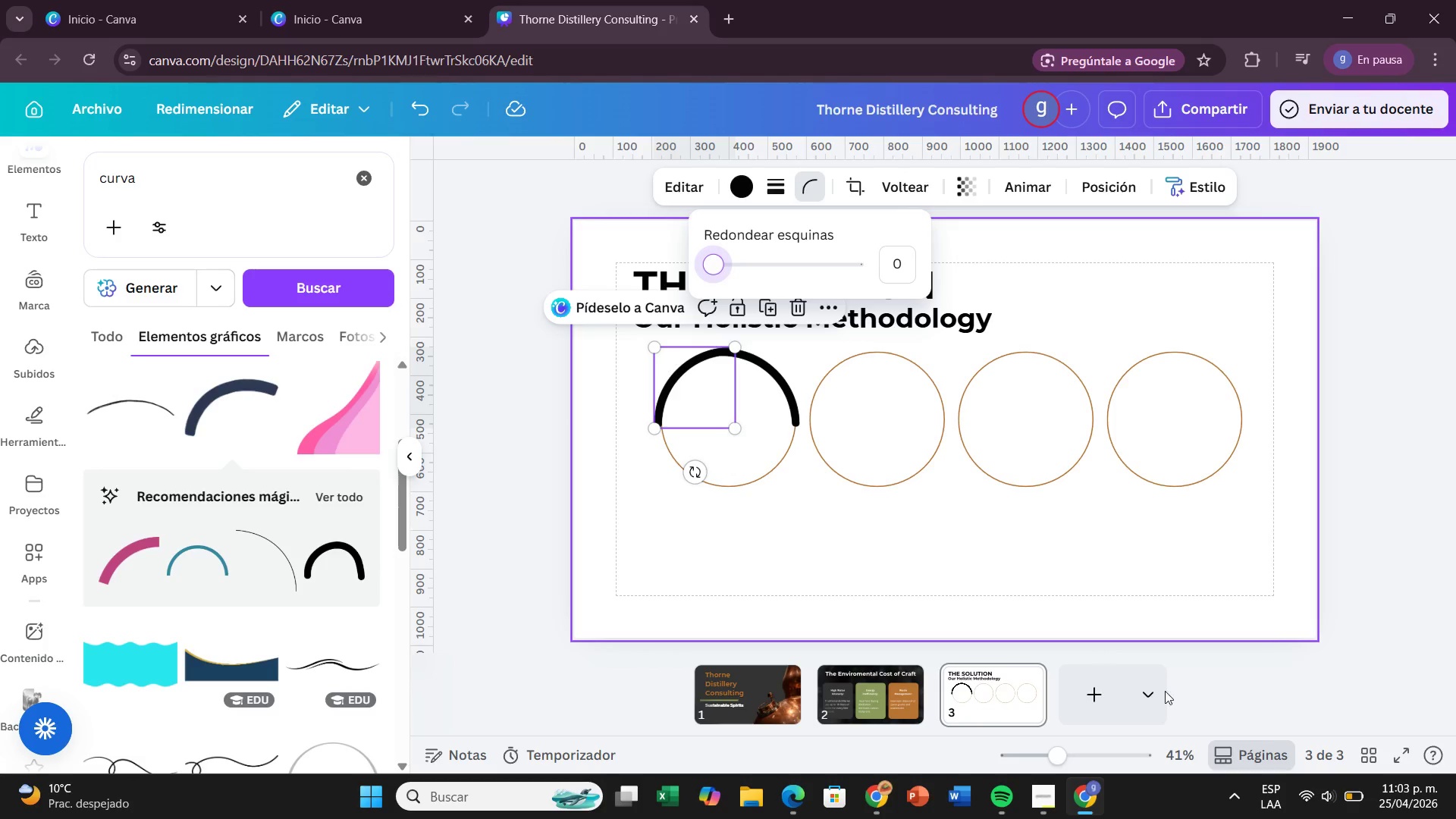 
wait(5.05)
 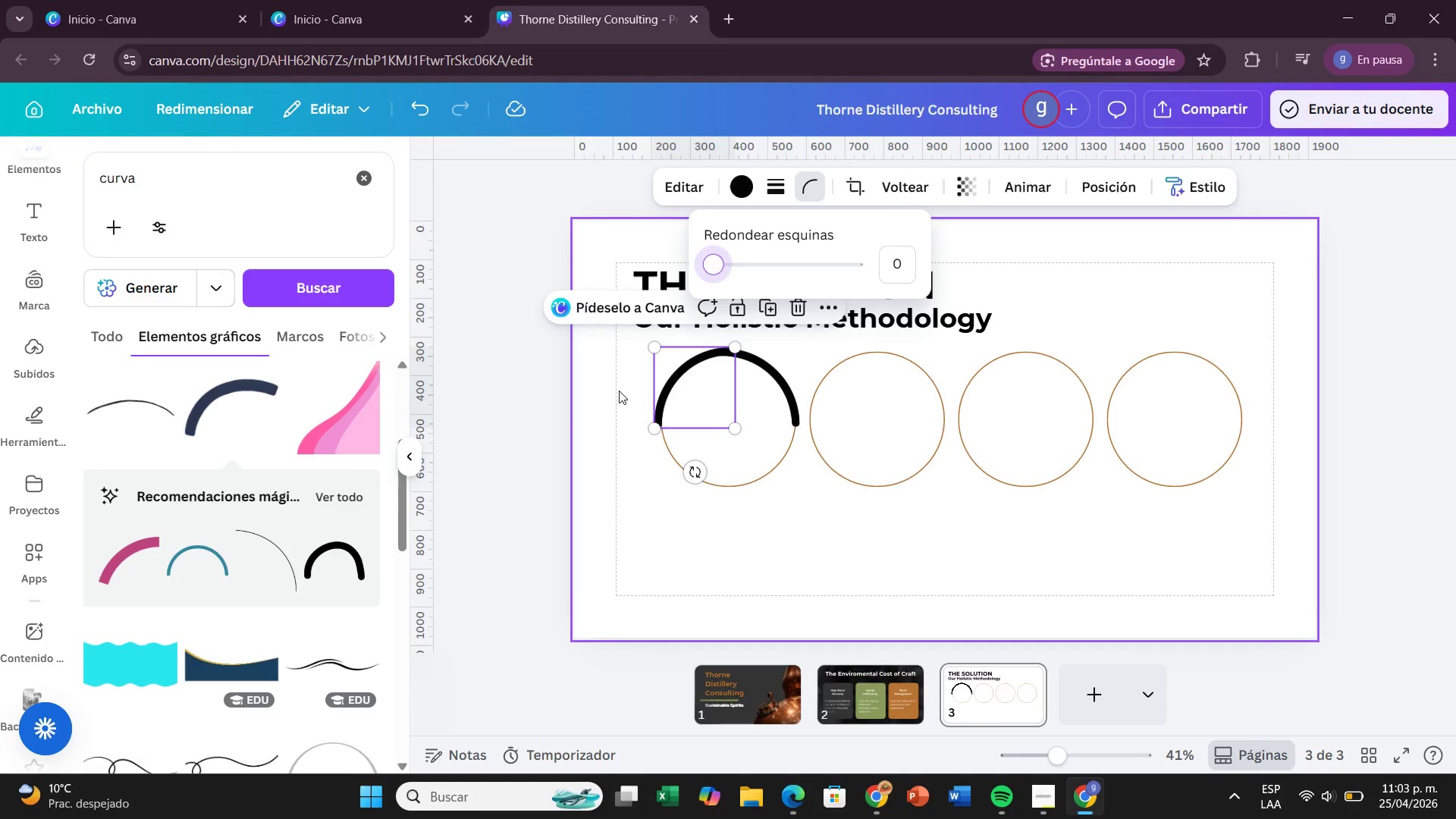 
double_click([1071, 545])
 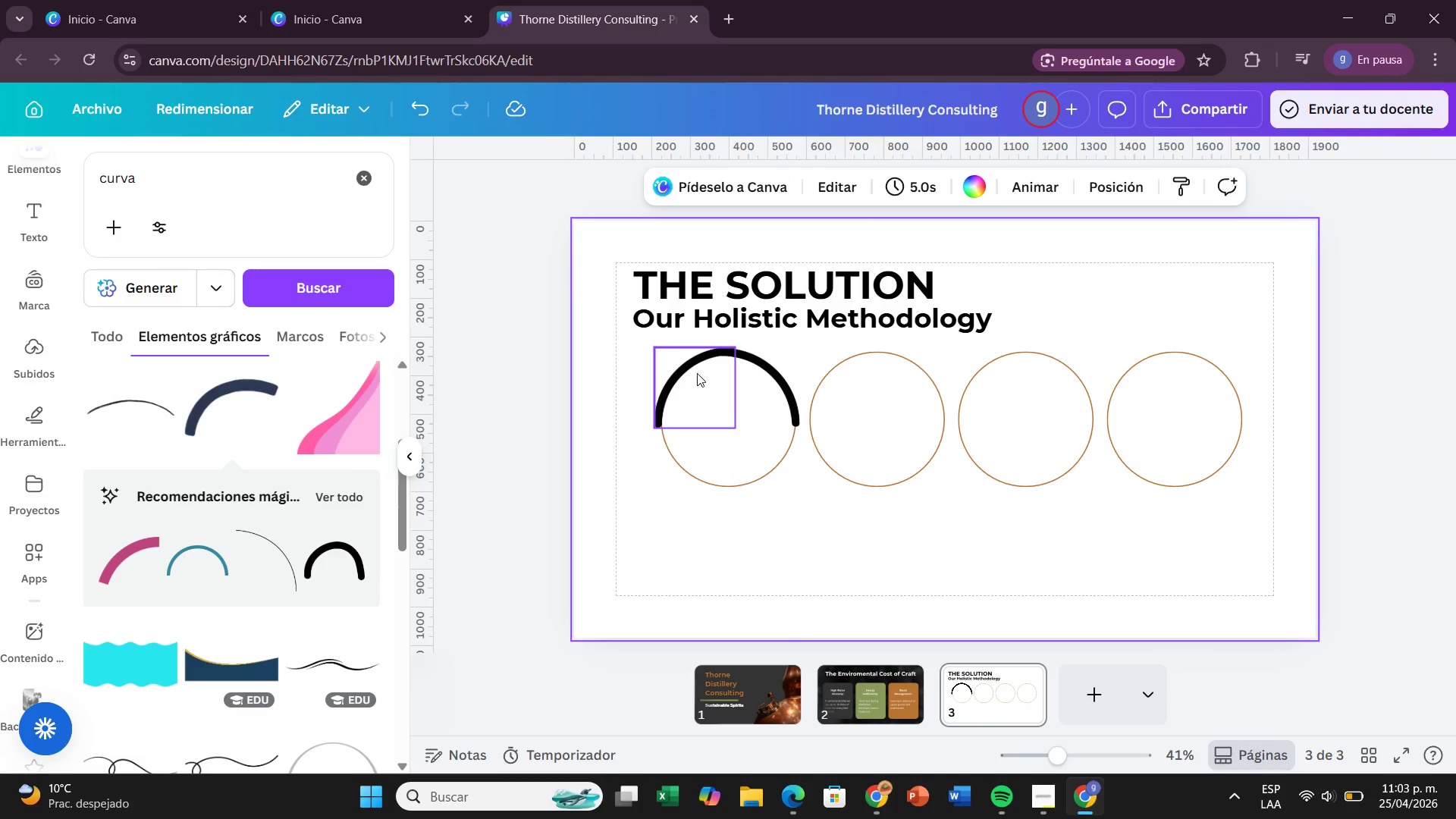 
left_click([697, 373])
 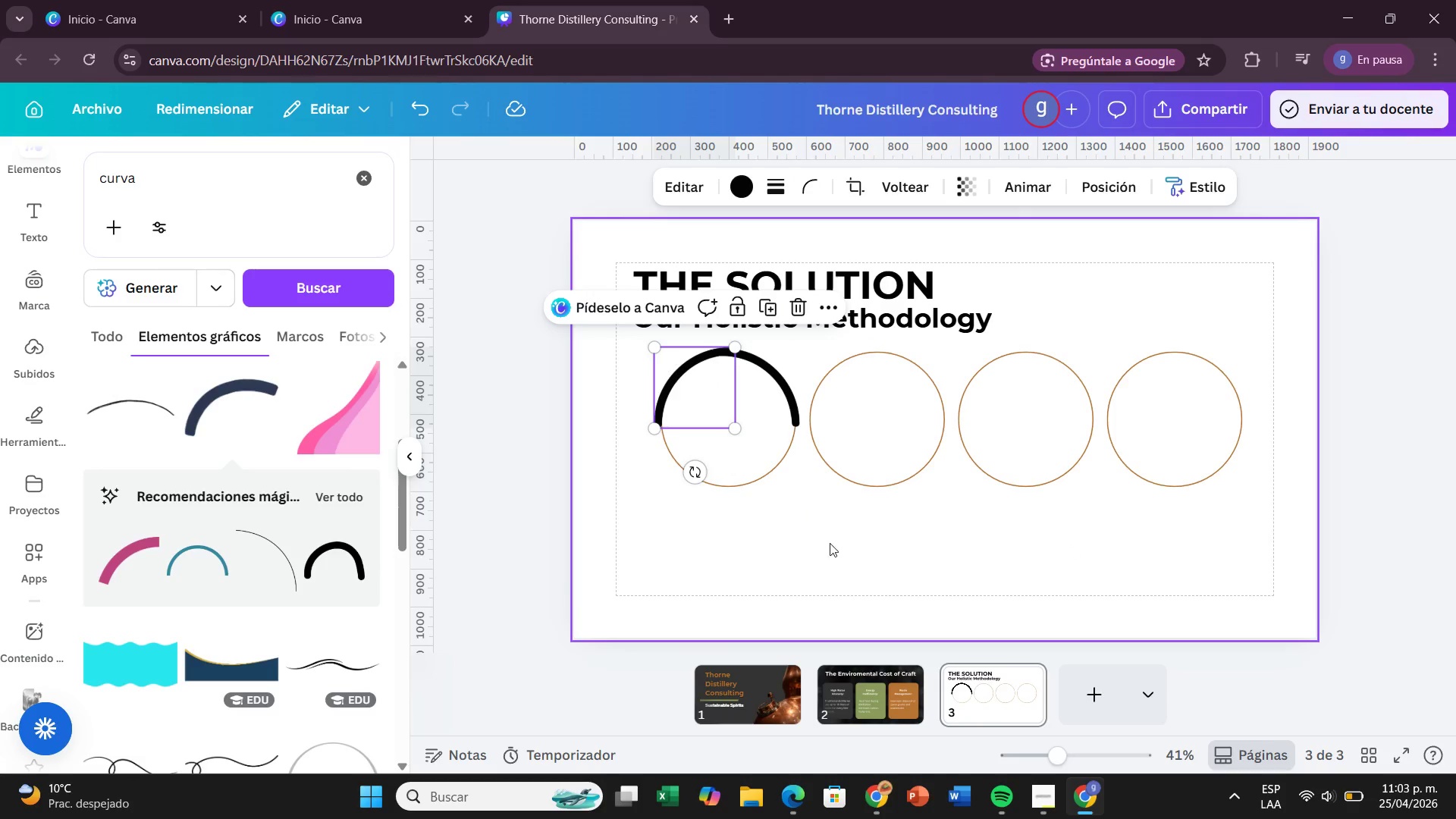 
left_click([838, 549])
 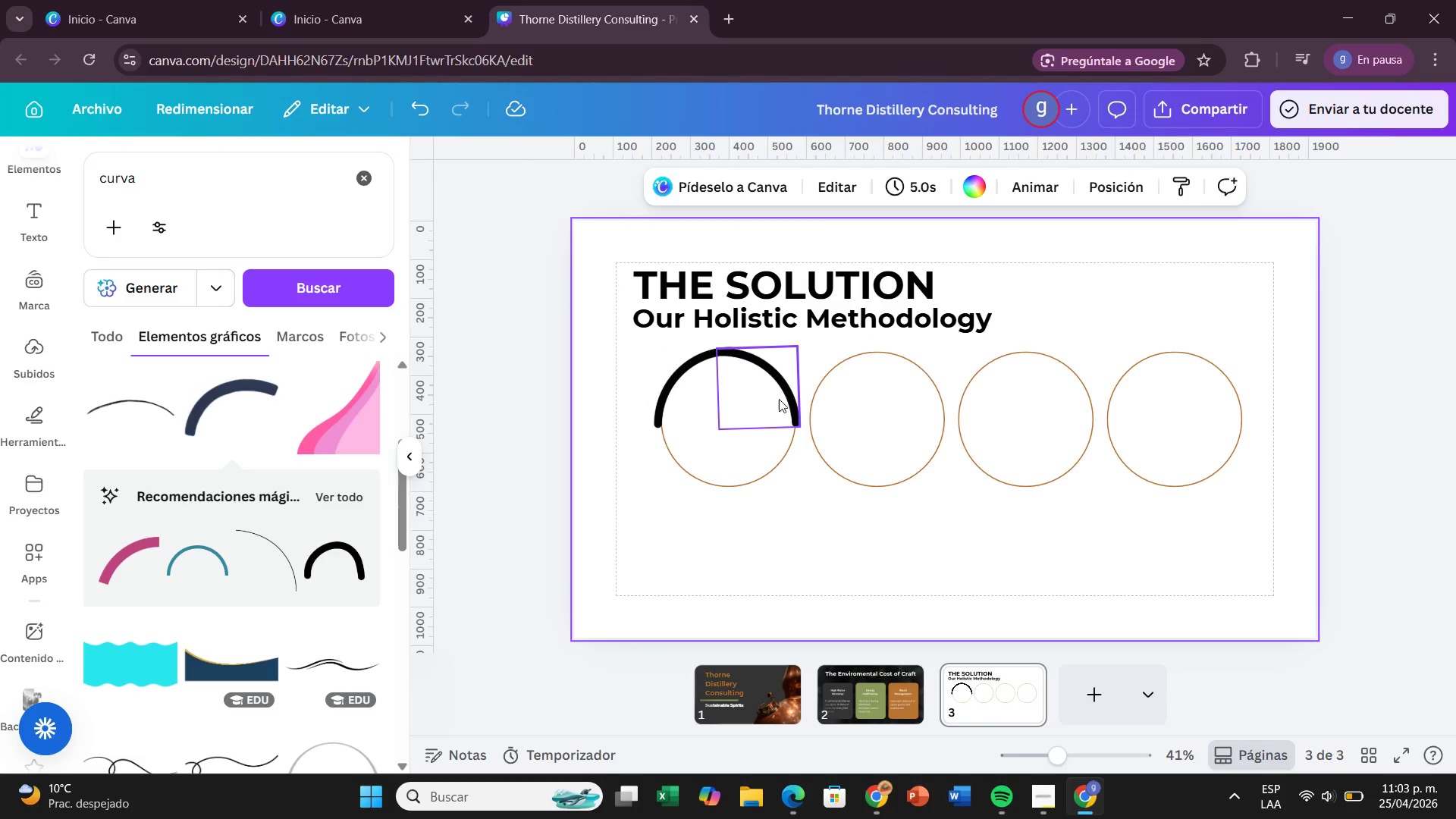 
mouse_move([766, 374])
 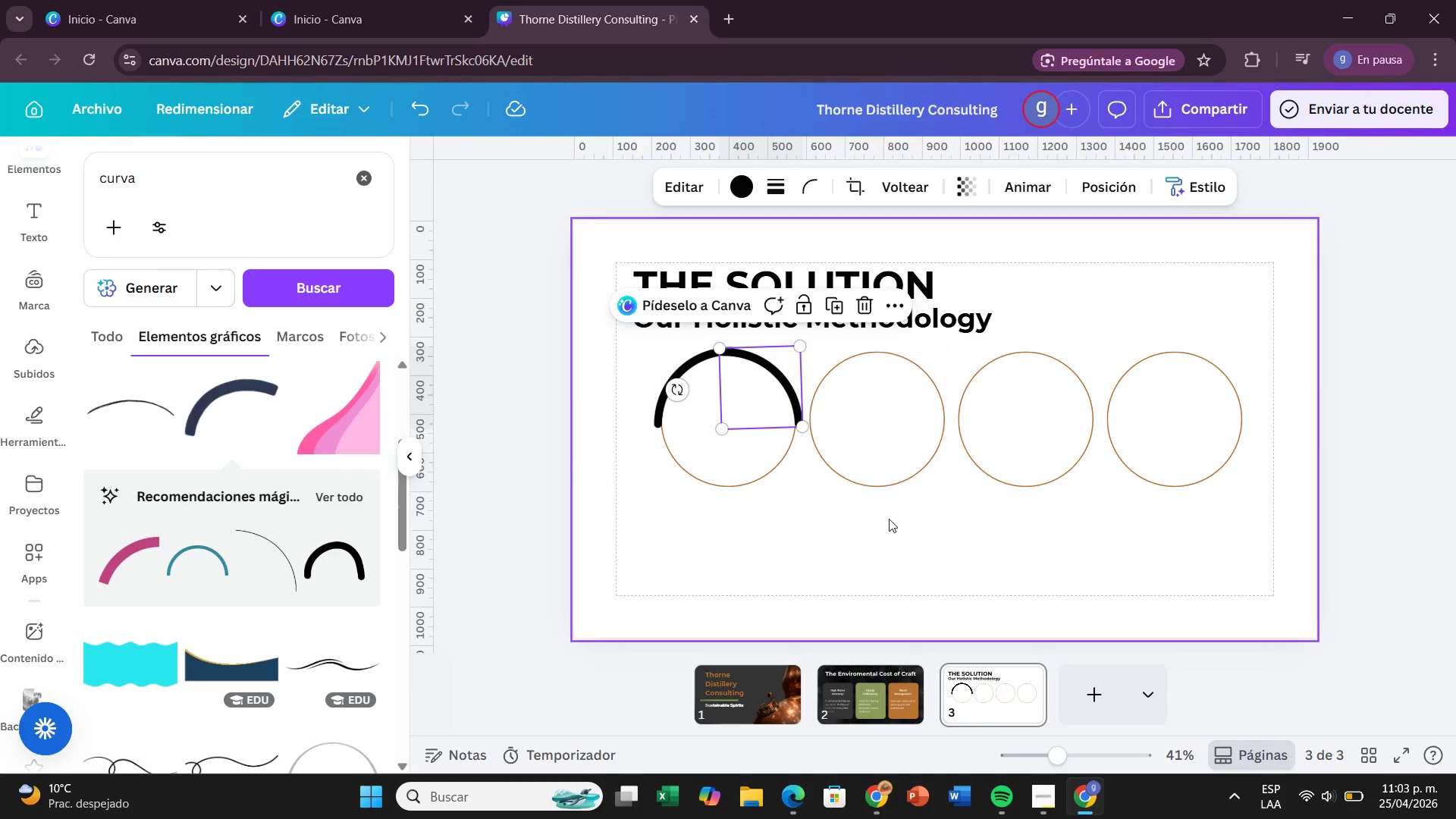 
wait(7.08)
 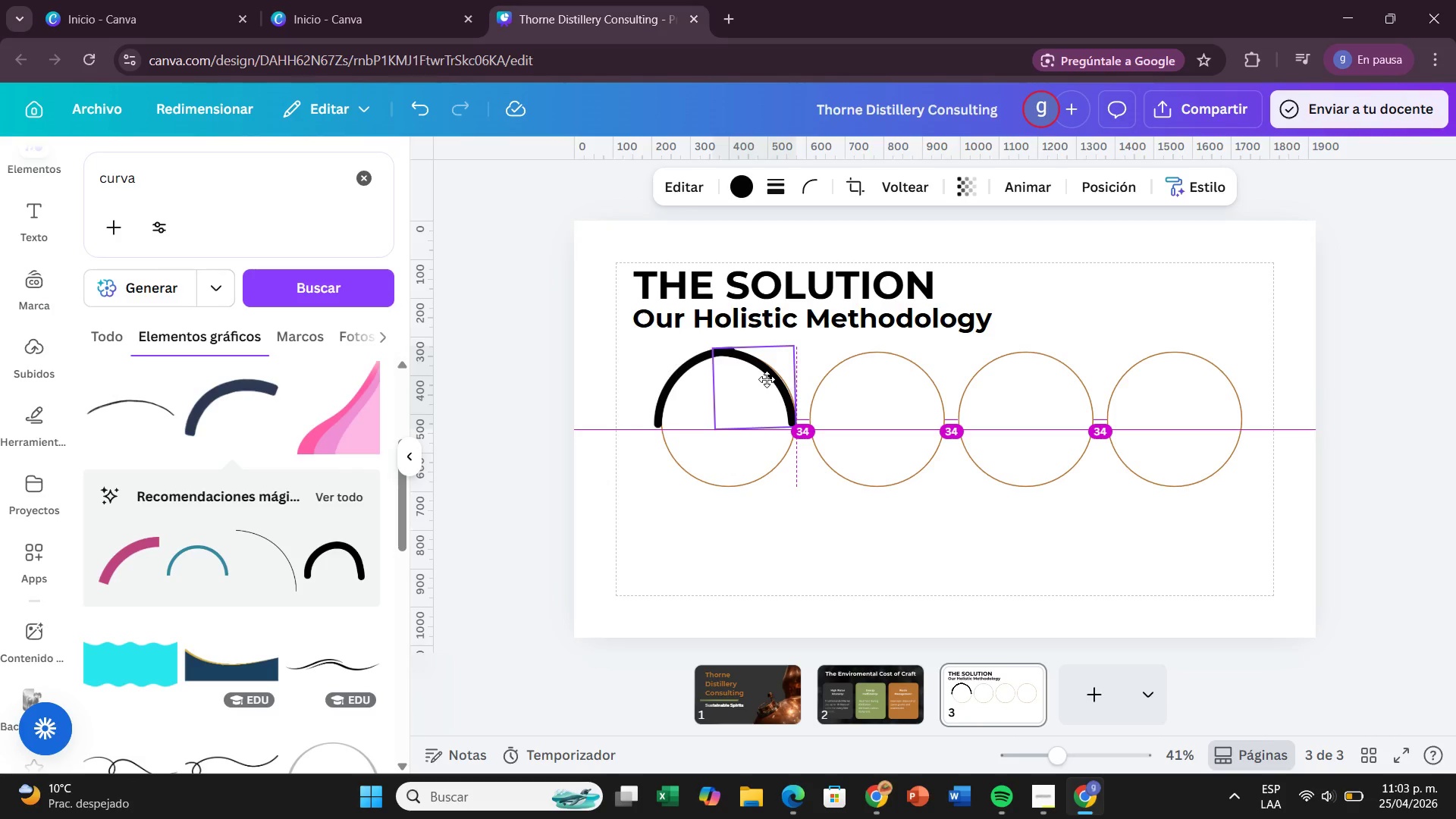 
left_click([829, 546])
 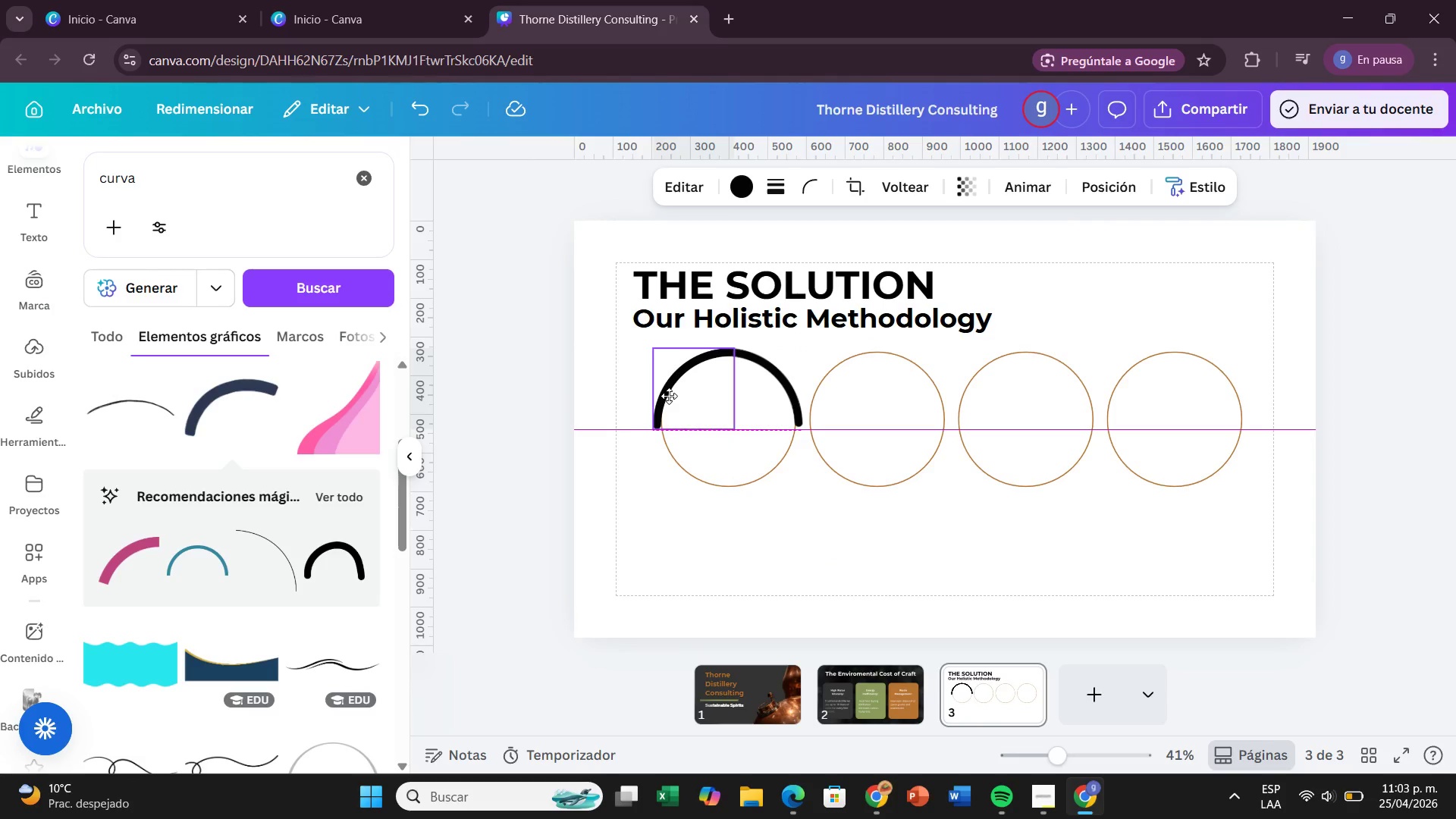 
left_click([849, 558])
 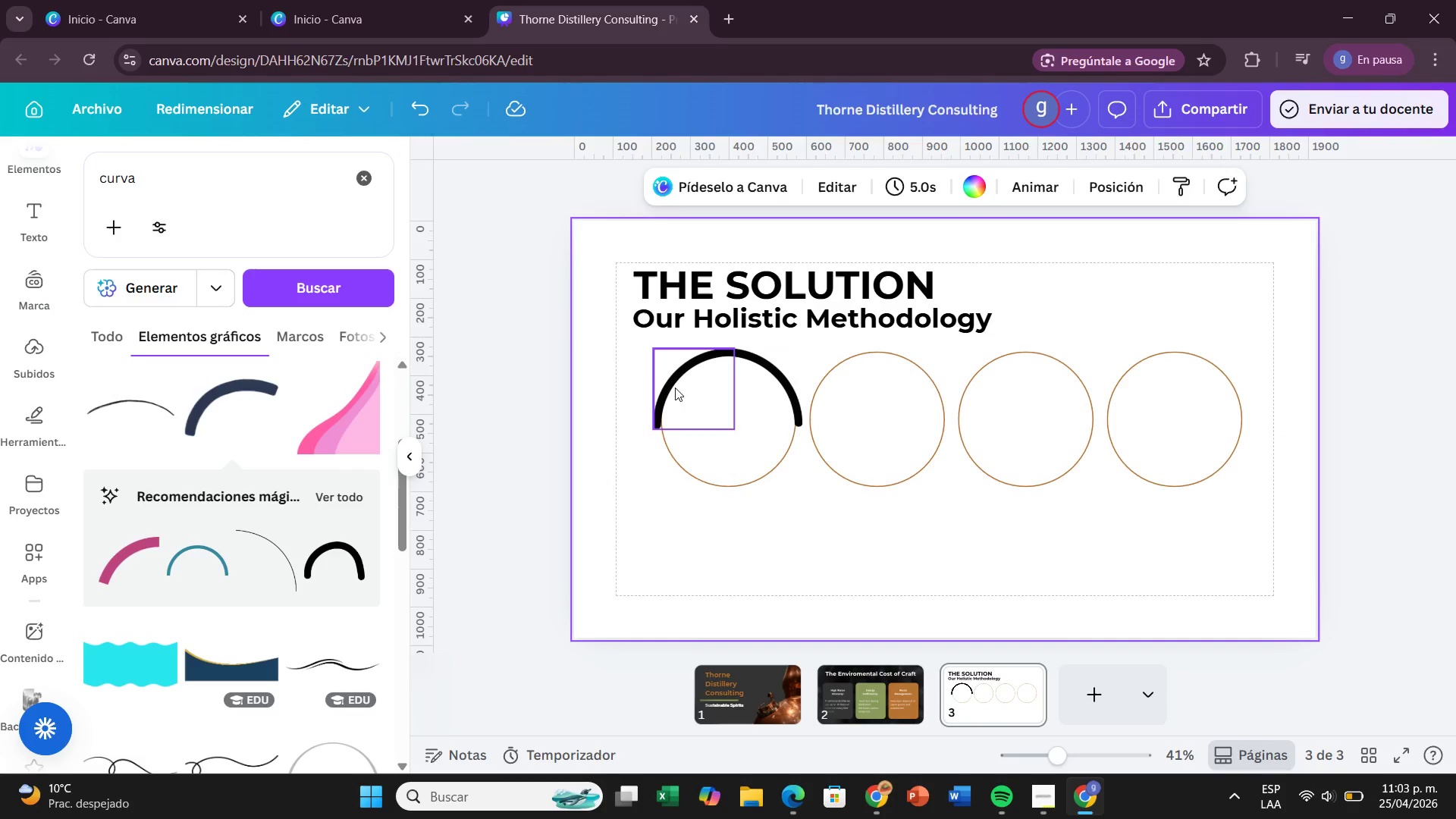 
left_click_drag(start_coordinate=[672, 388], to_coordinate=[739, 188])
 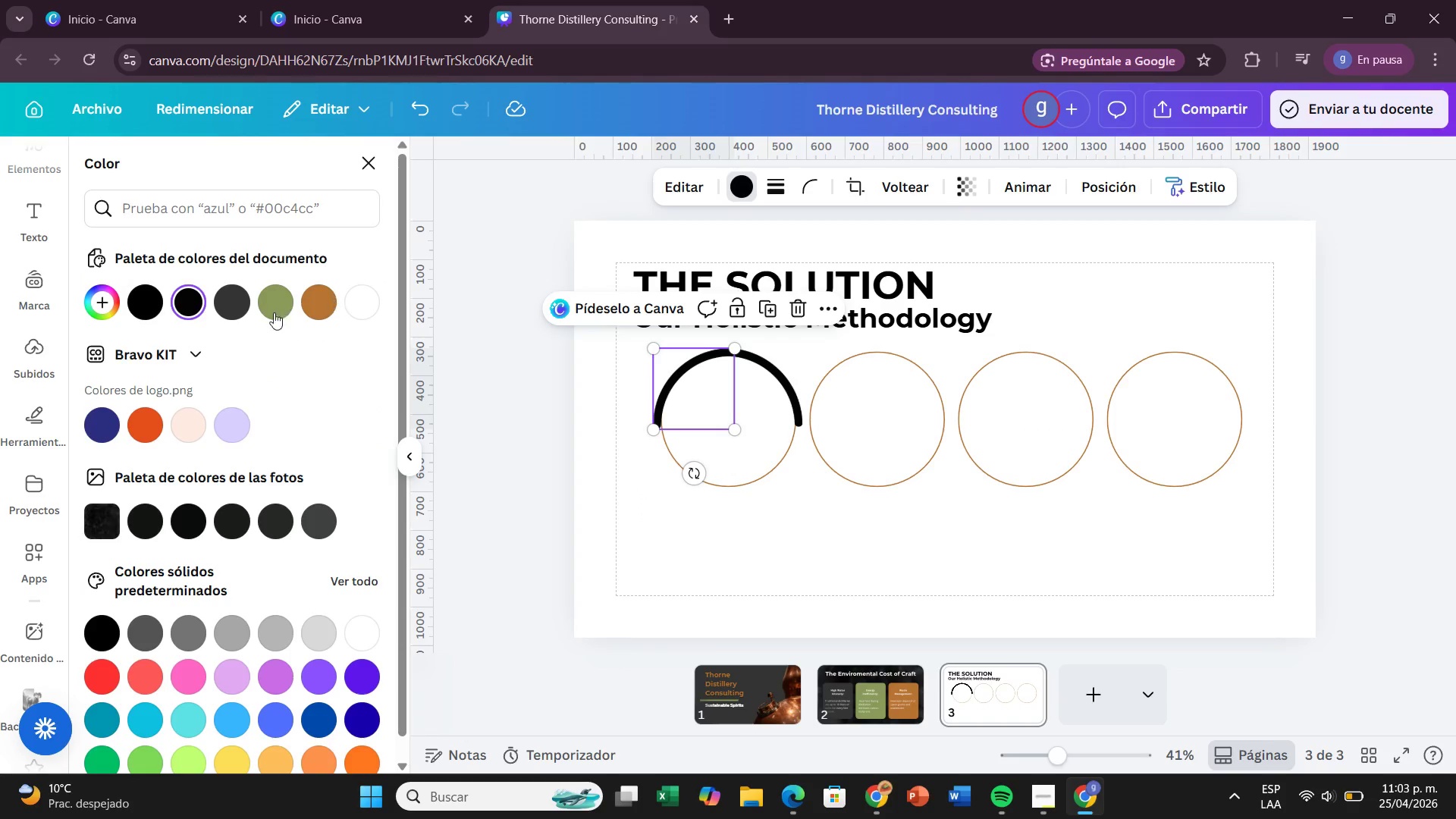 
left_click([739, 188])
 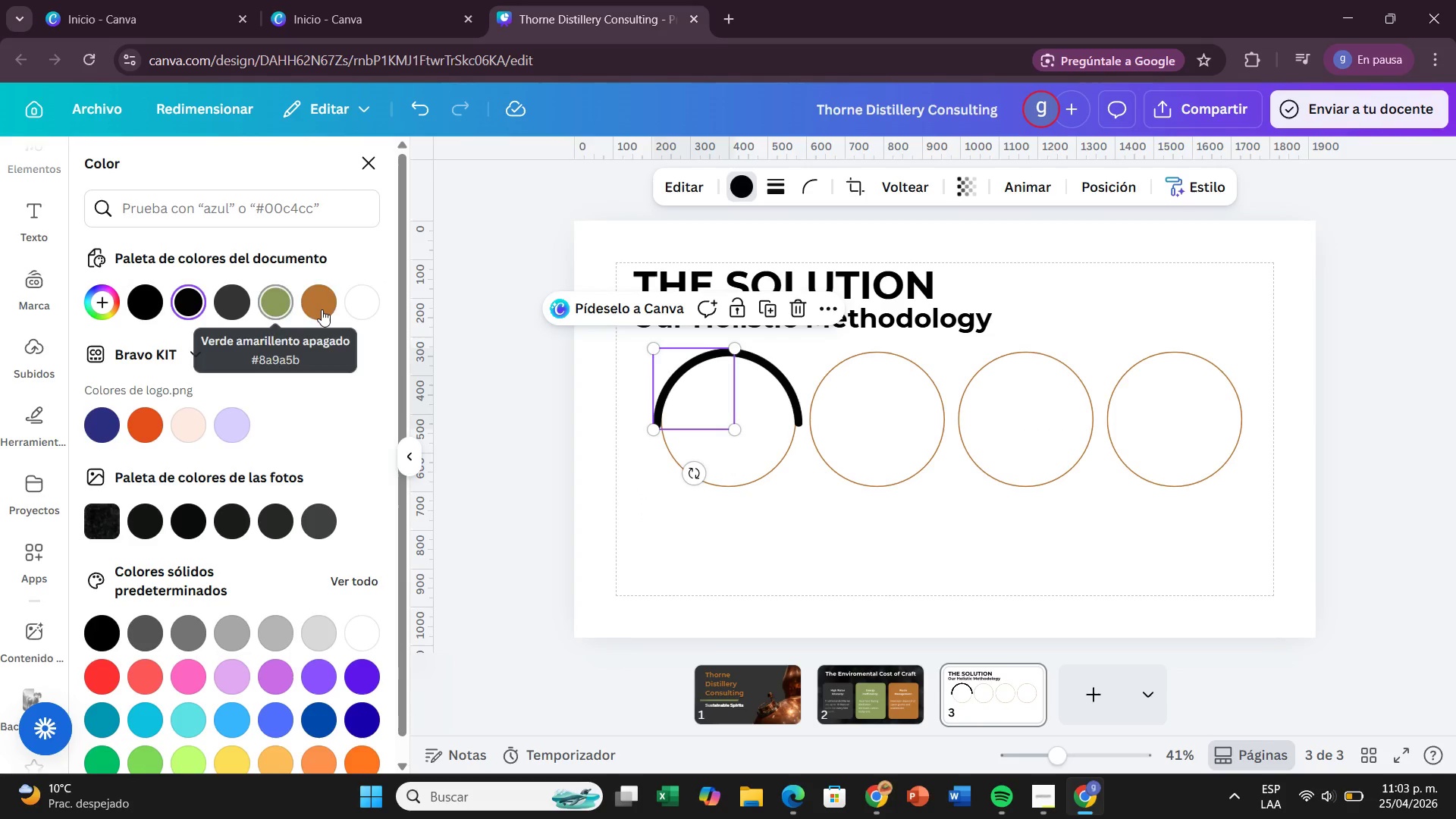 
left_click([322, 309])
 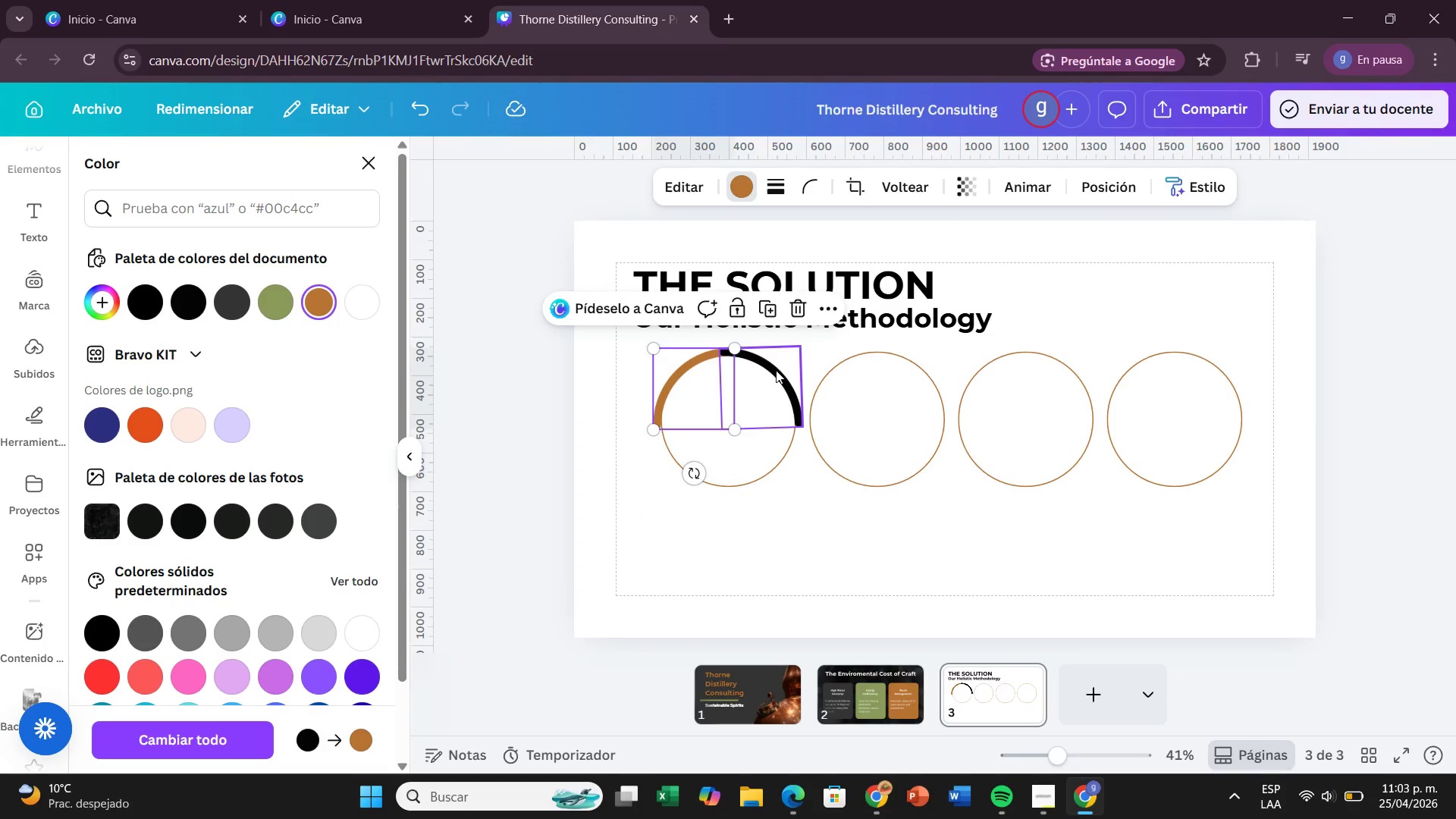 
left_click([776, 370])
 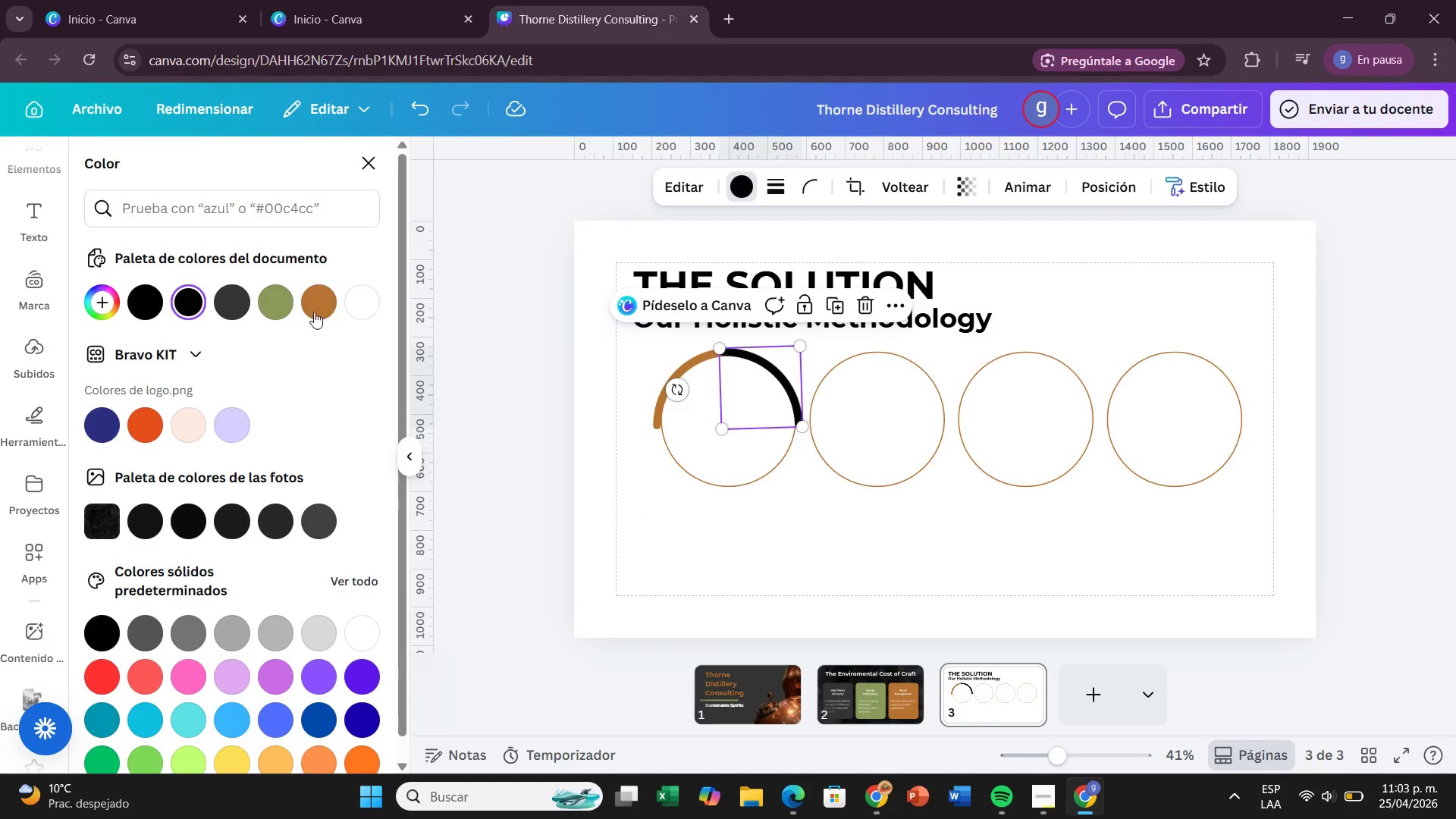 
left_click([314, 312])
 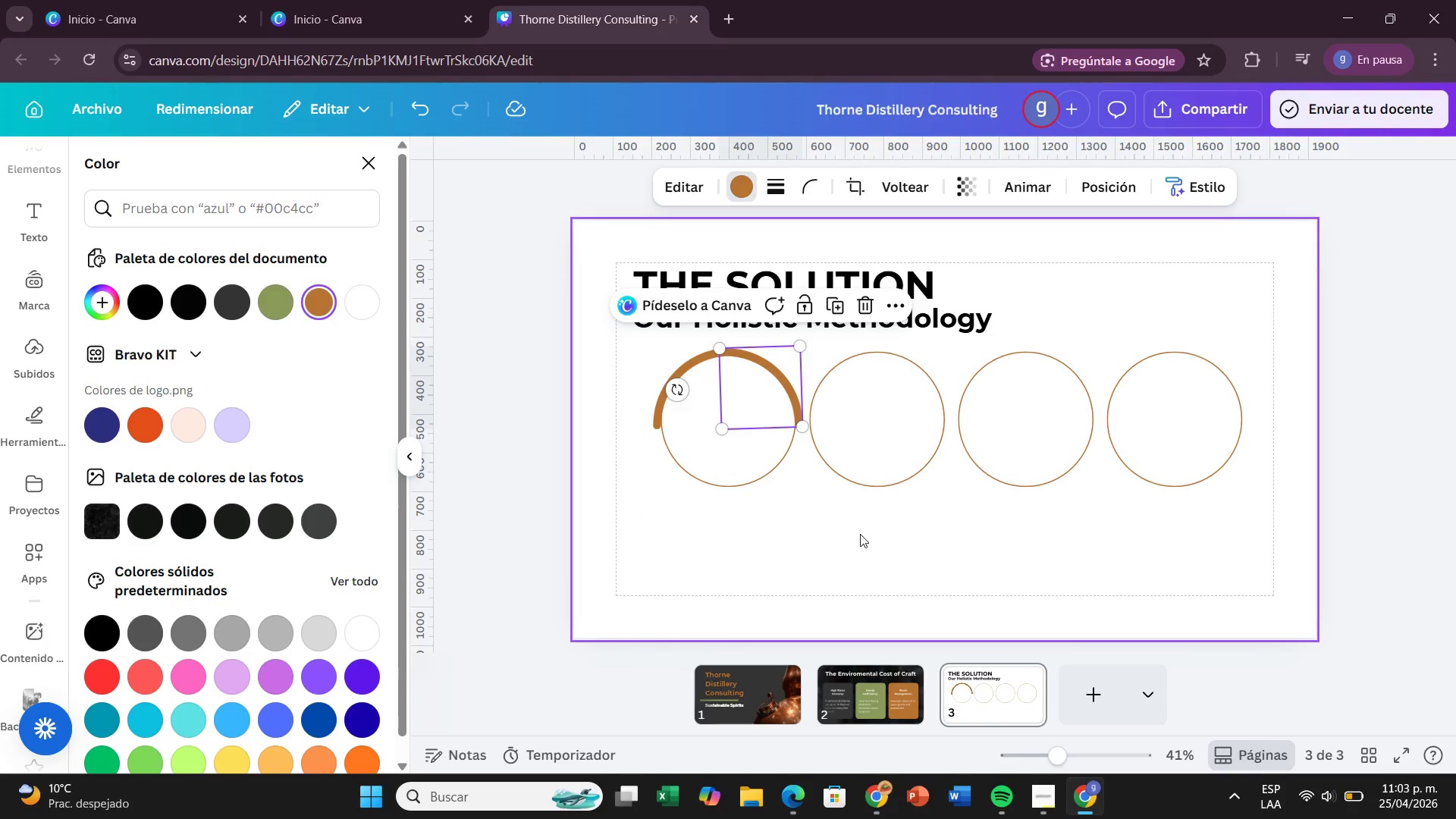 
left_click([860, 534])
 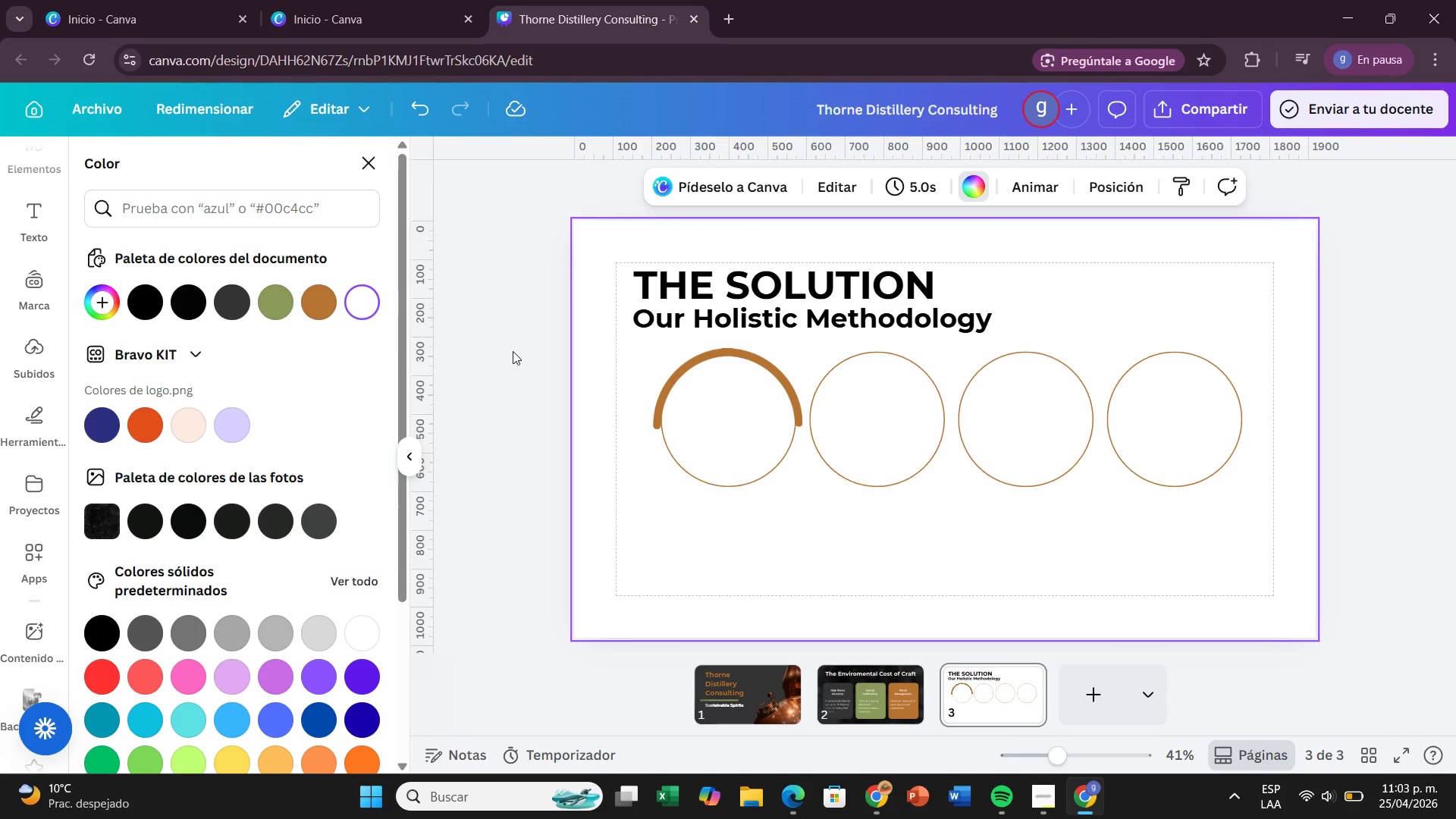 
left_click([770, 382])
 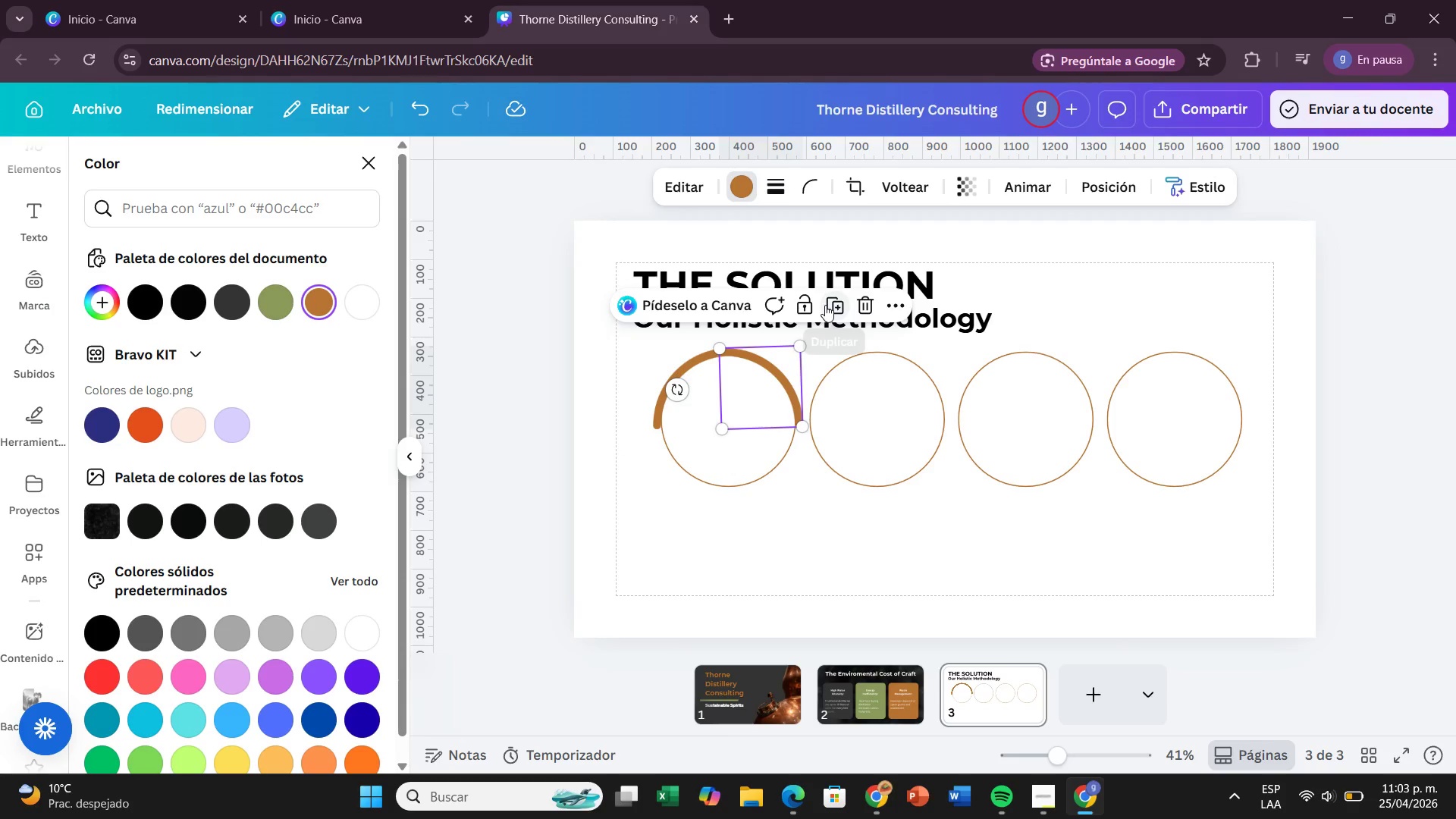 
left_click([825, 305])
 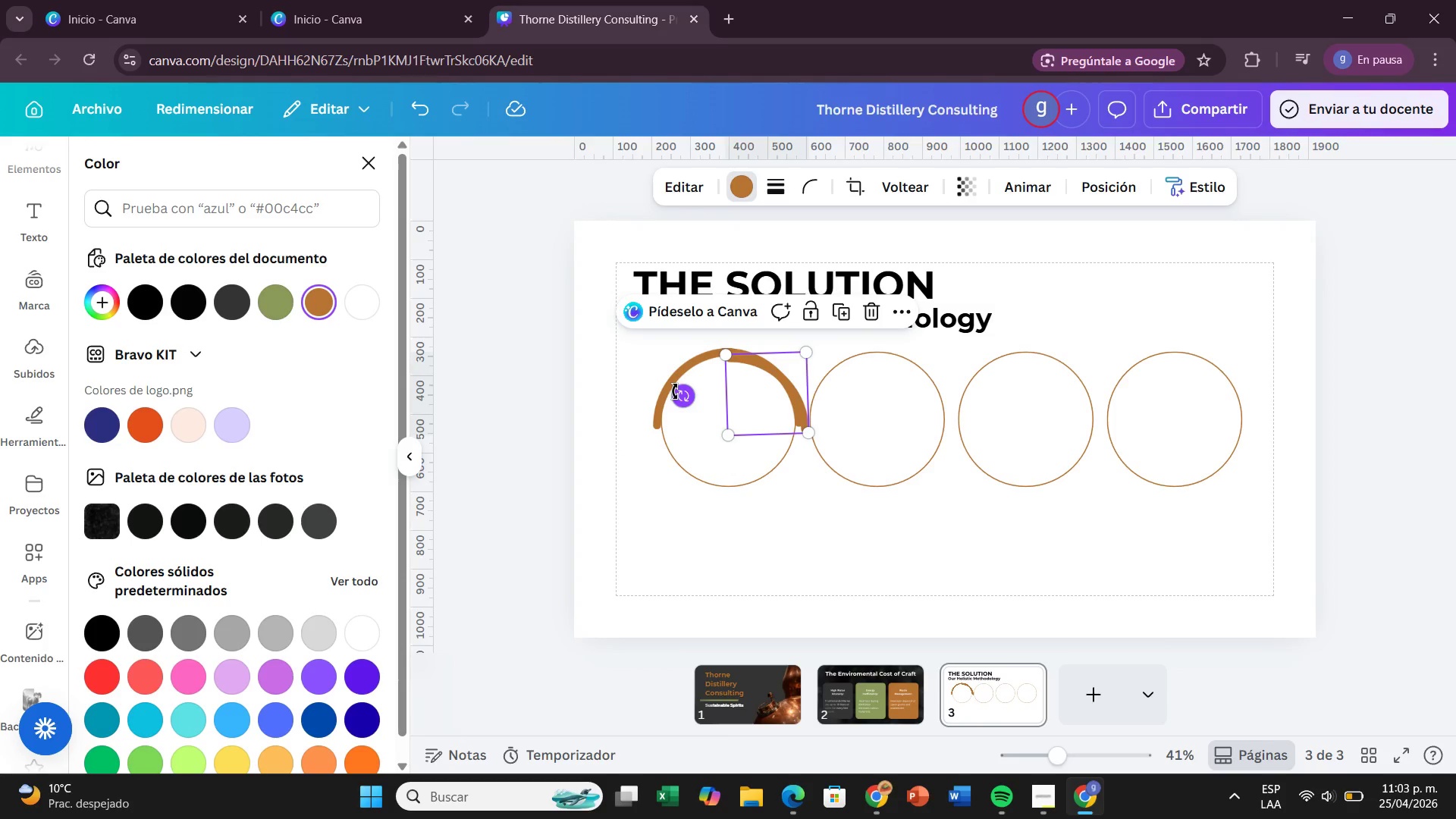 
left_click_drag(start_coordinate=[675, 391], to_coordinate=[965, 400])
 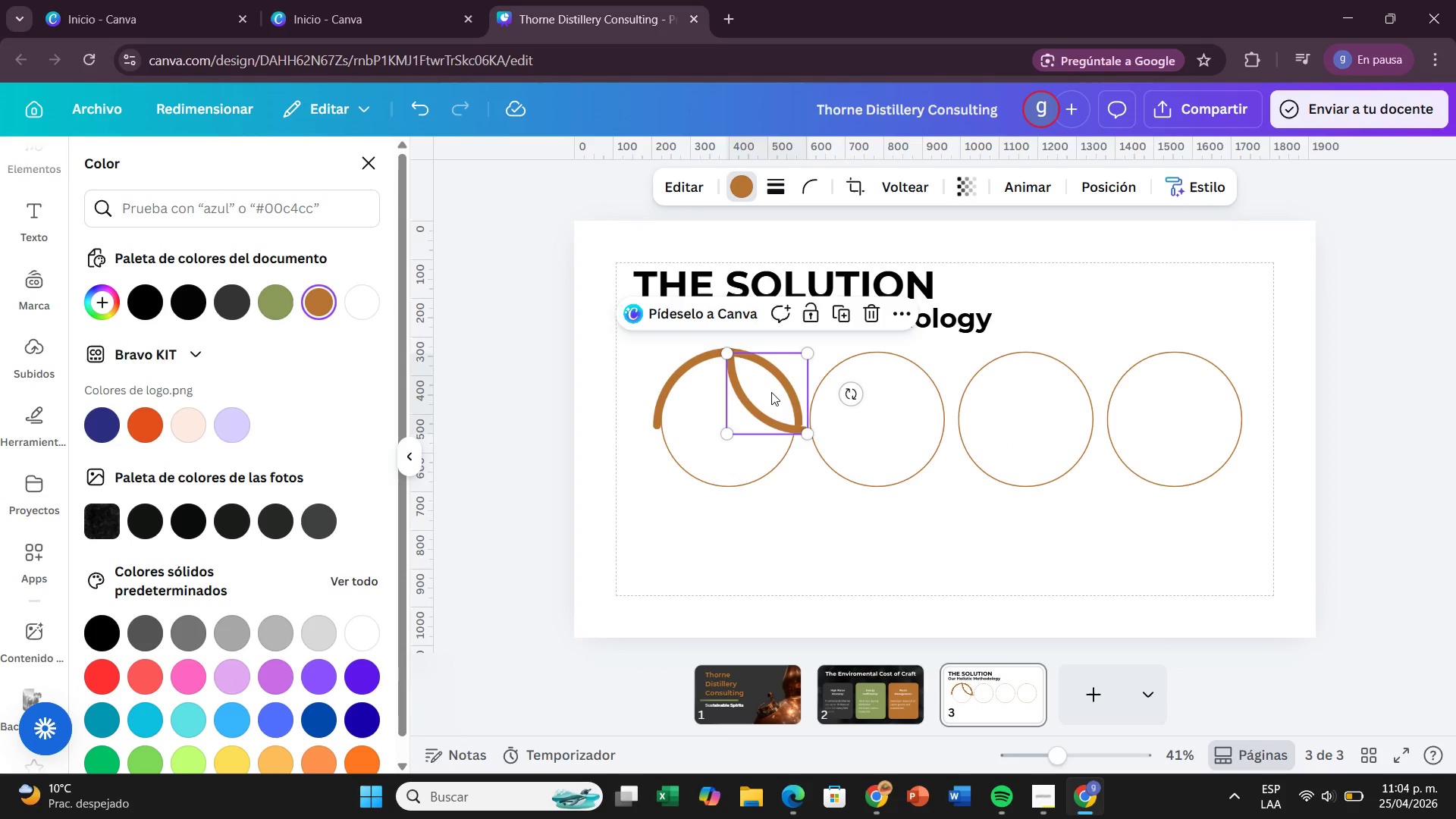 
left_click_drag(start_coordinate=[762, 386], to_coordinate=[838, 442])
 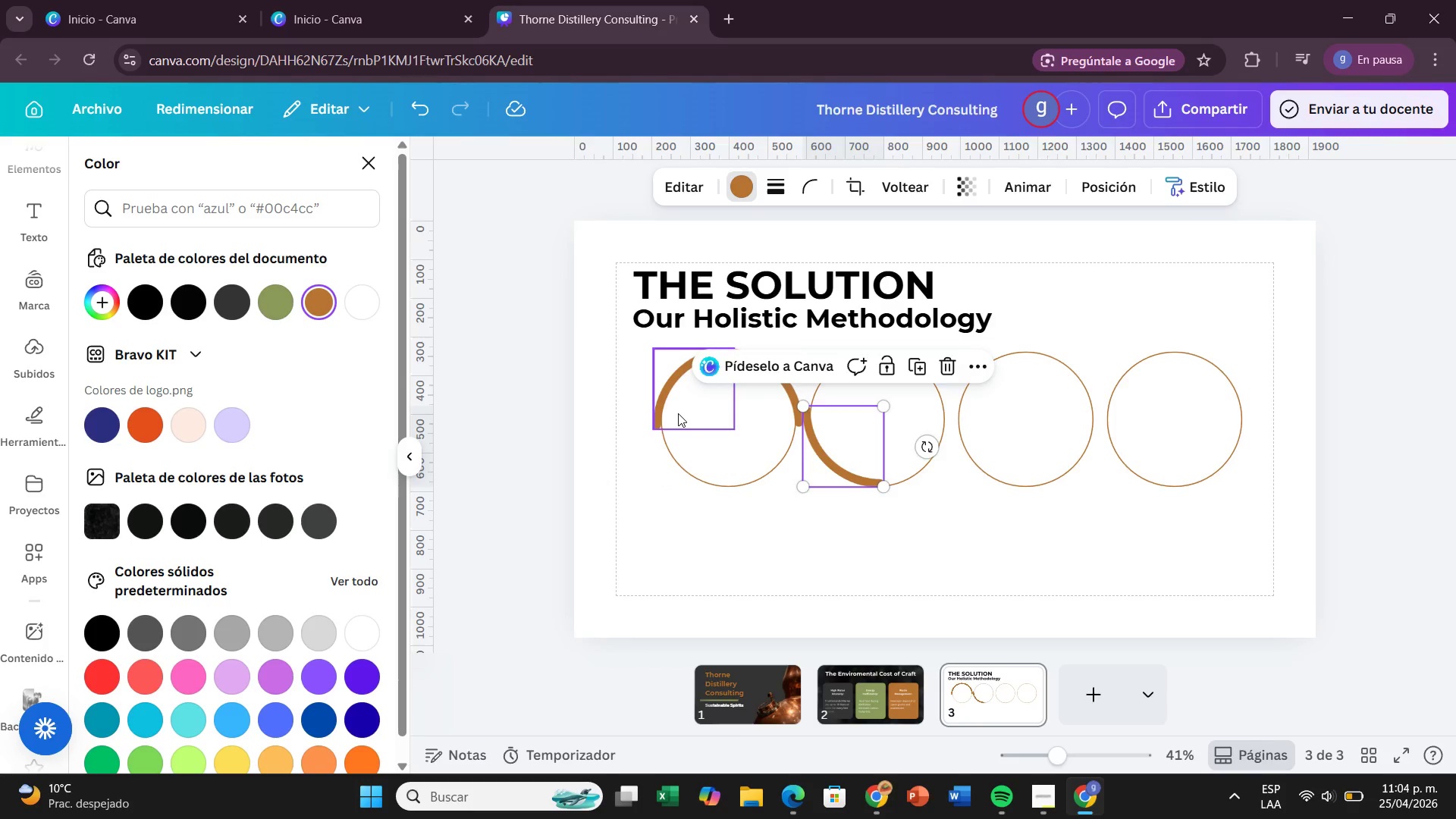 
left_click([678, 413])
 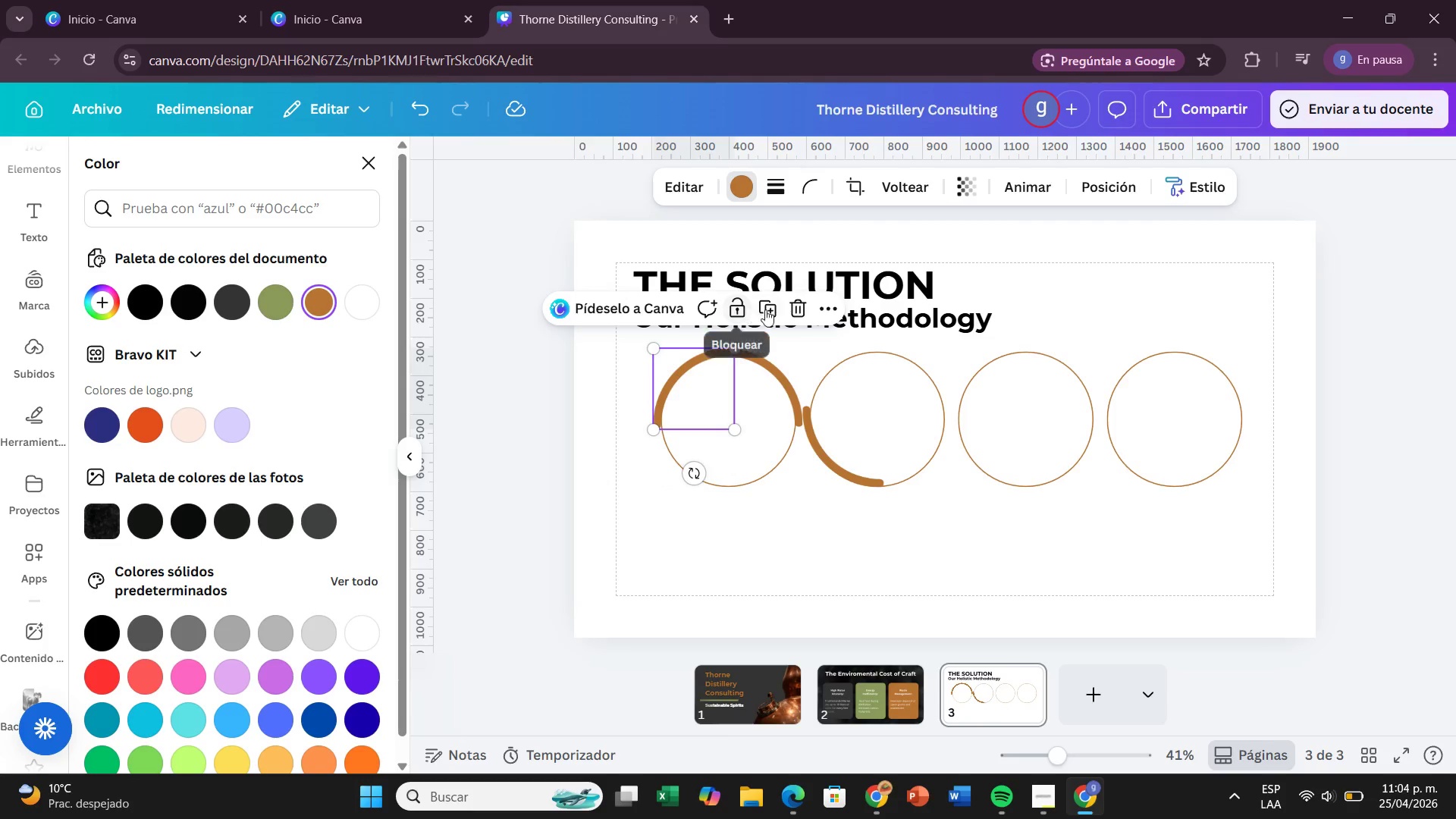 
left_click([773, 309])
 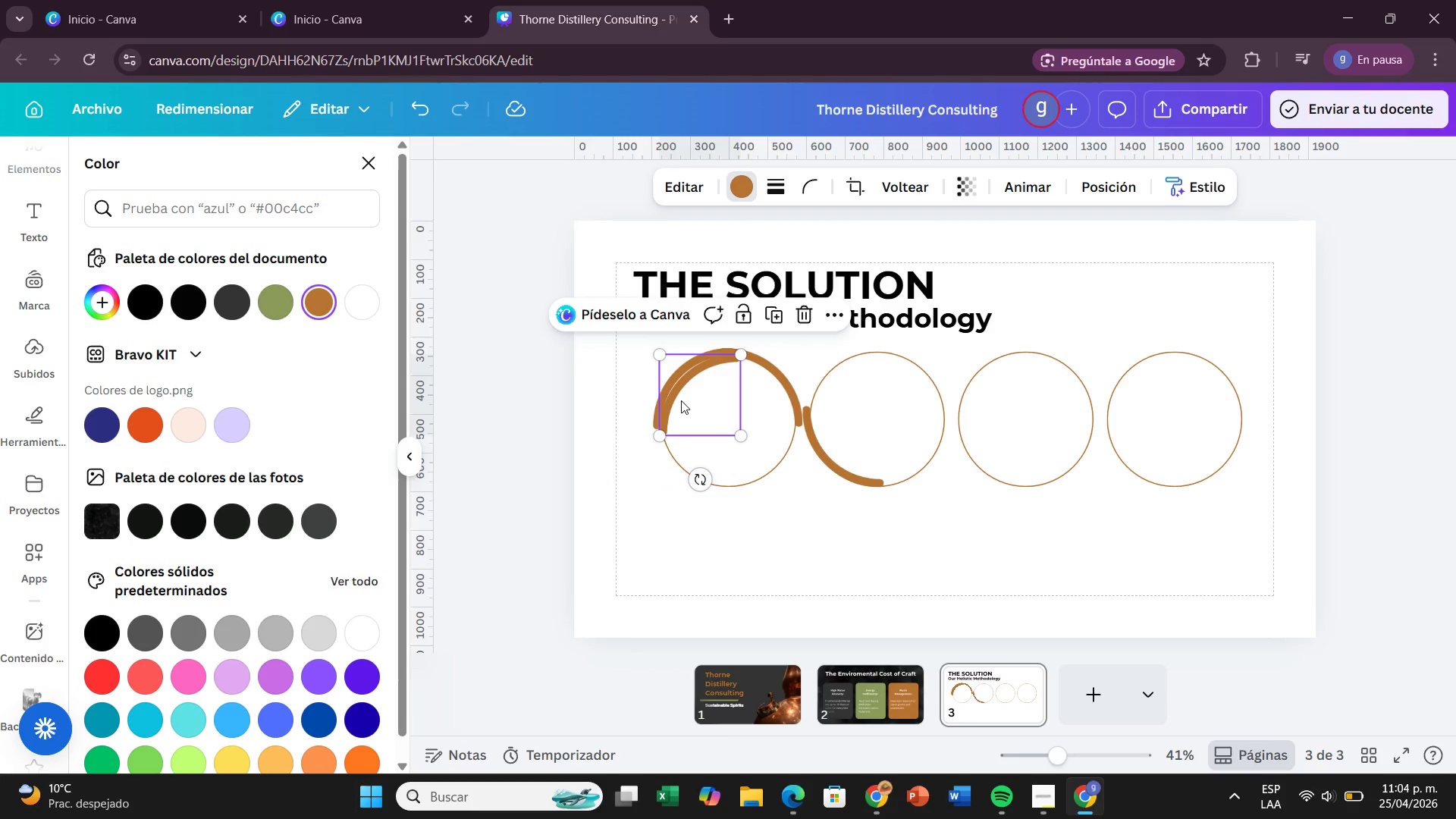 
left_click_drag(start_coordinate=[680, 400], to_coordinate=[822, 497])
 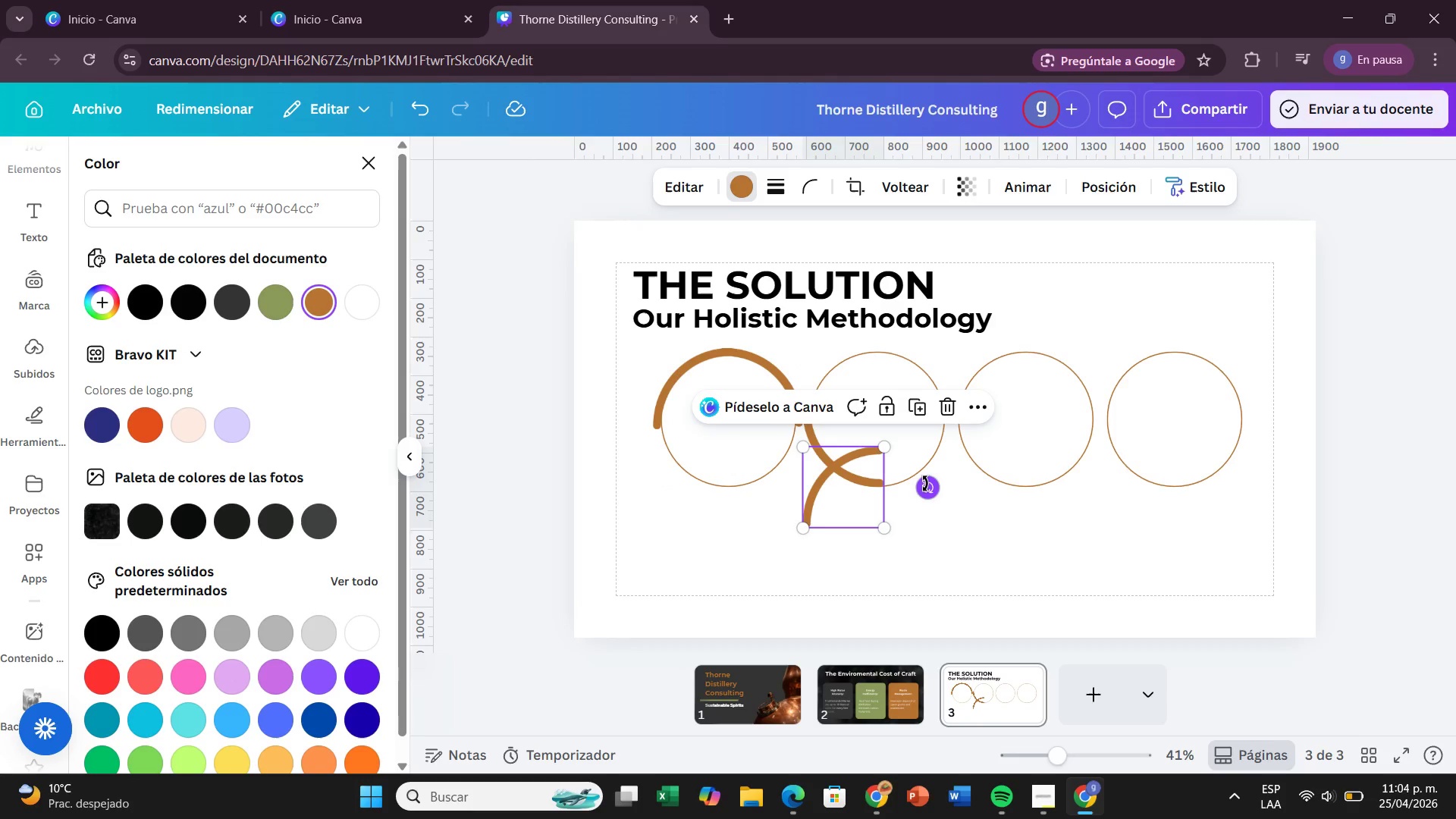 
left_click_drag(start_coordinate=[925, 484], to_coordinate=[691, 486])
 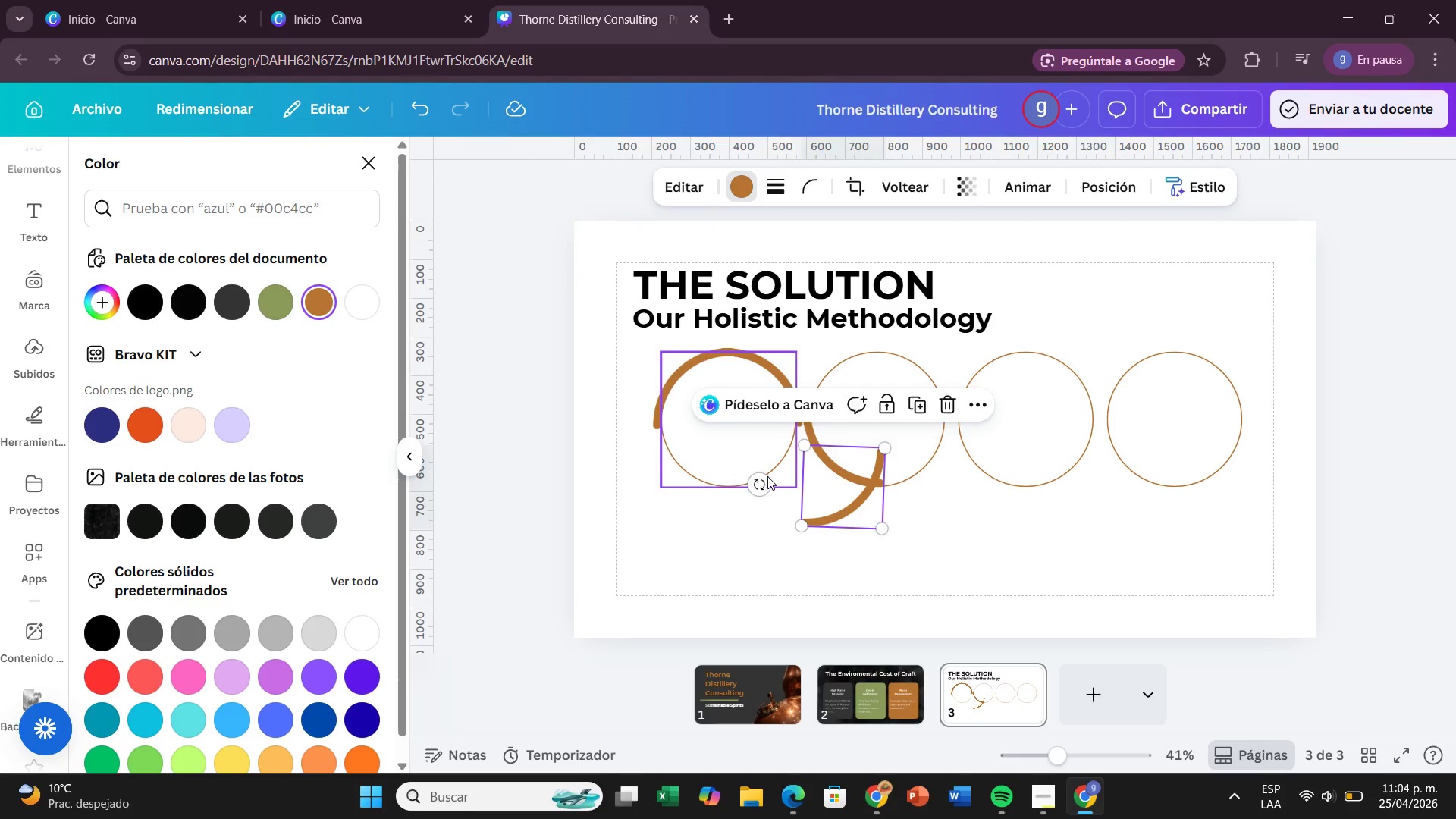 
left_click_drag(start_coordinate=[758, 482], to_coordinate=[758, 486])
 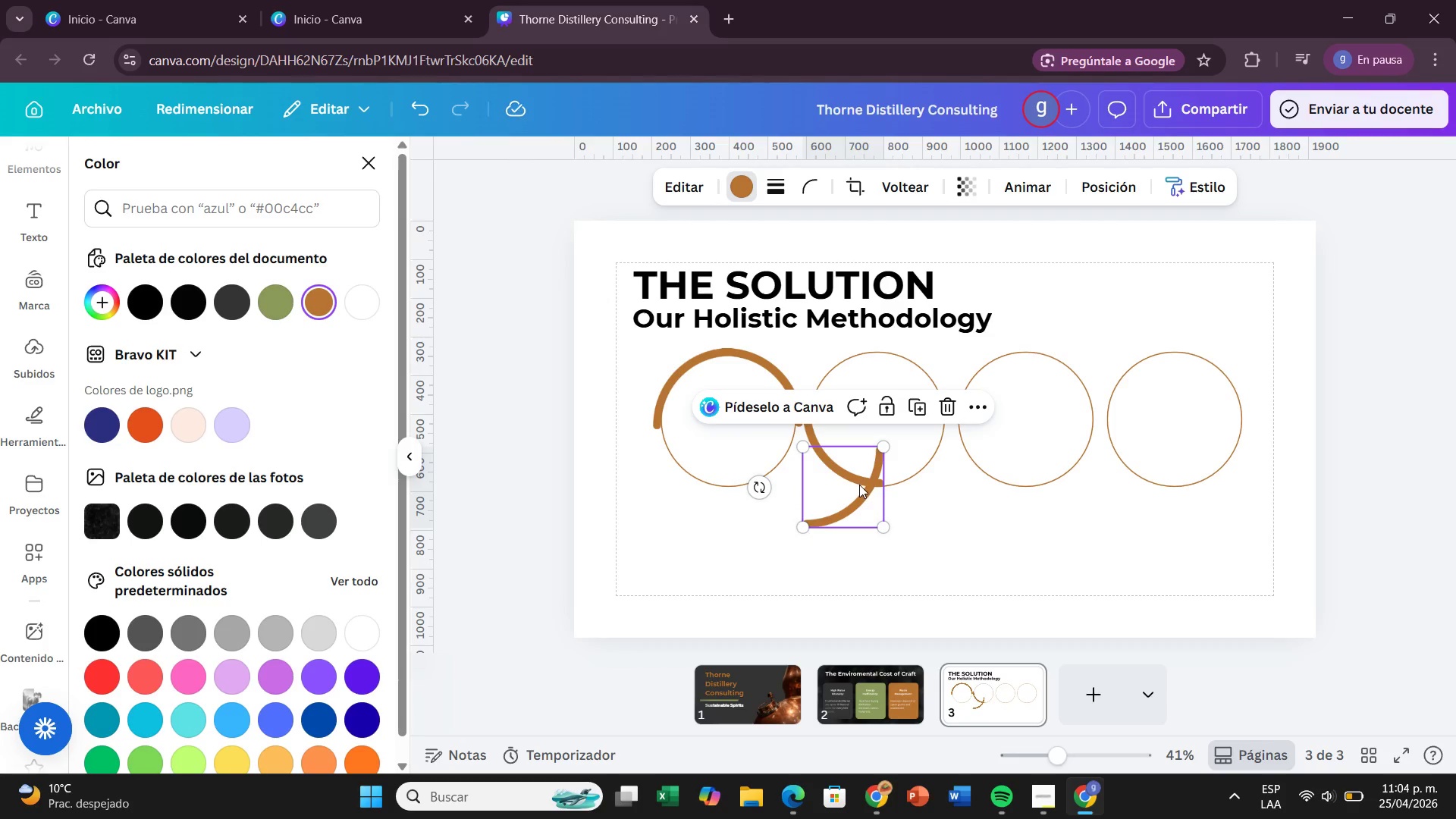 
left_click_drag(start_coordinate=[859, 485], to_coordinate=[926, 447])
 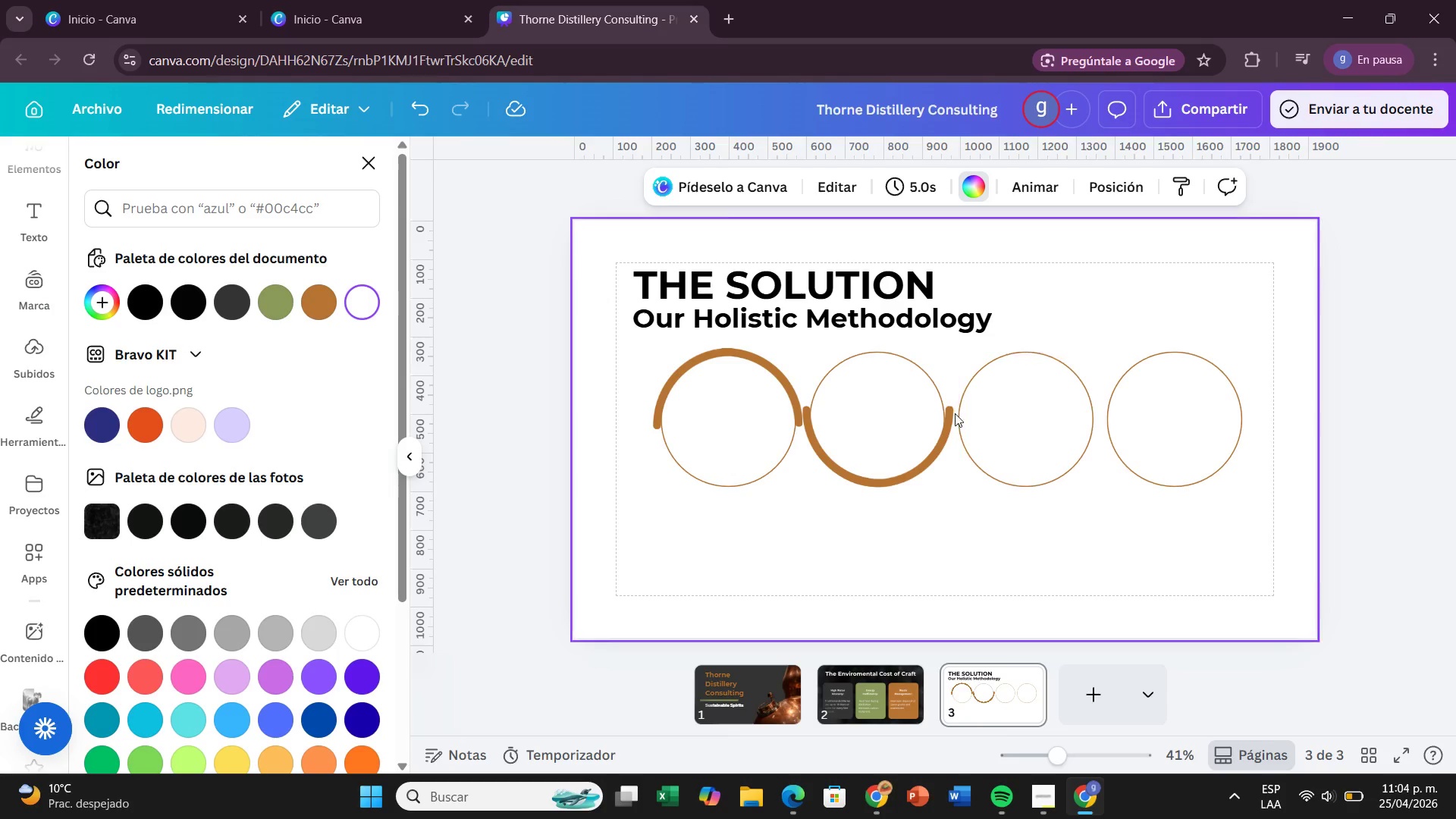 
left_click([847, 456])
 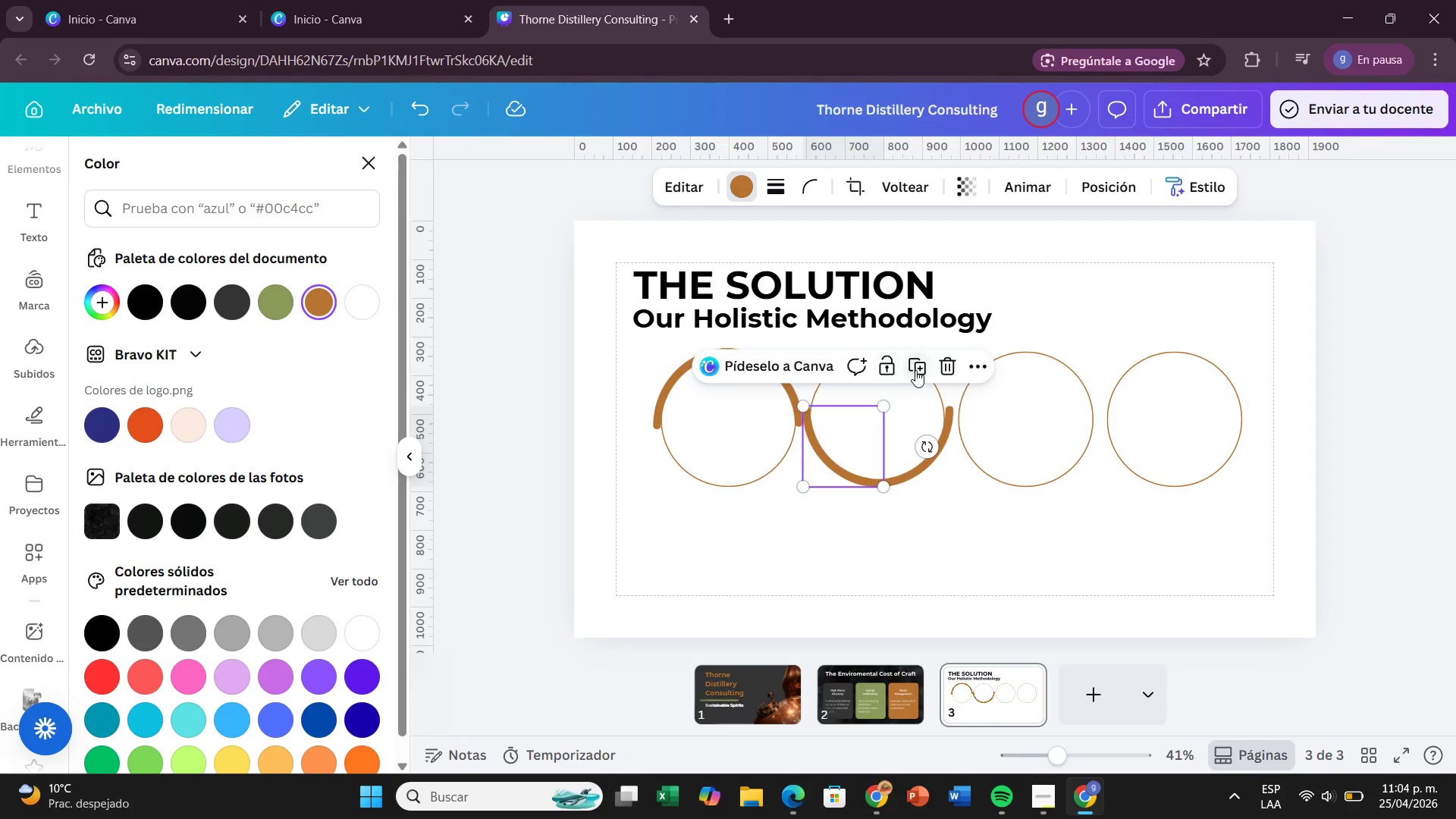 
left_click([916, 369])
 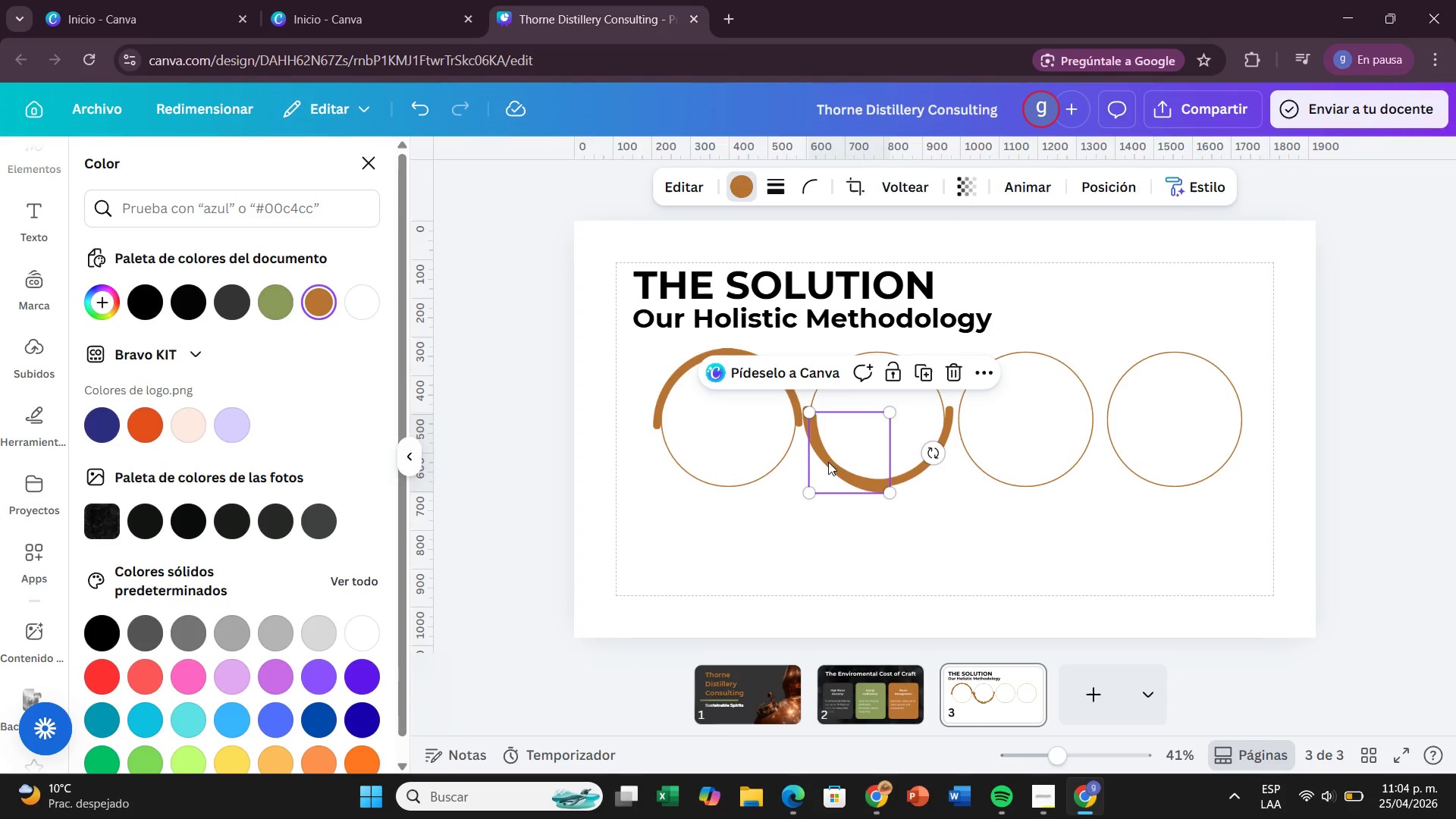 
left_click_drag(start_coordinate=[828, 462], to_coordinate=[971, 403])
 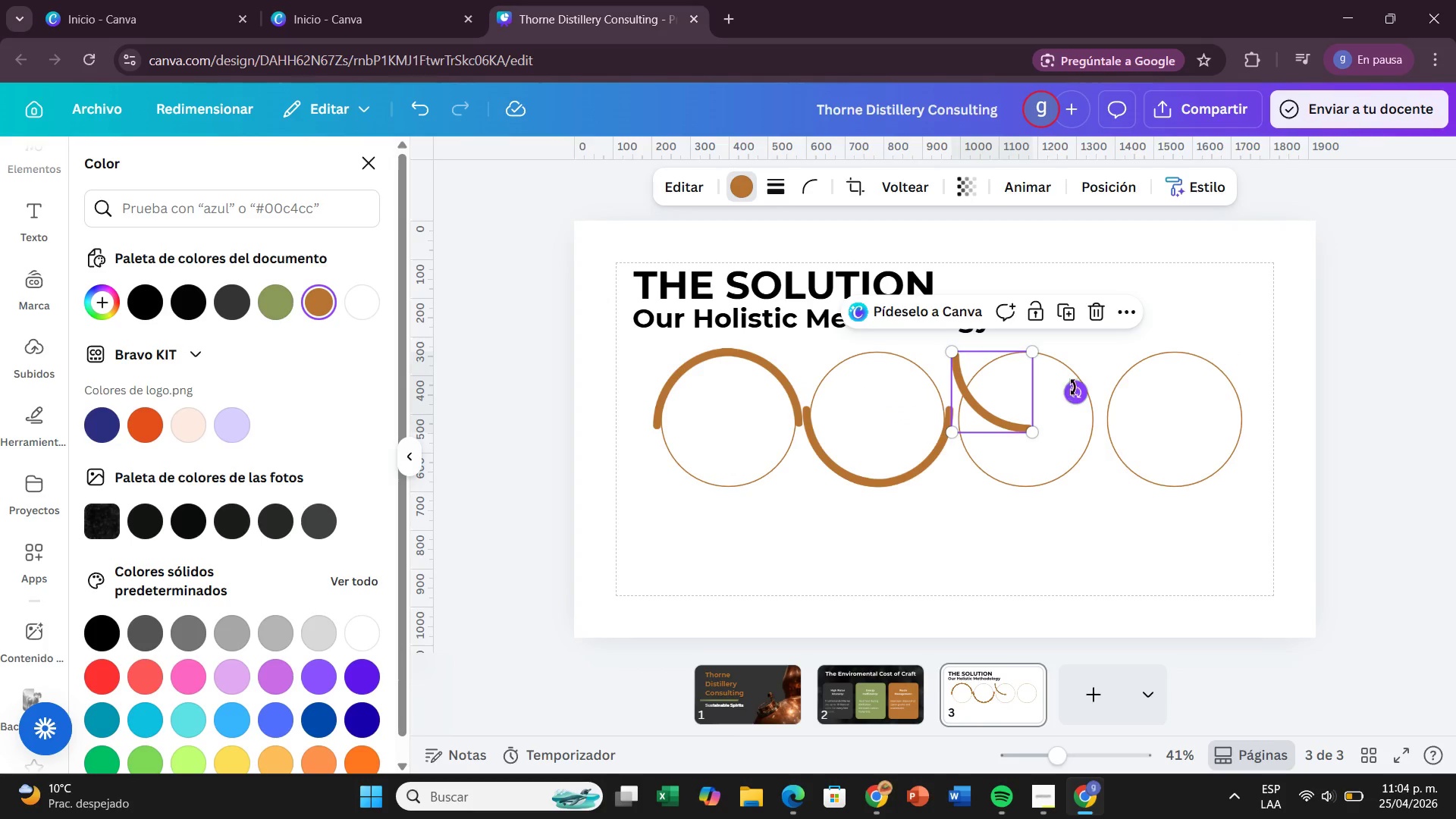 
left_click_drag(start_coordinate=[1073, 388], to_coordinate=[1000, 441])
 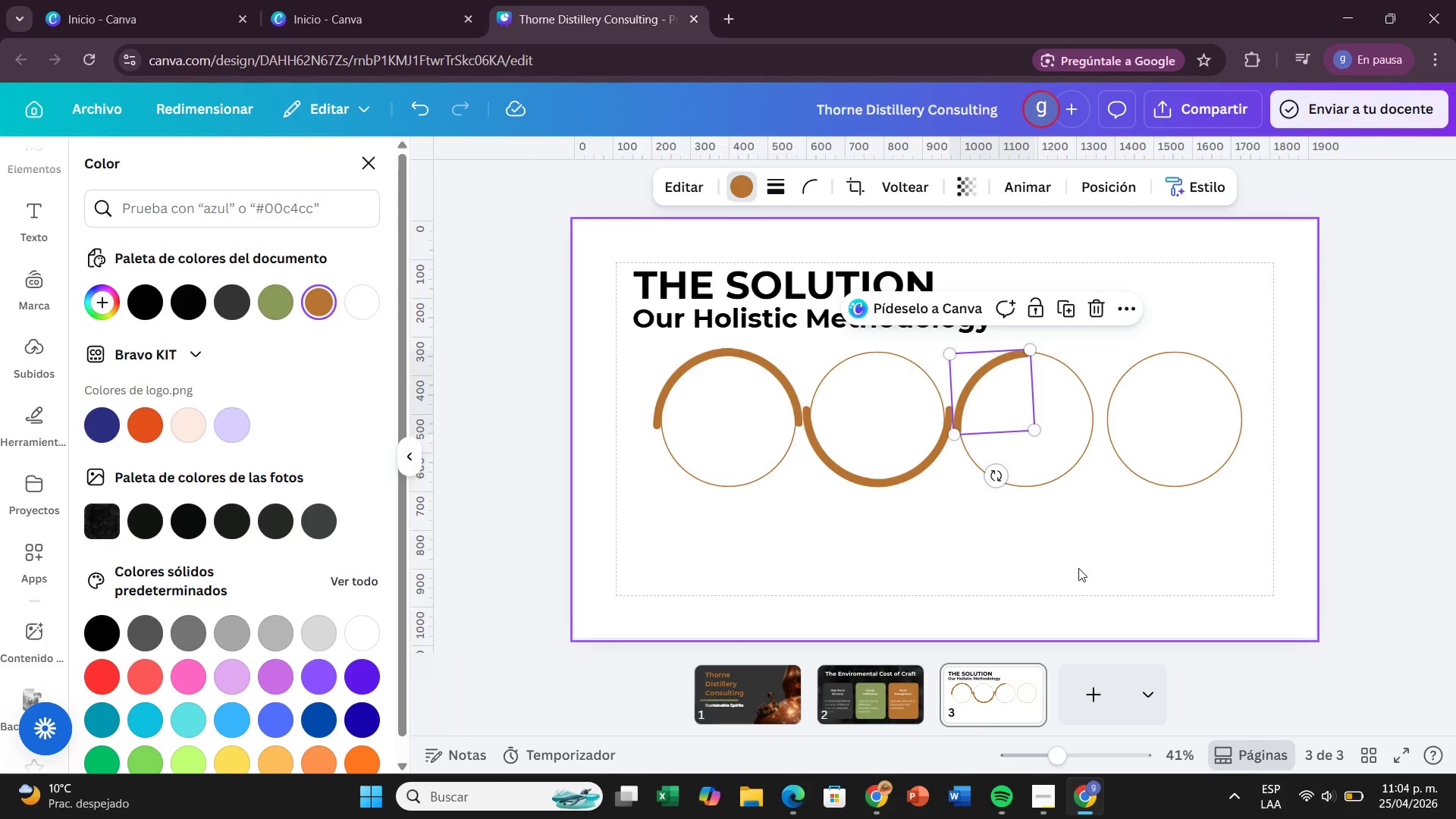 
left_click([1078, 568])
 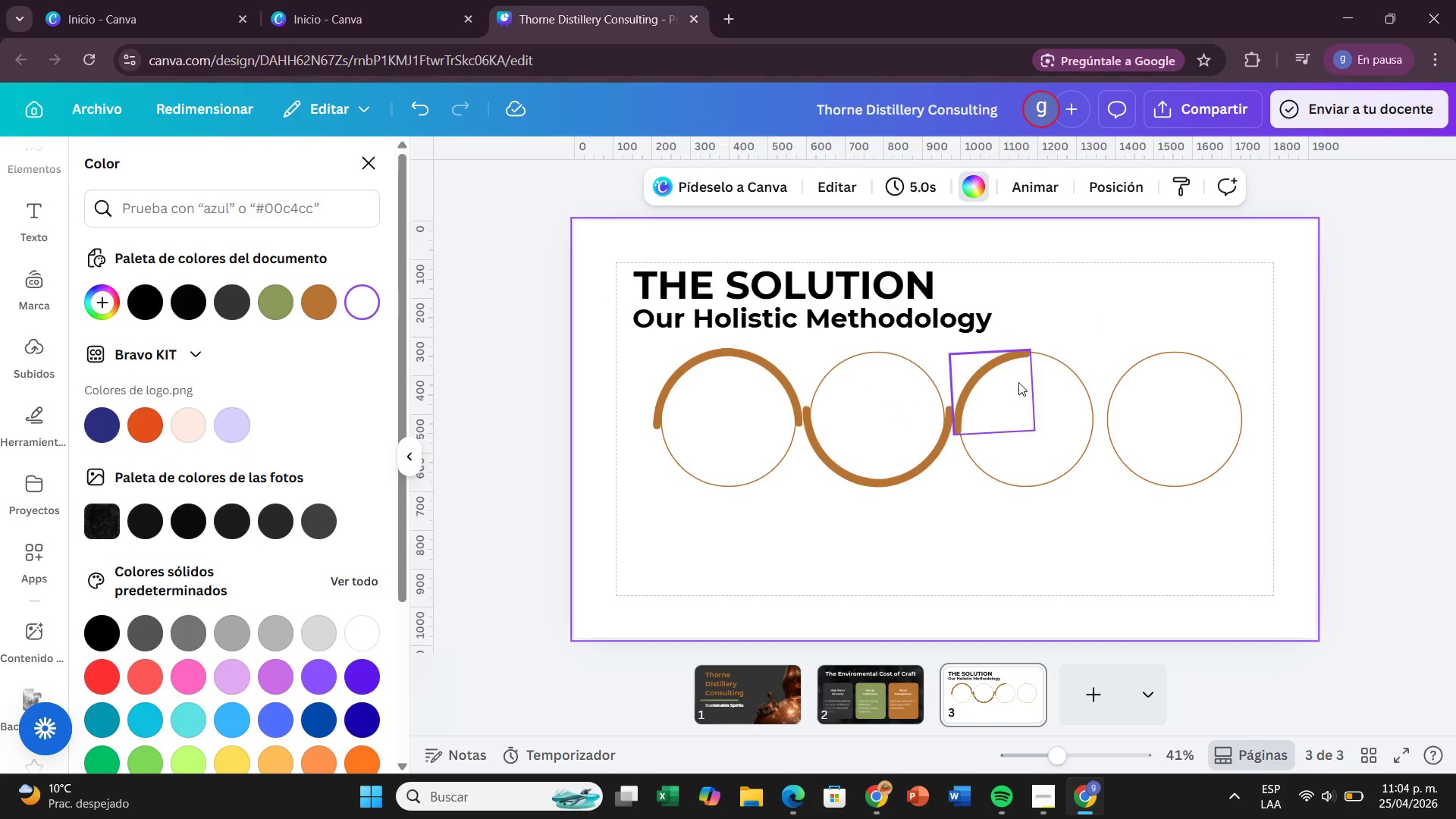 
left_click([1018, 380])
 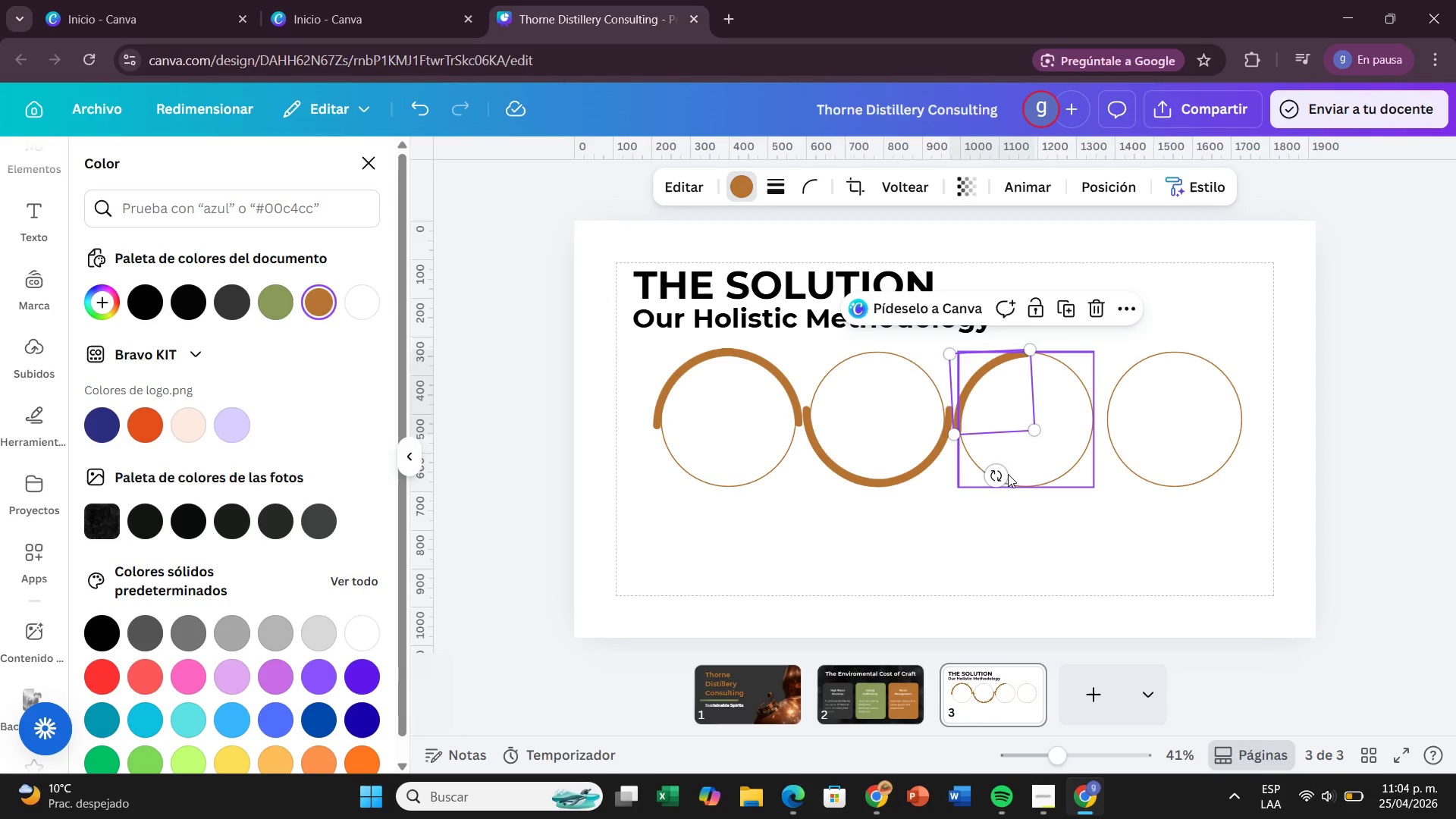 
left_click_drag(start_coordinate=[1008, 474], to_coordinate=[1003, 474])
 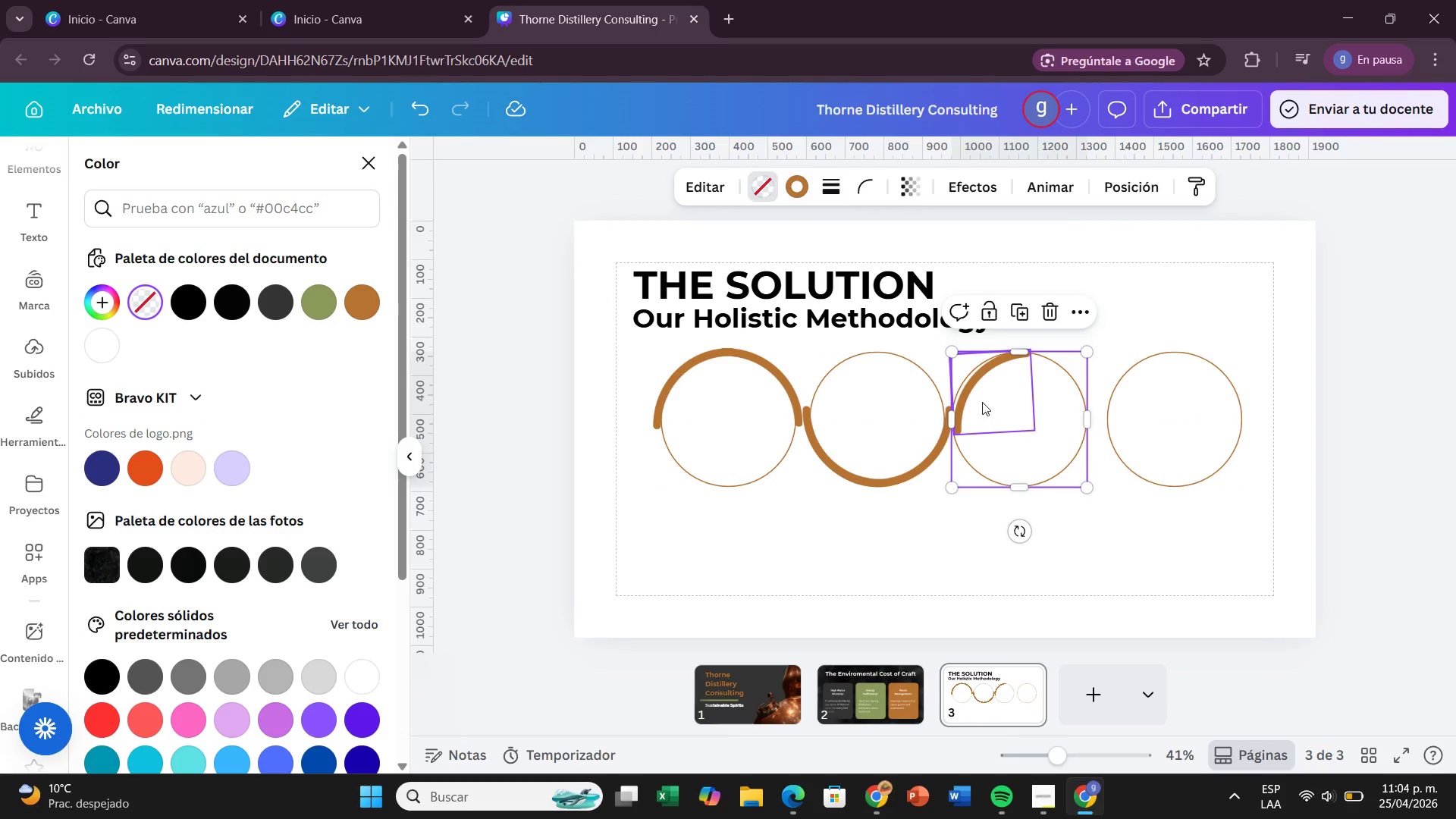 
left_click([982, 402])
 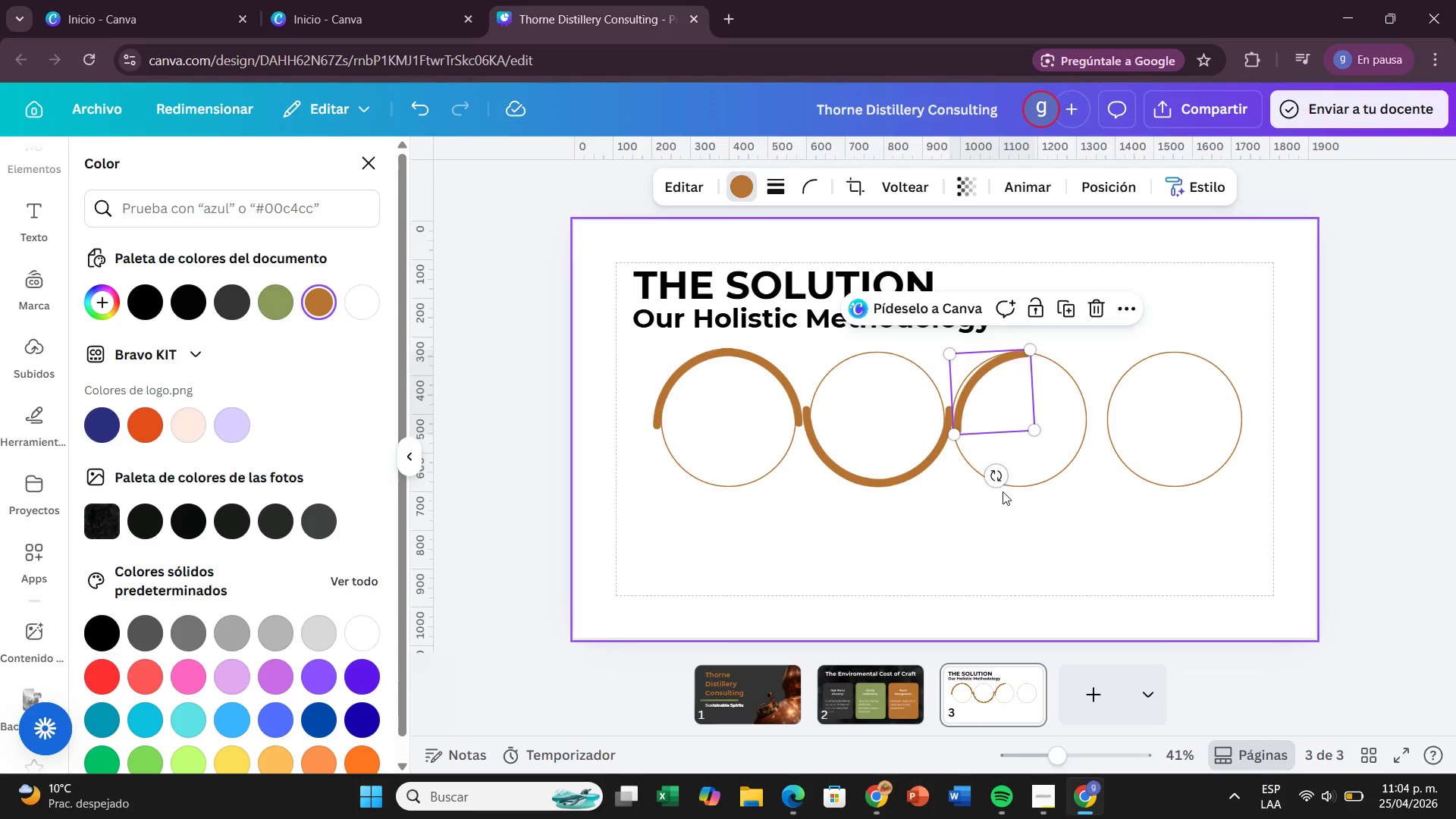 
mouse_move([999, 456])
 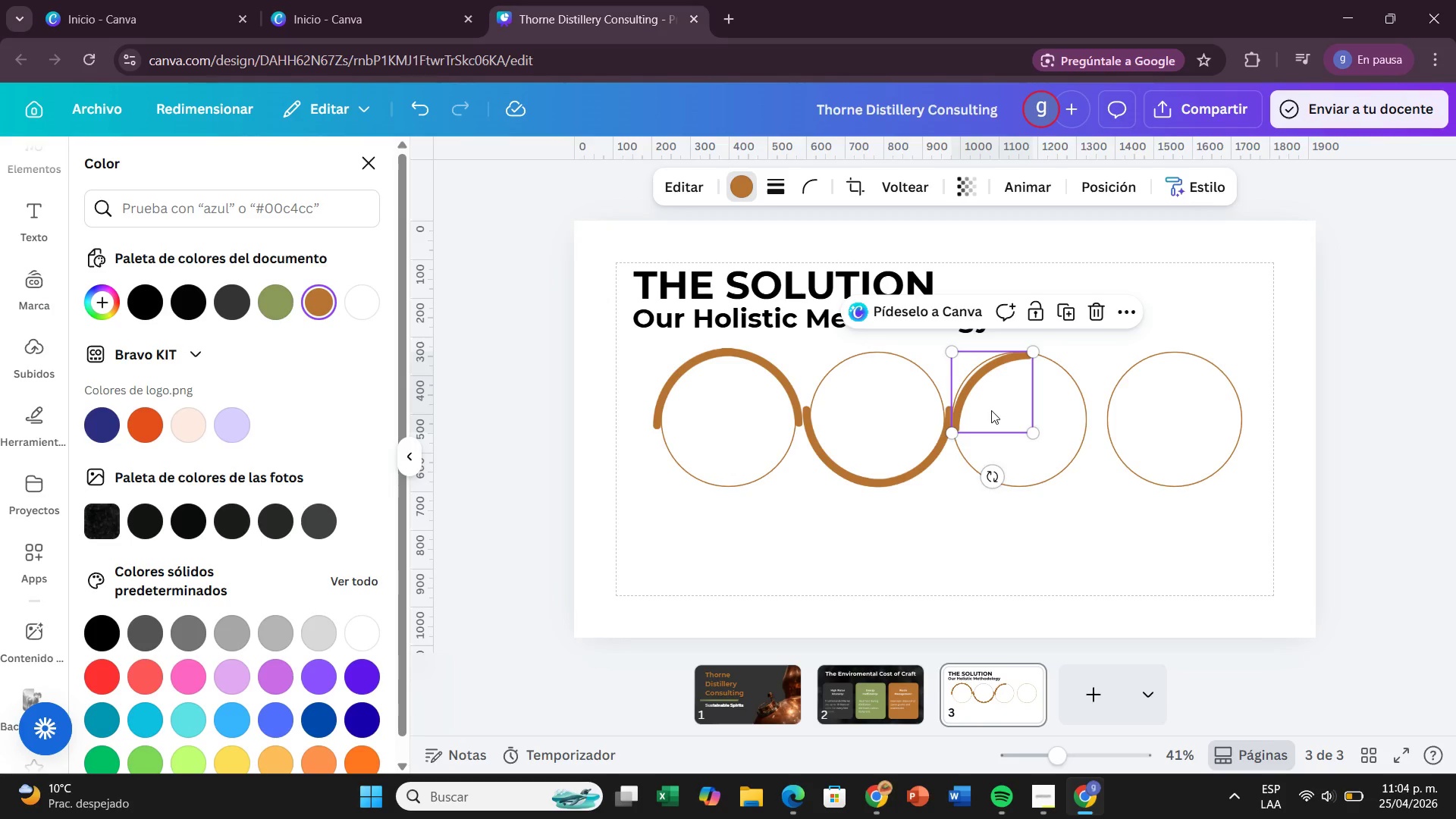 
left_click_drag(start_coordinate=[991, 410], to_coordinate=[985, 408])
 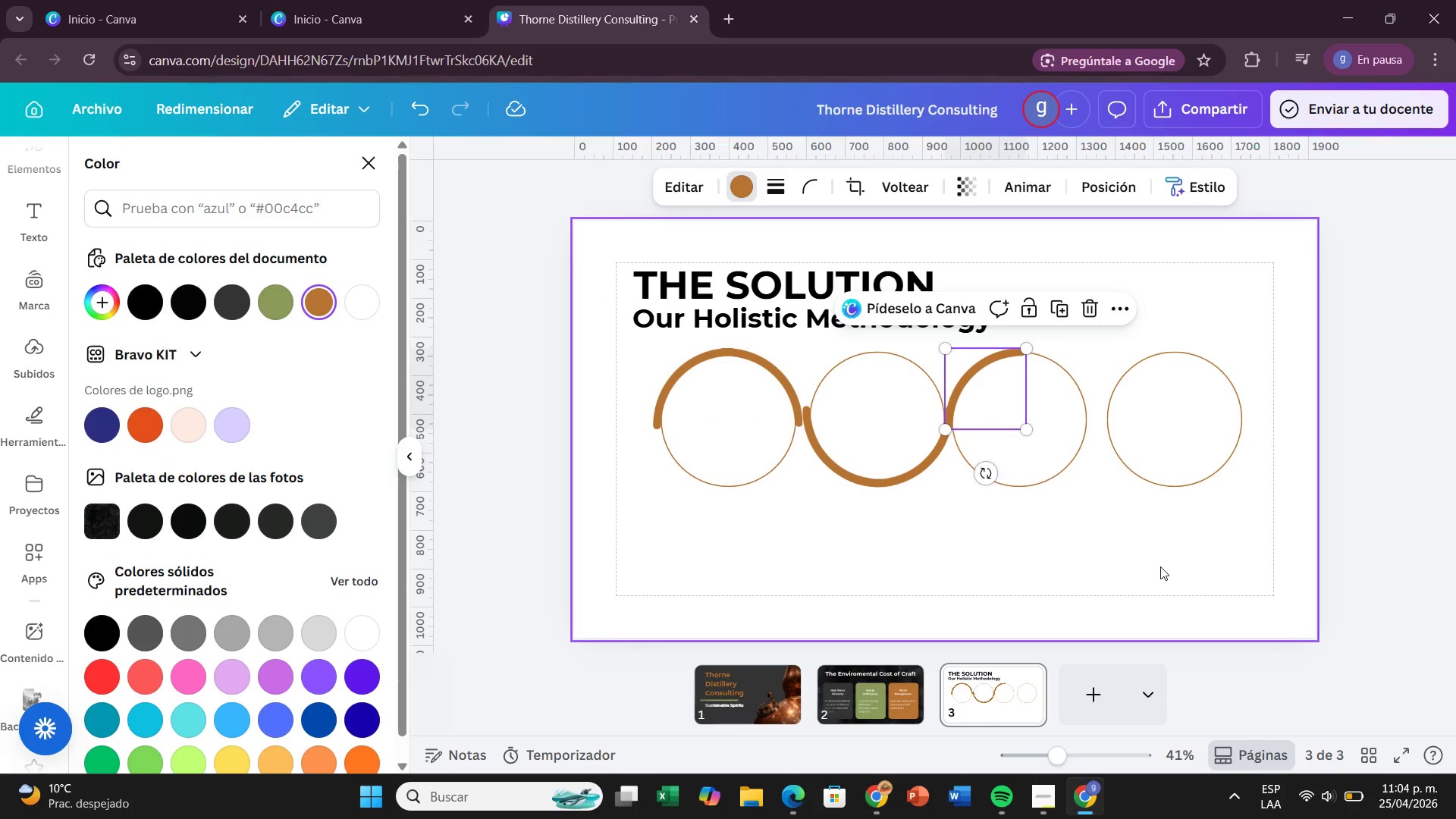 
left_click([1160, 566])
 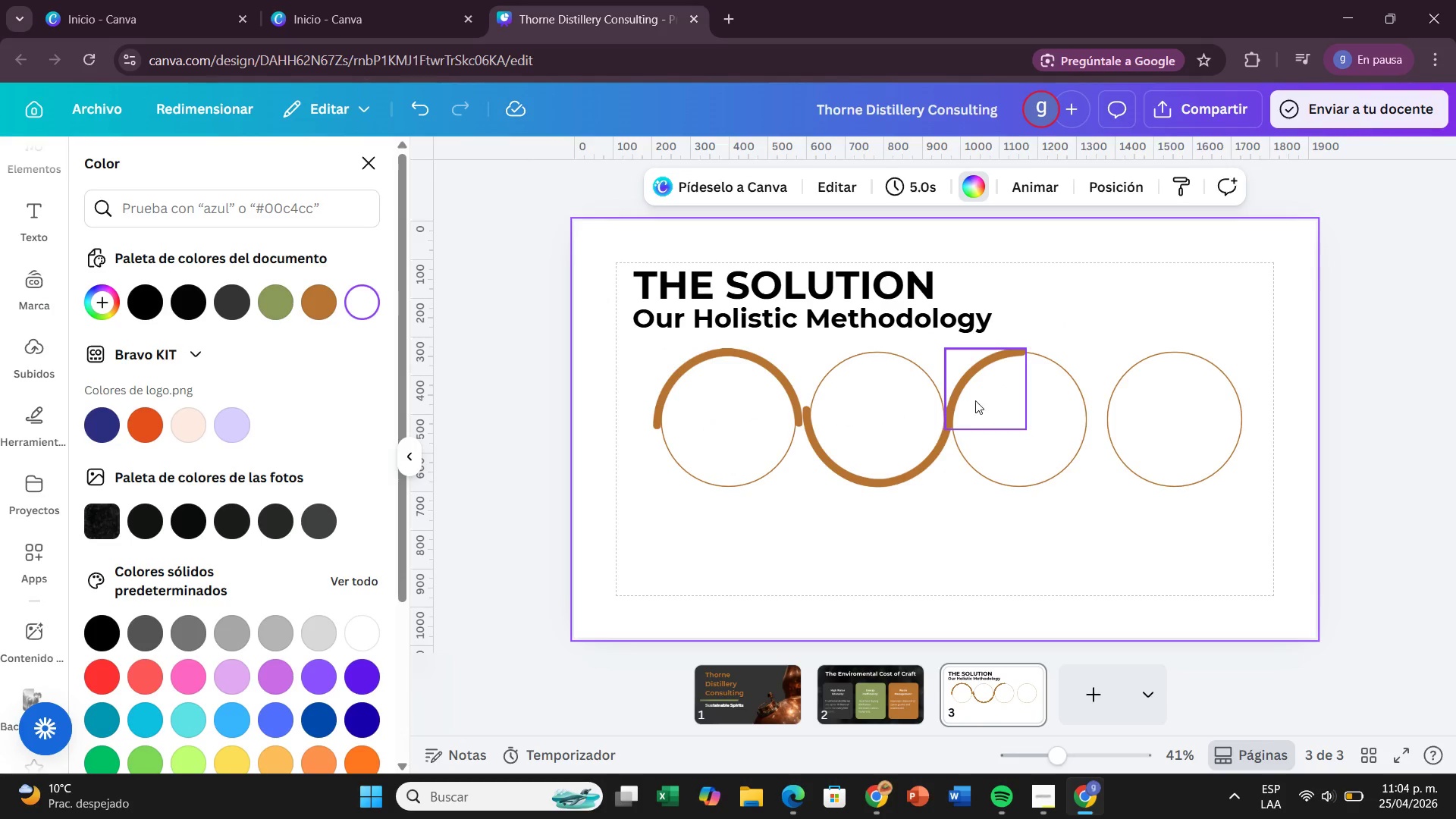 
left_click_drag(start_coordinate=[975, 397], to_coordinate=[1059, 309])
 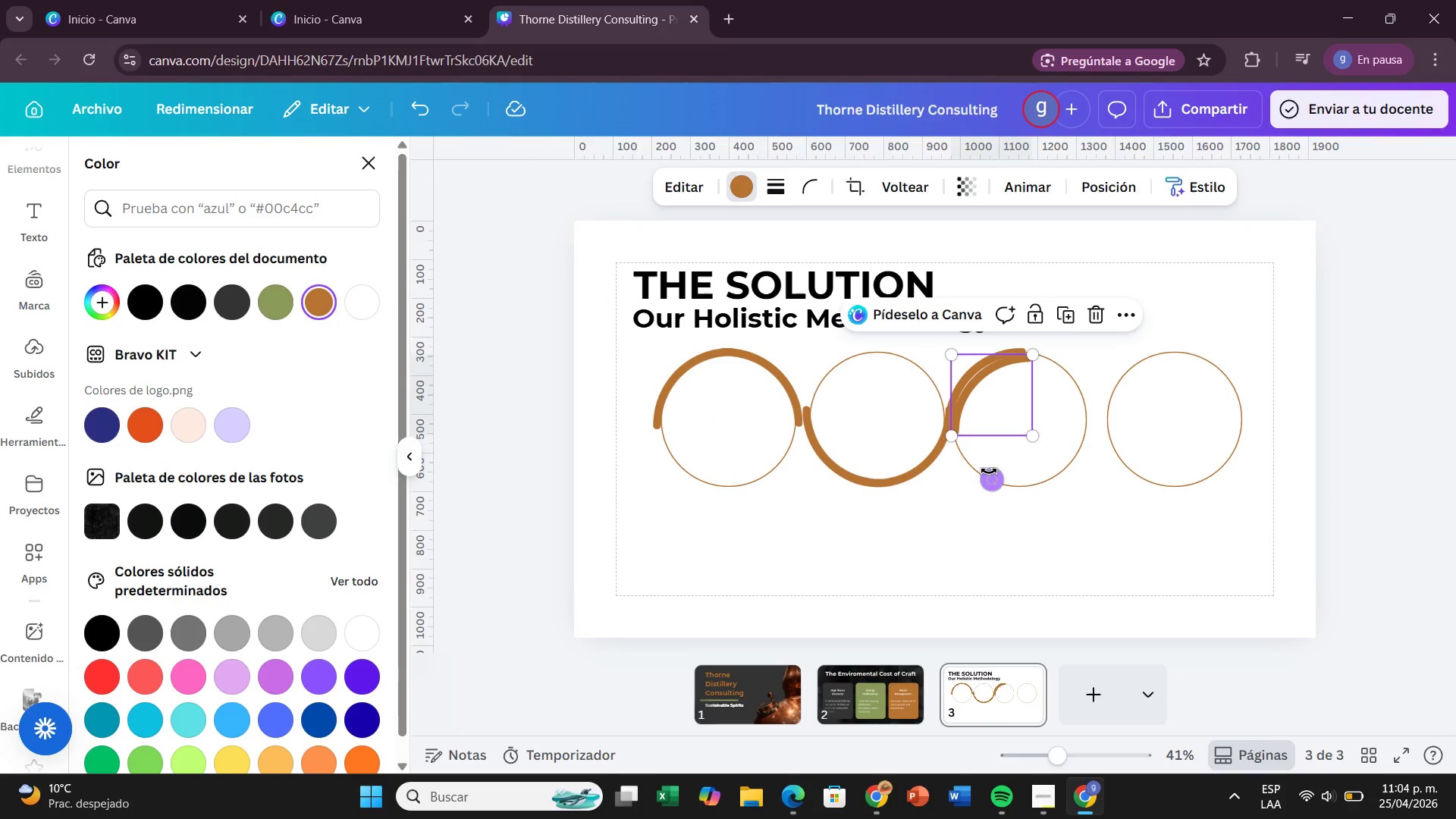 
left_click([1059, 309])
 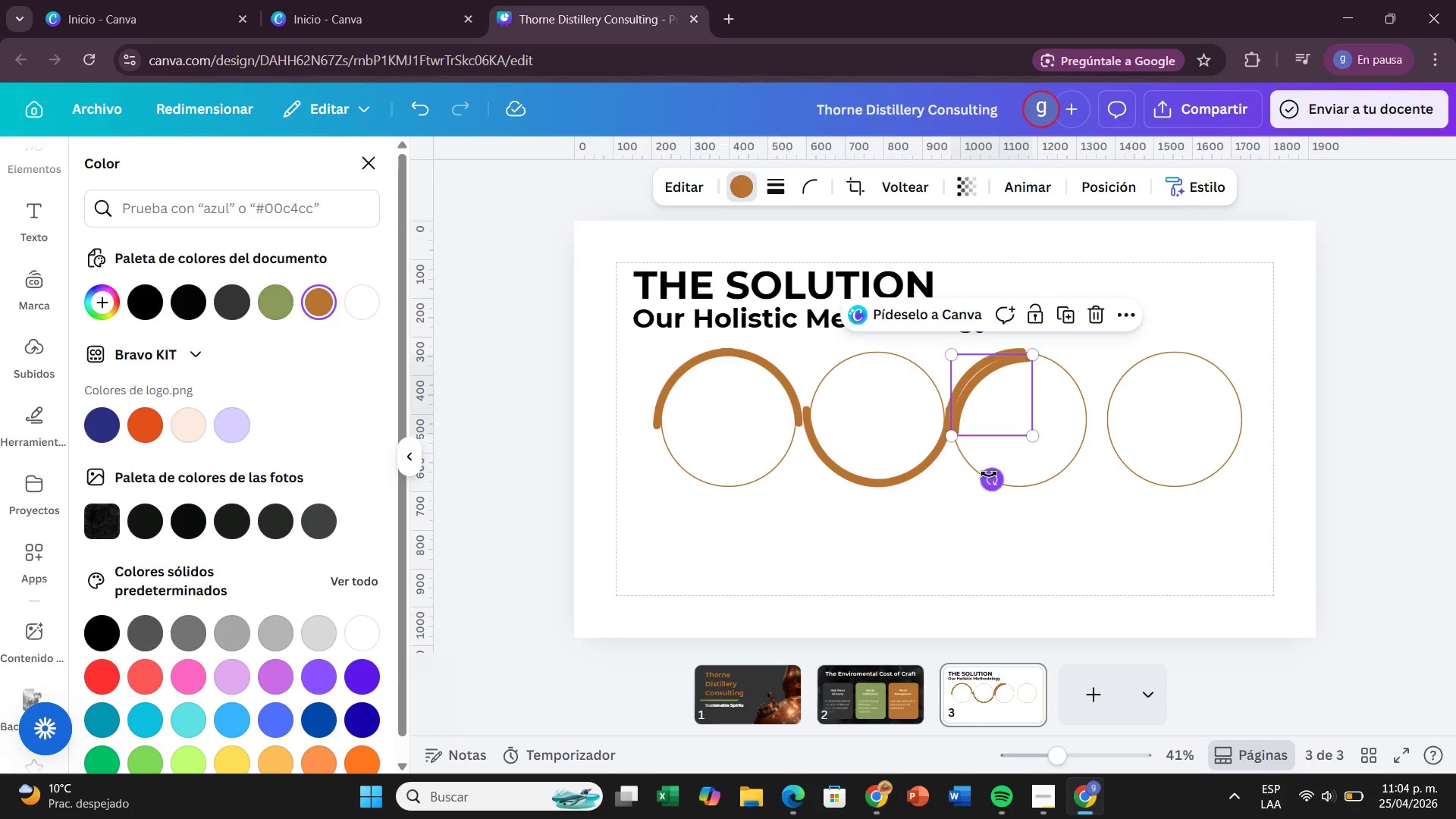 
left_click_drag(start_coordinate=[989, 475], to_coordinate=[873, 393])
 